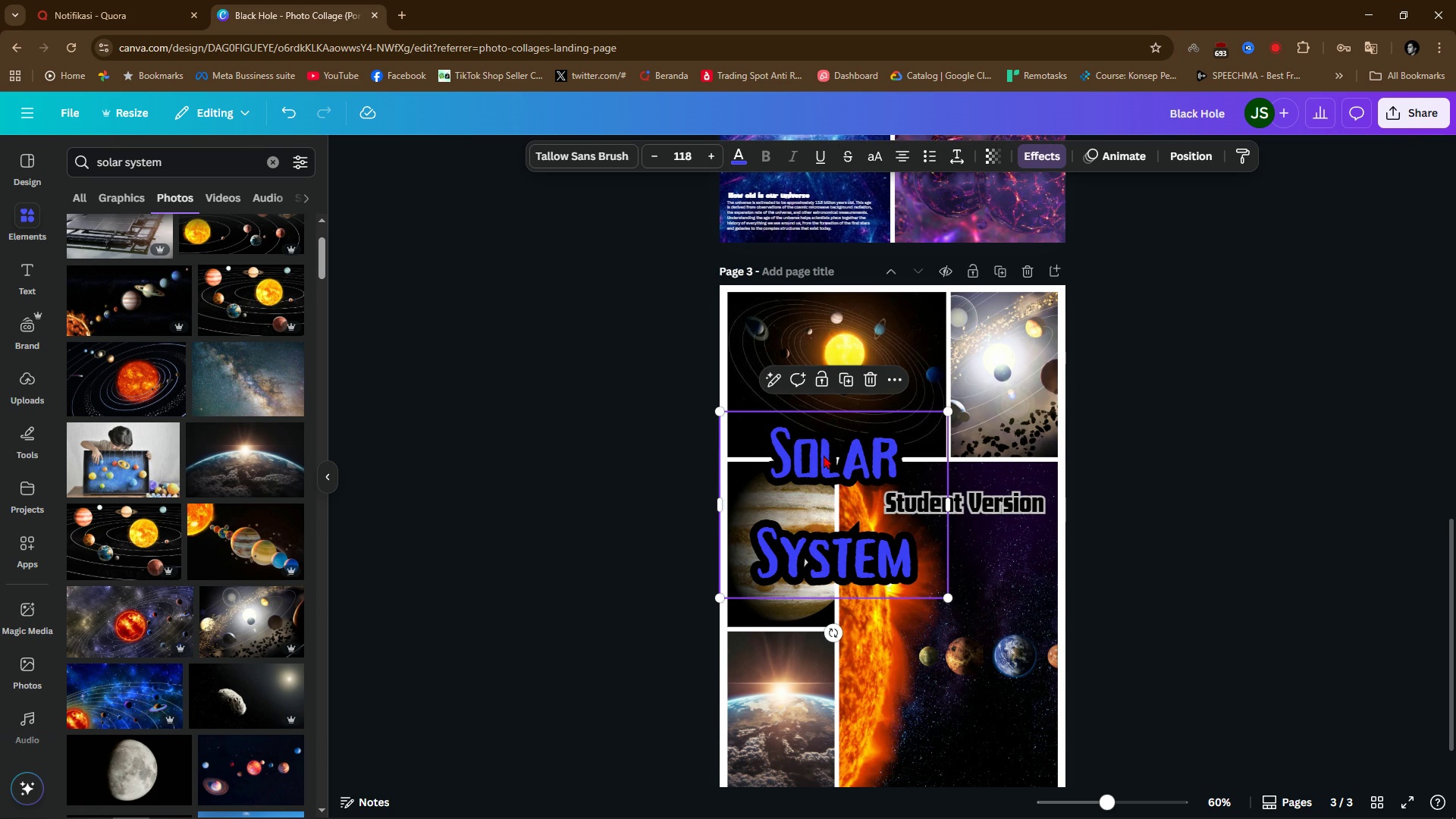 
left_click([824, 455])
 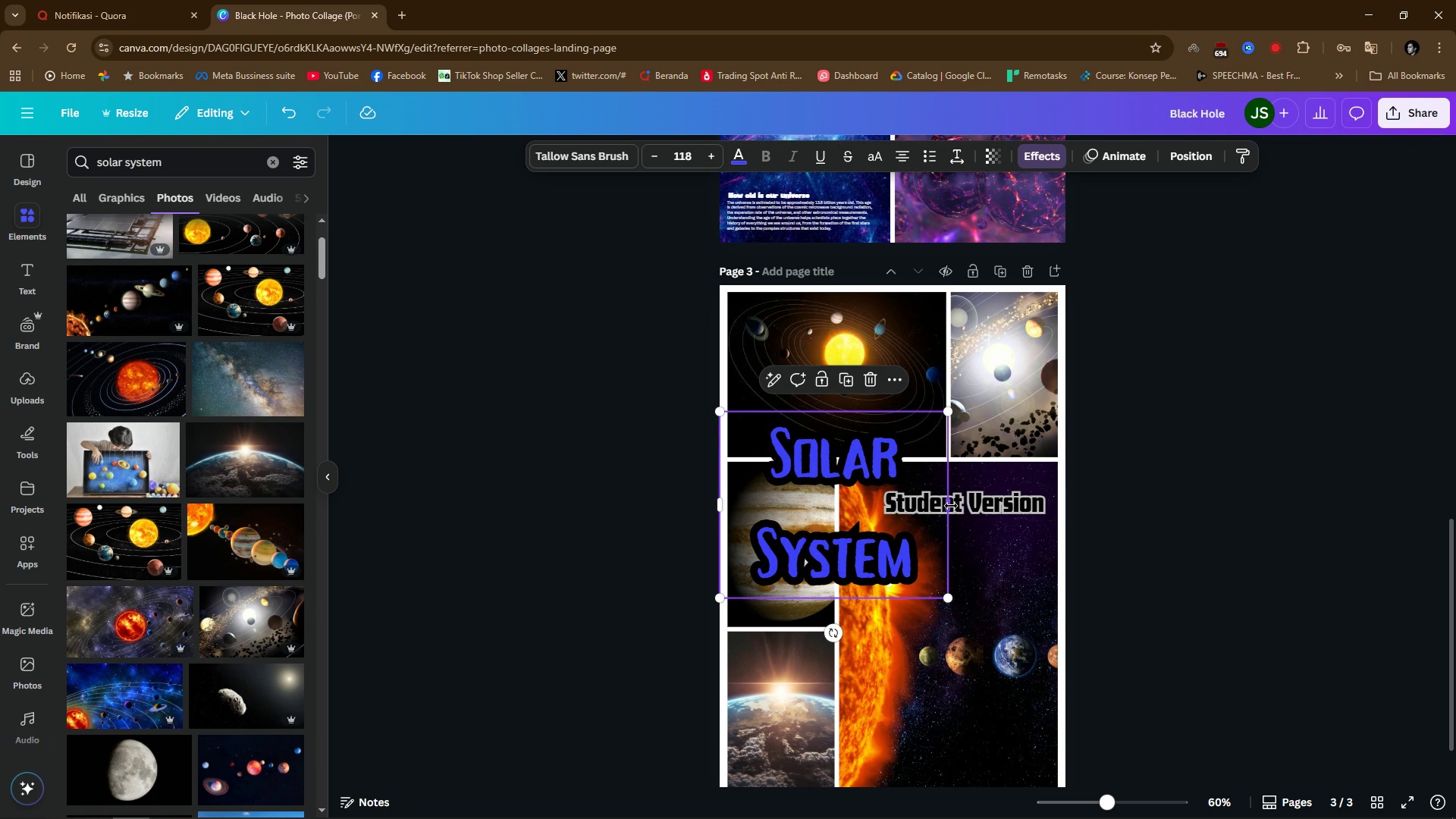 
left_click_drag(start_coordinate=[951, 506], to_coordinate=[1049, 500])
 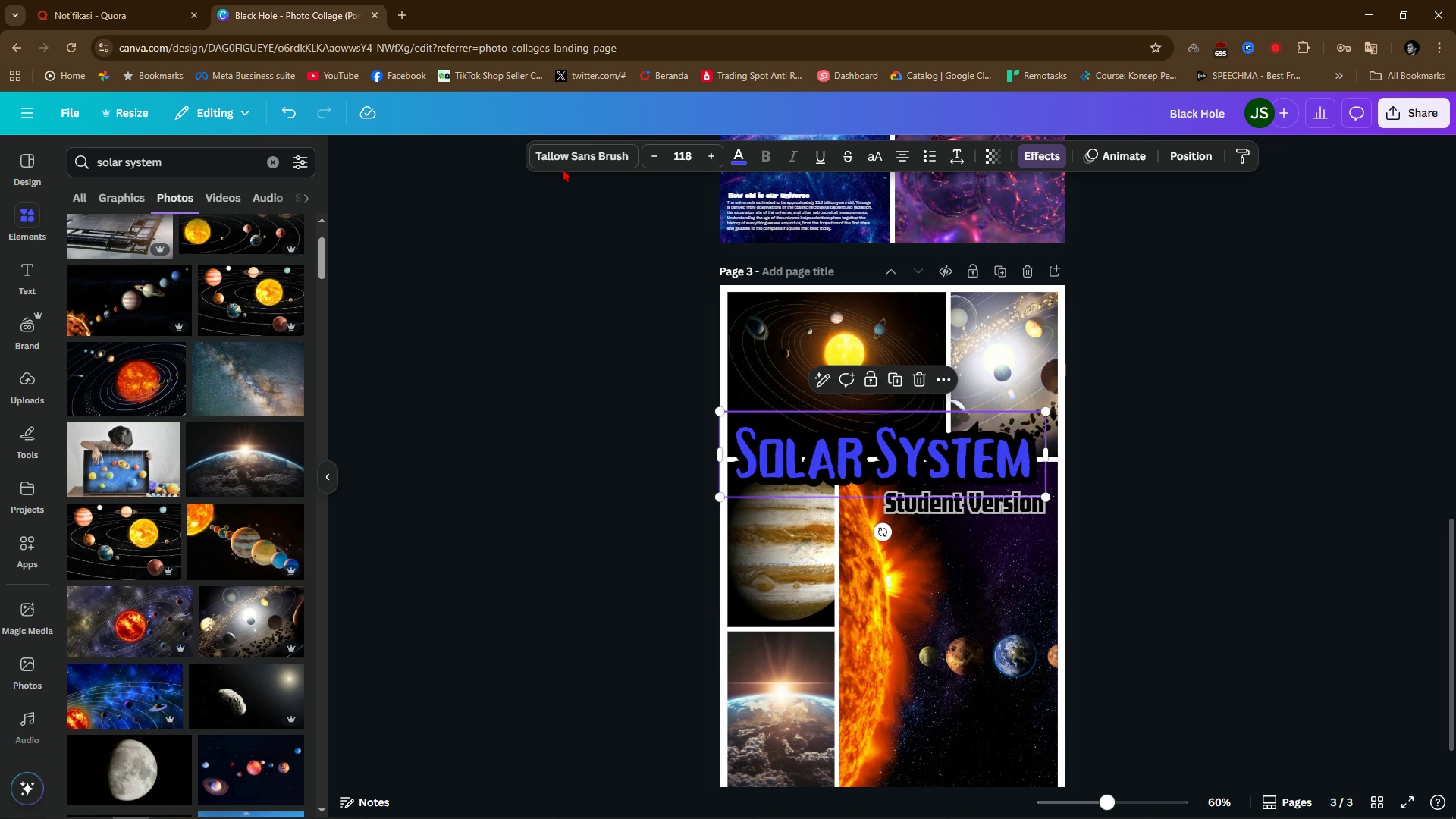 
left_click([550, 162])
 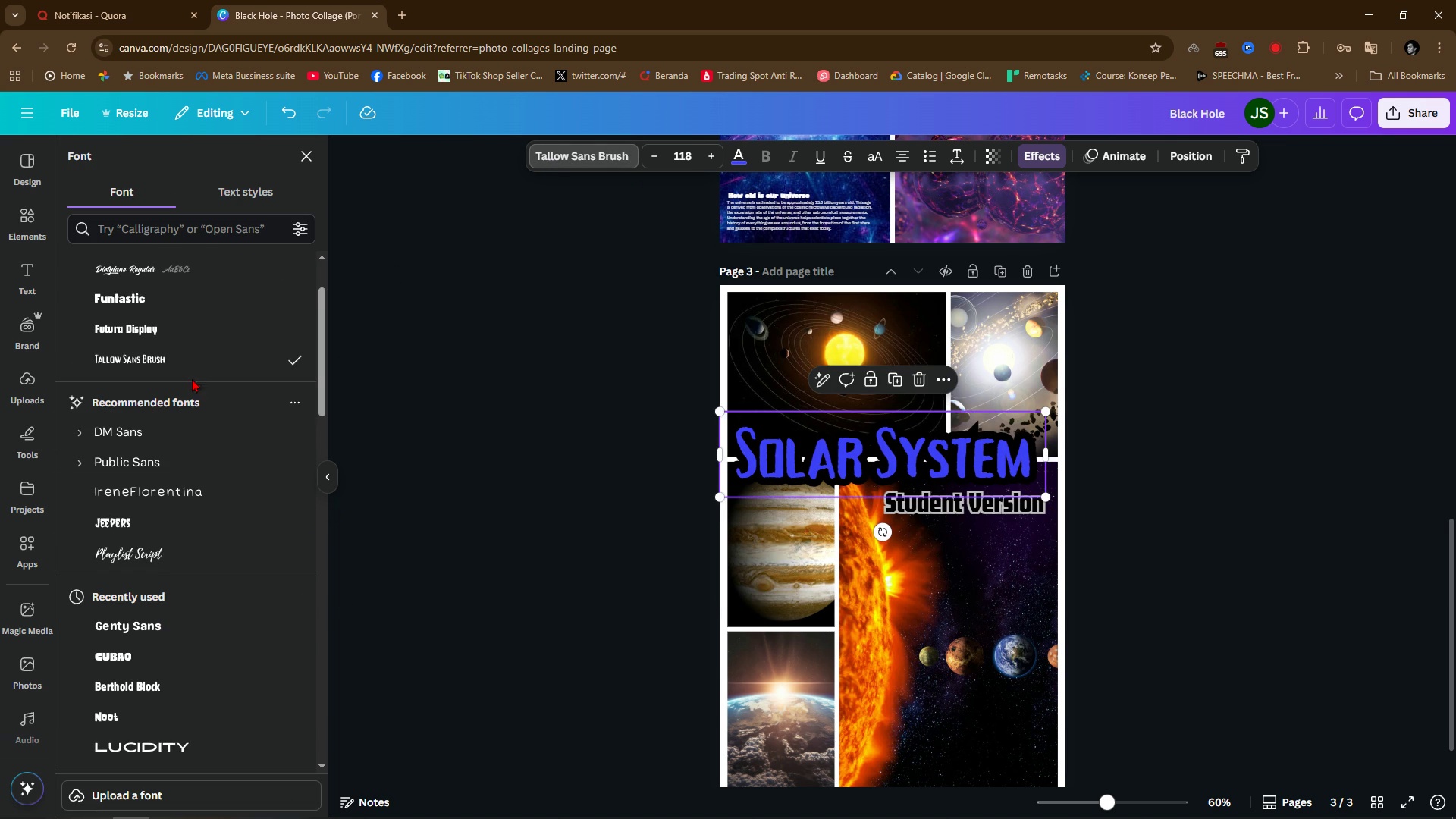 
left_click([195, 298])
 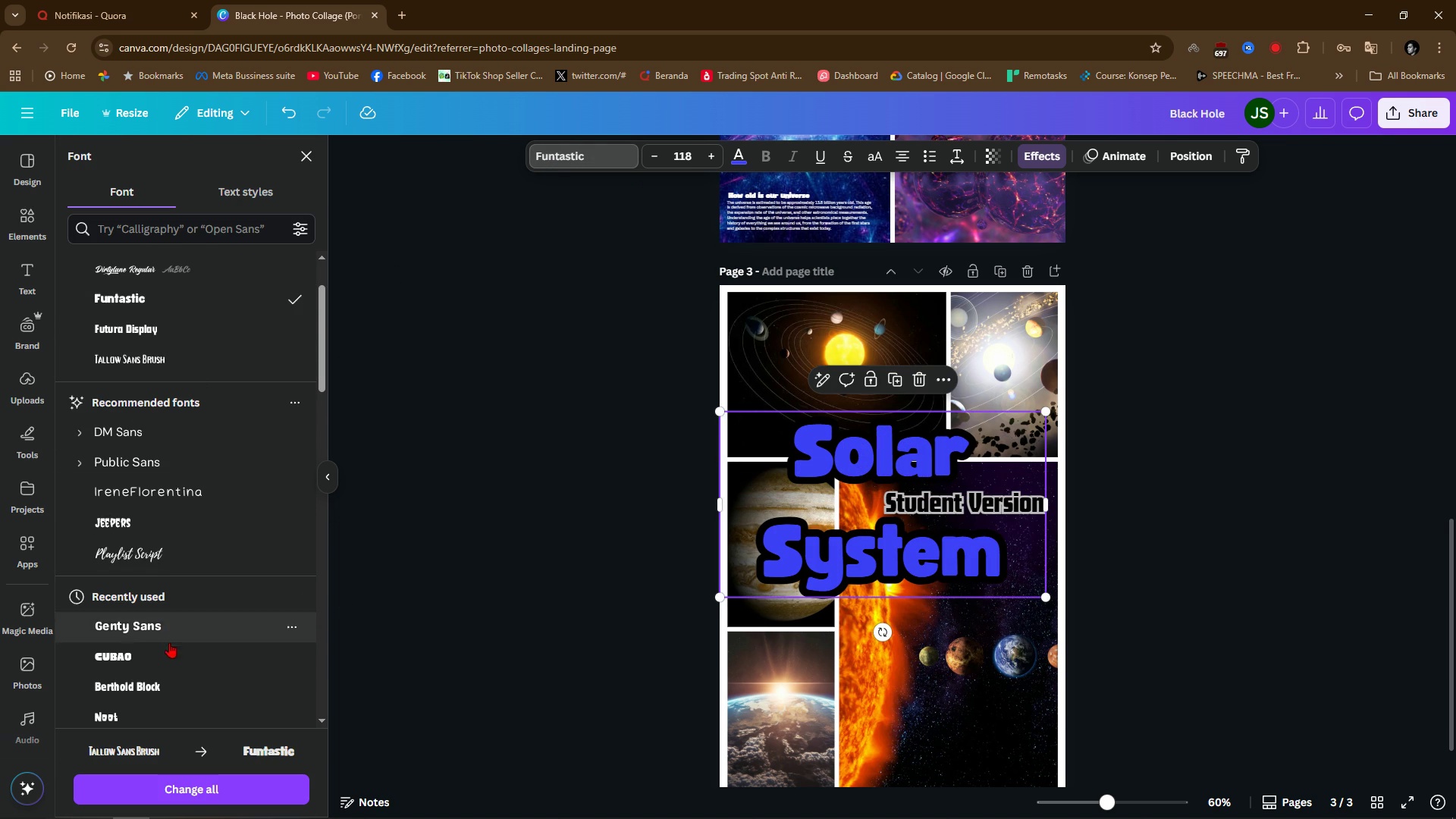 
scroll: coordinate [179, 544], scroll_direction: up, amount: 6.0
 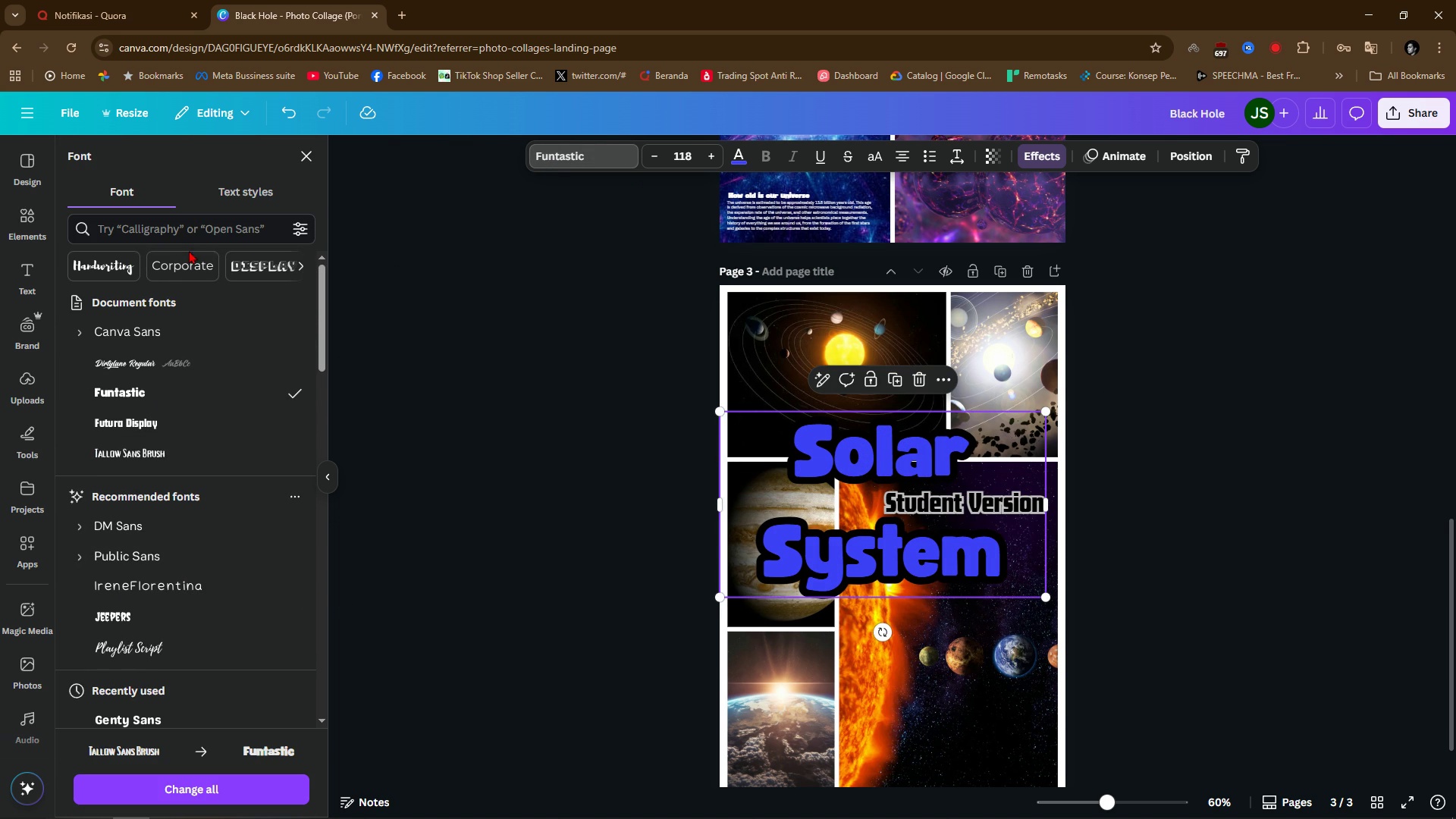 
left_click([178, 264])
 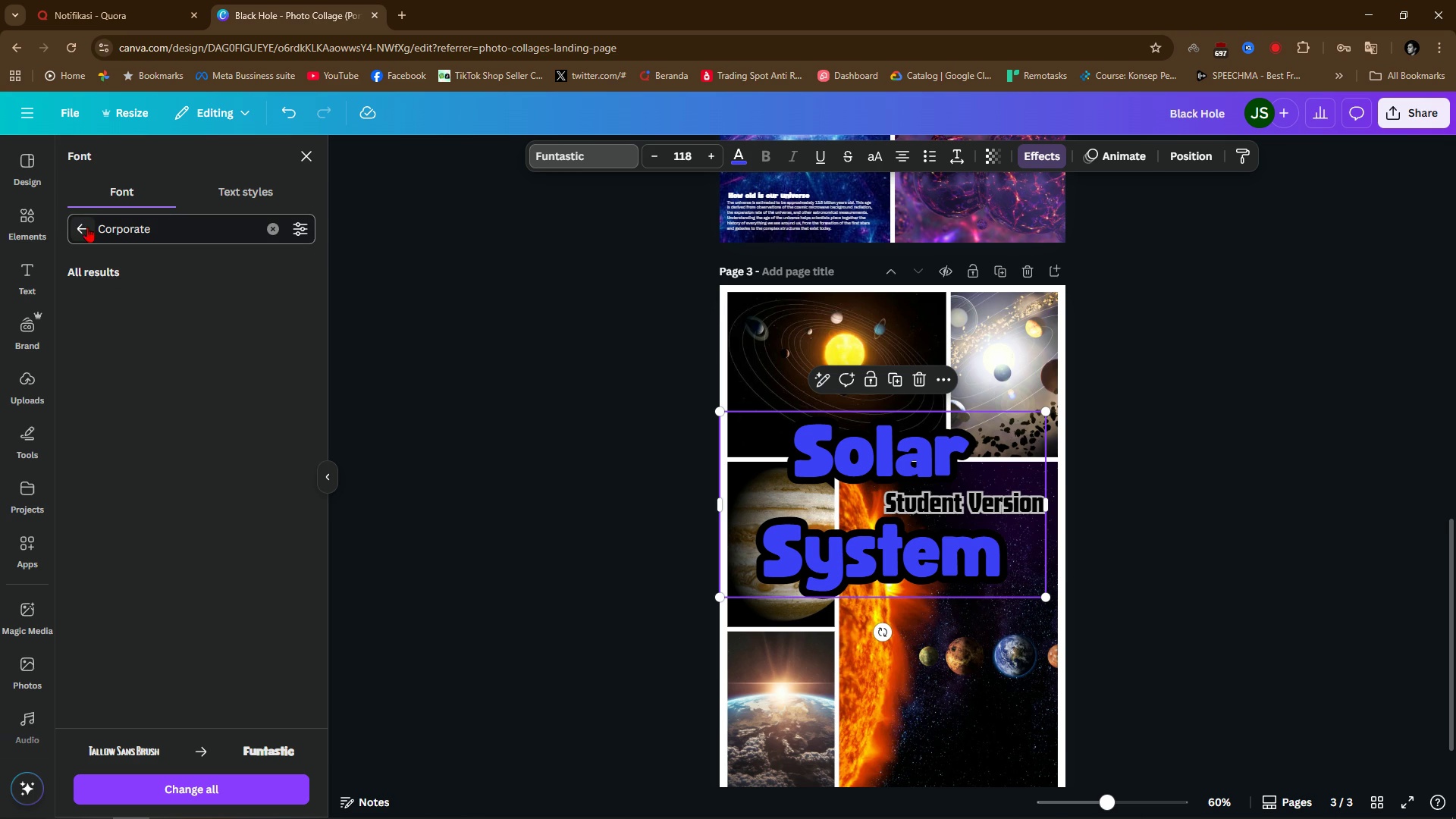 
left_click([84, 227])
 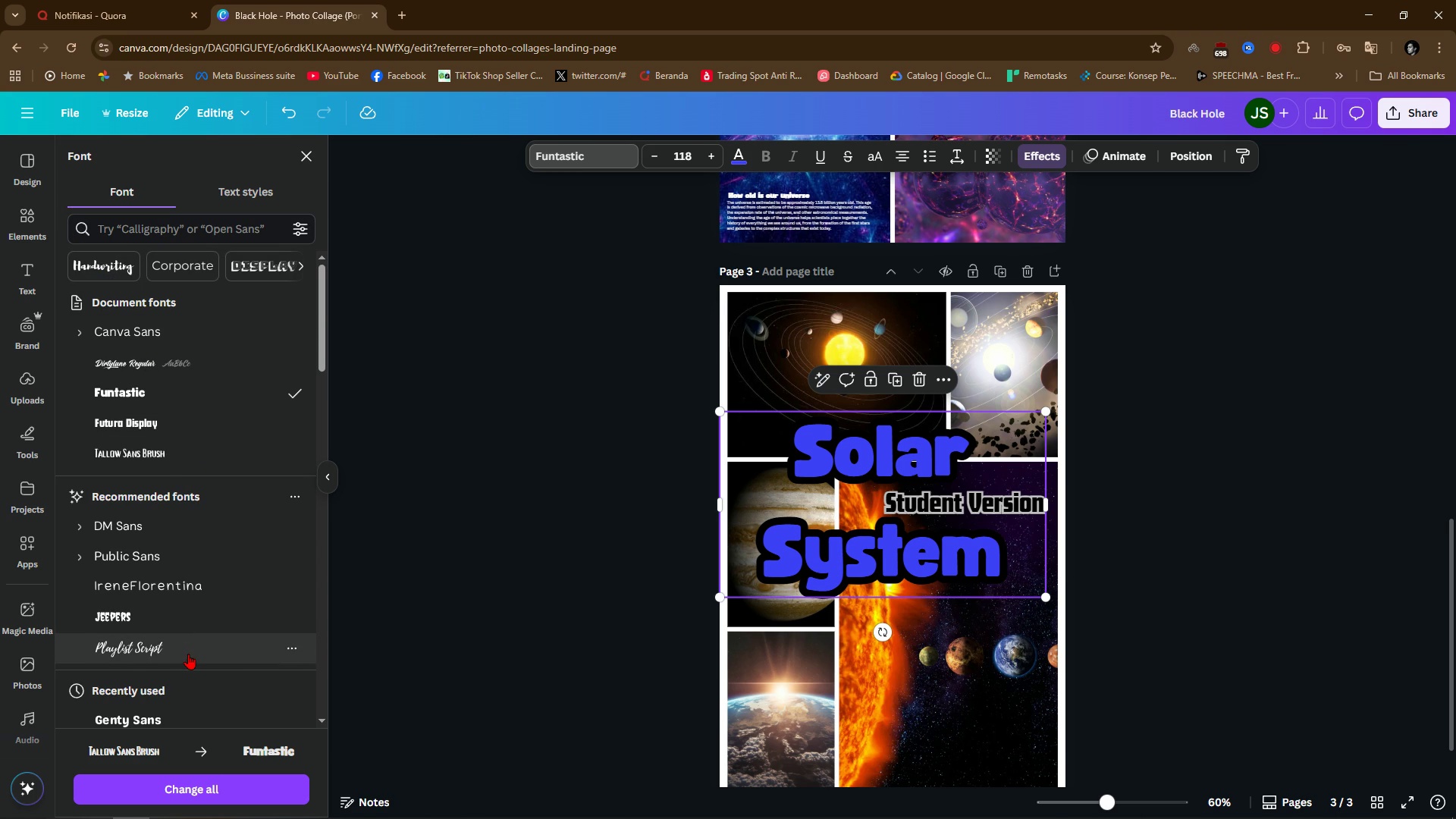 
wait(5.19)
 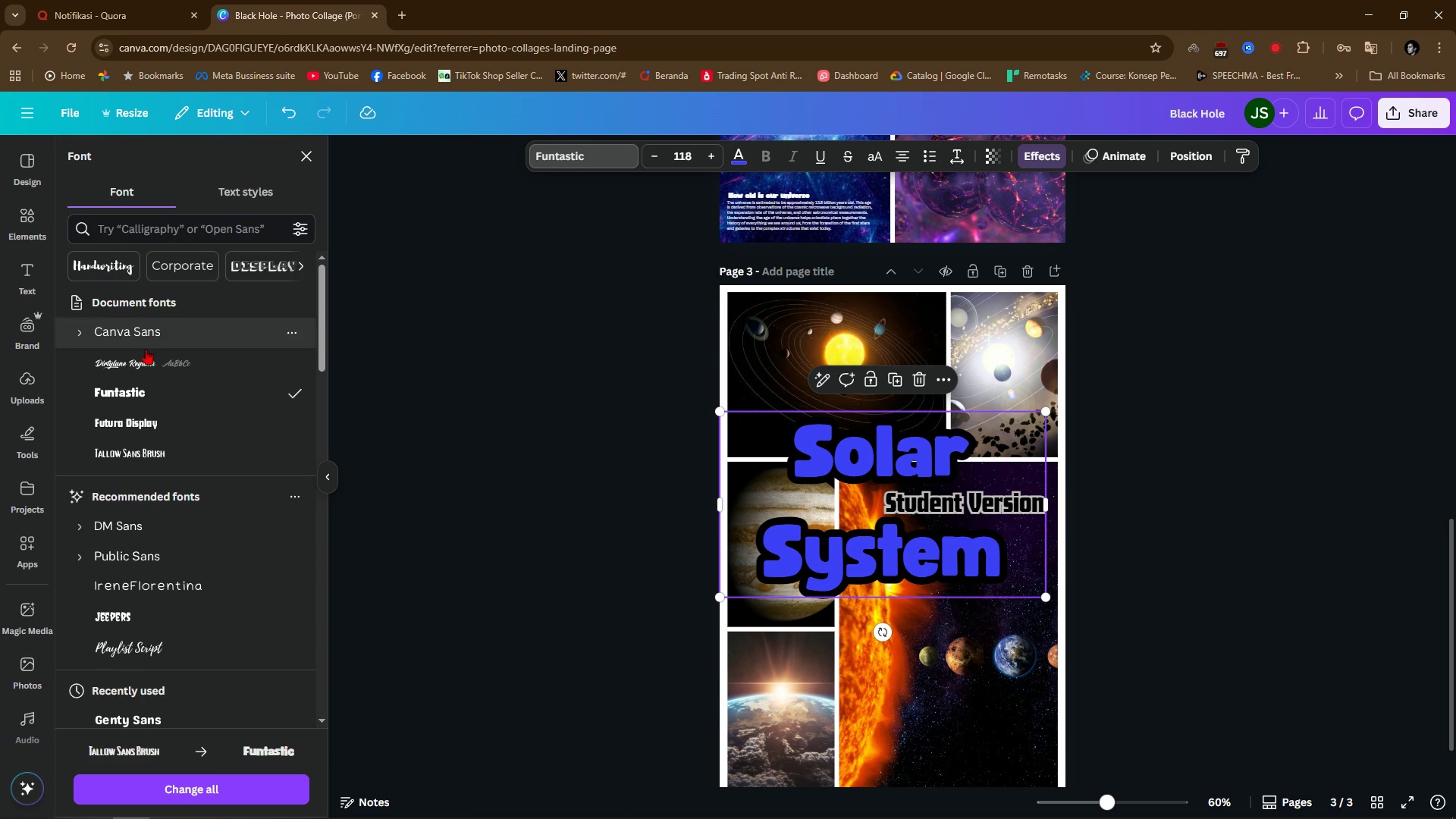 
left_click([183, 623])
 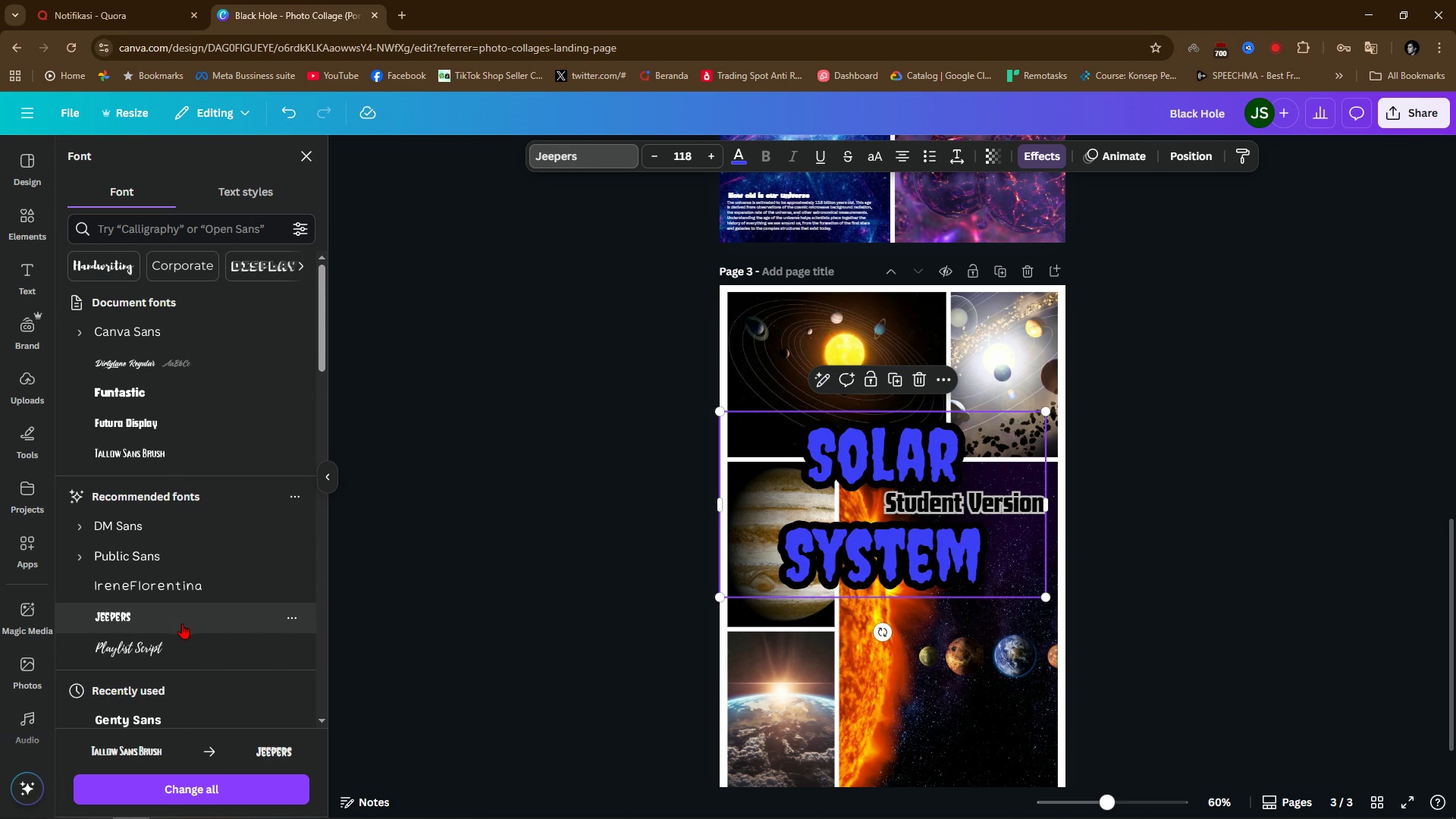 
scroll: coordinate [194, 663], scroll_direction: down, amount: 2.0
 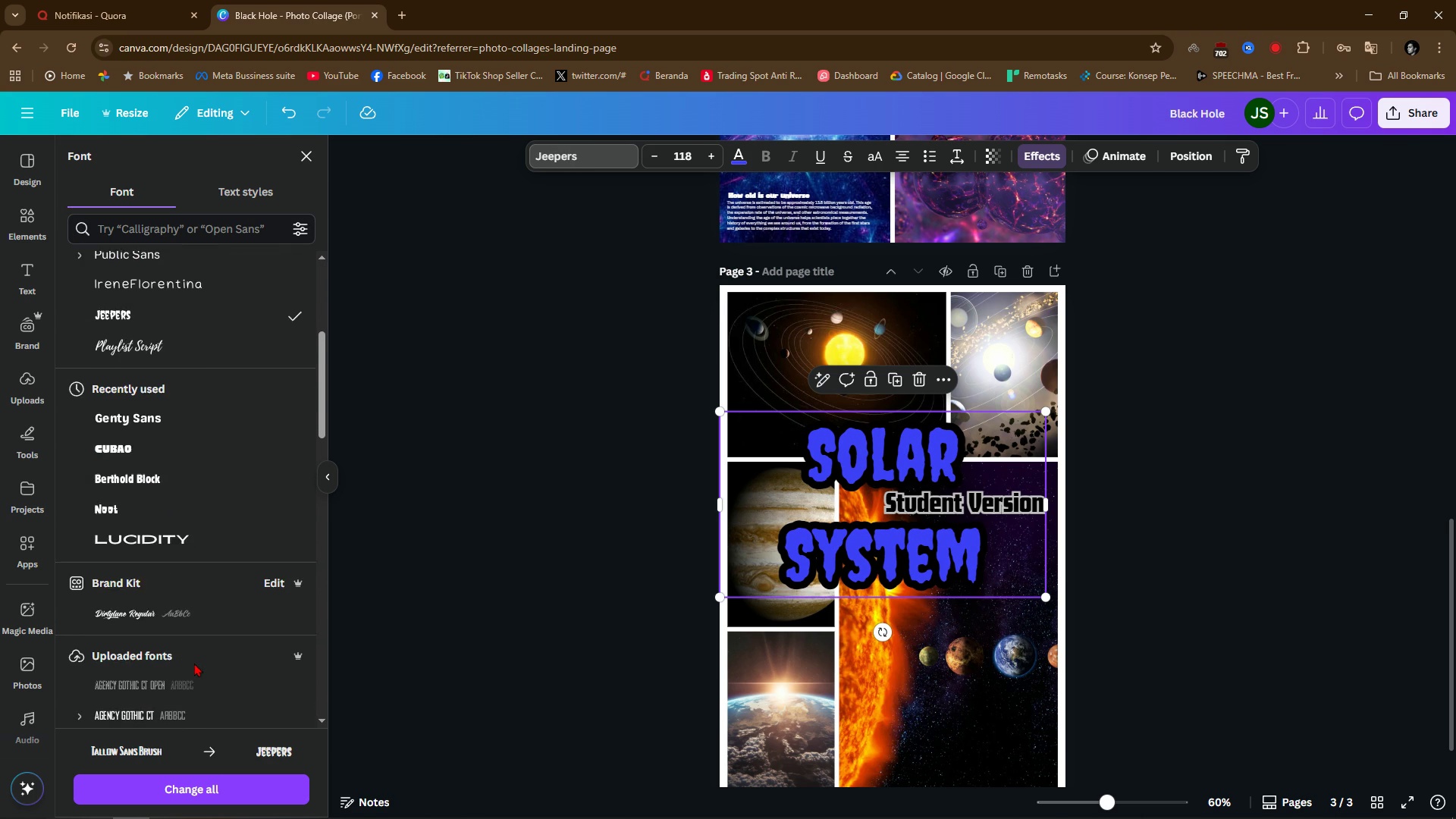 
scroll: coordinate [194, 663], scroll_direction: up, amount: 1.0
 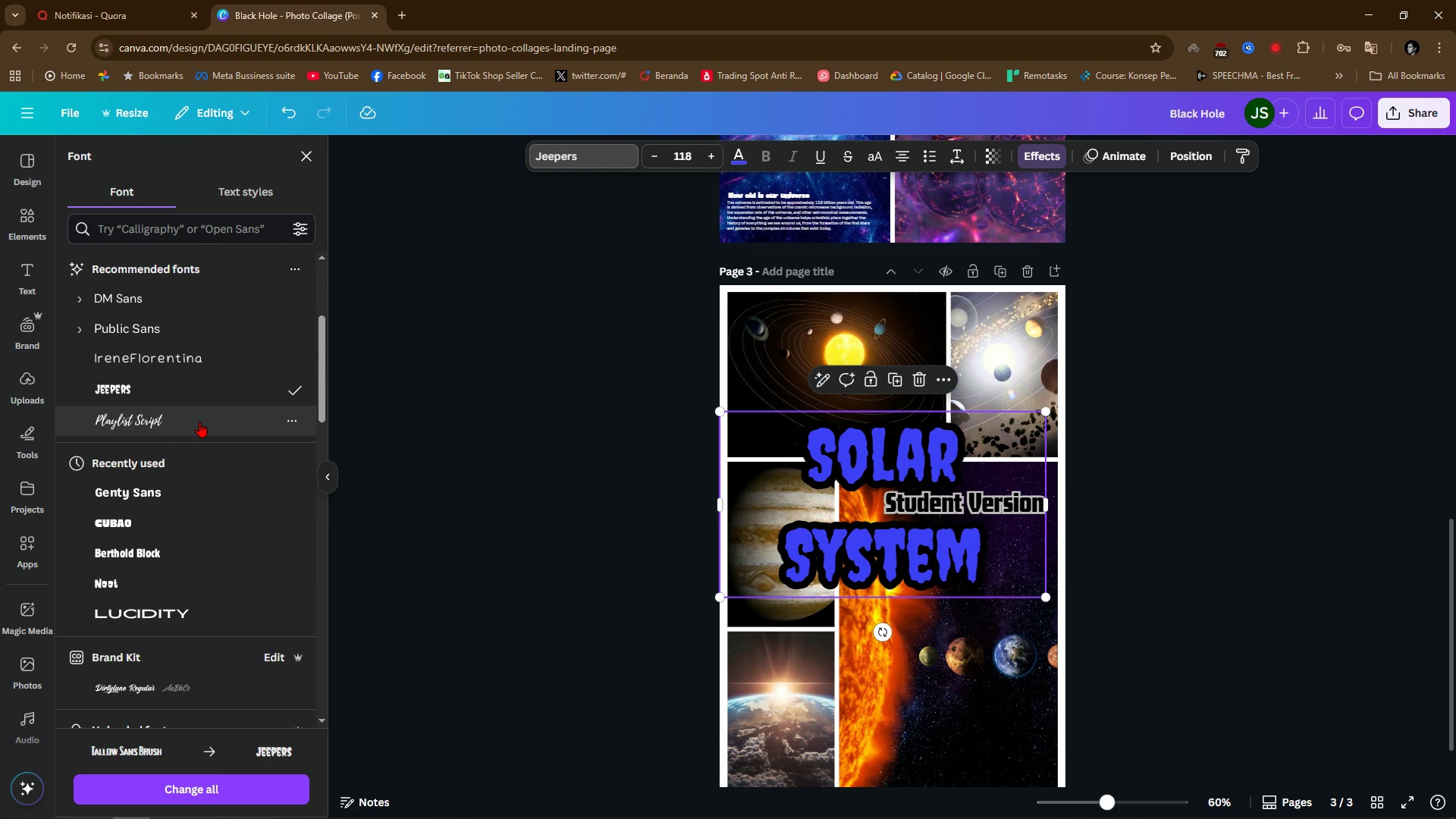 
left_click([199, 422])
 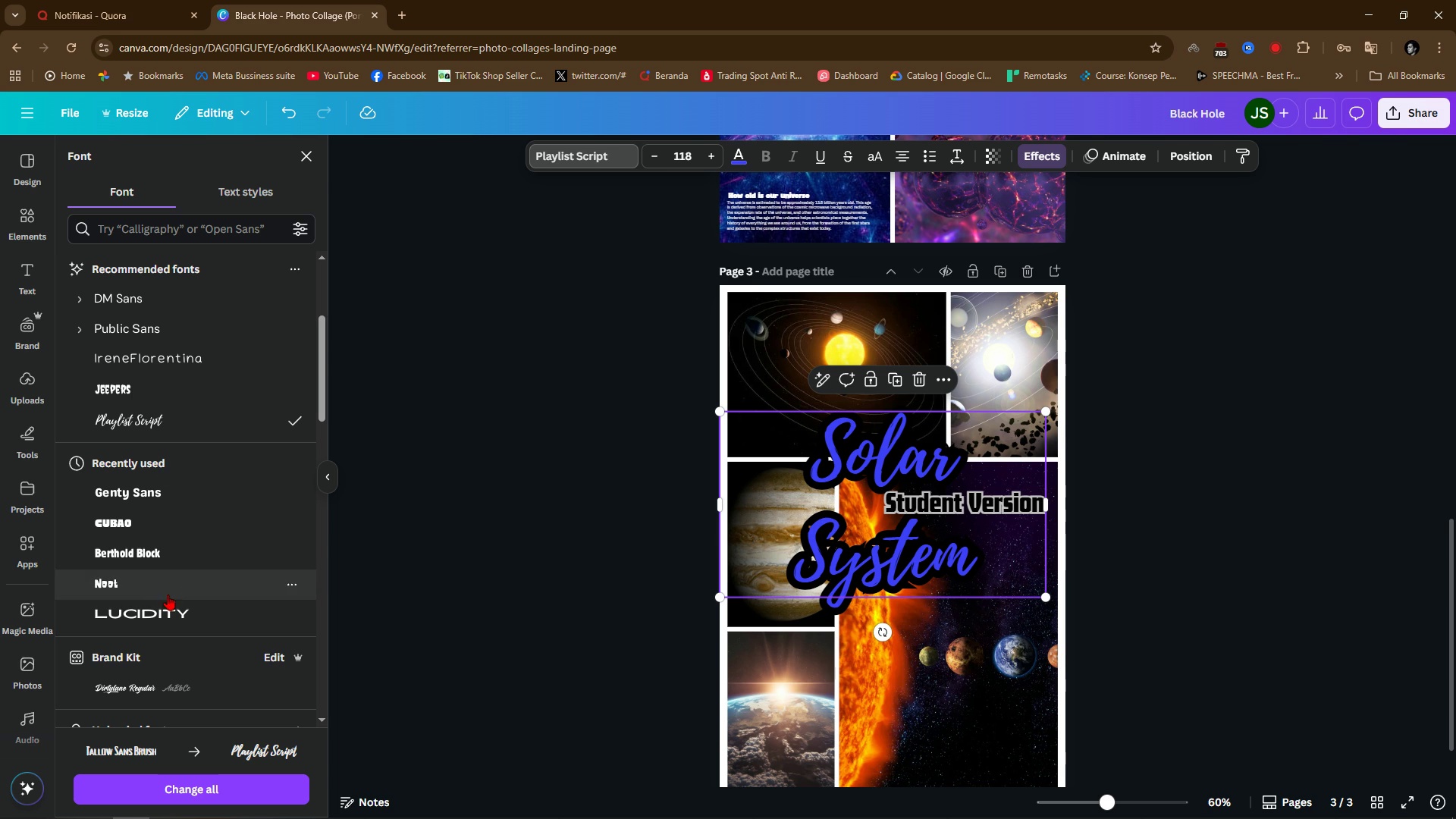 
left_click([170, 592])
 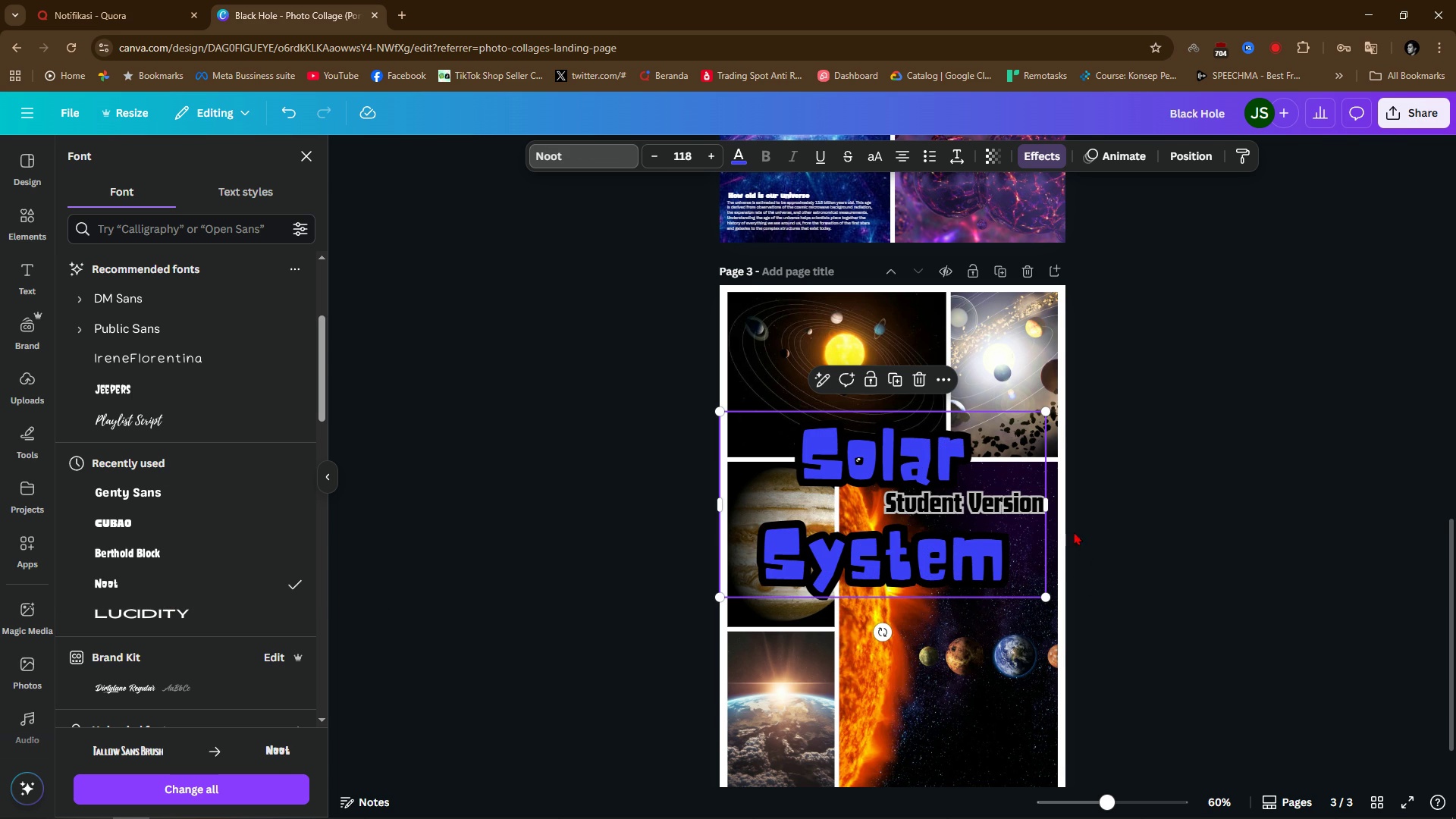 
left_click([1044, 504])
 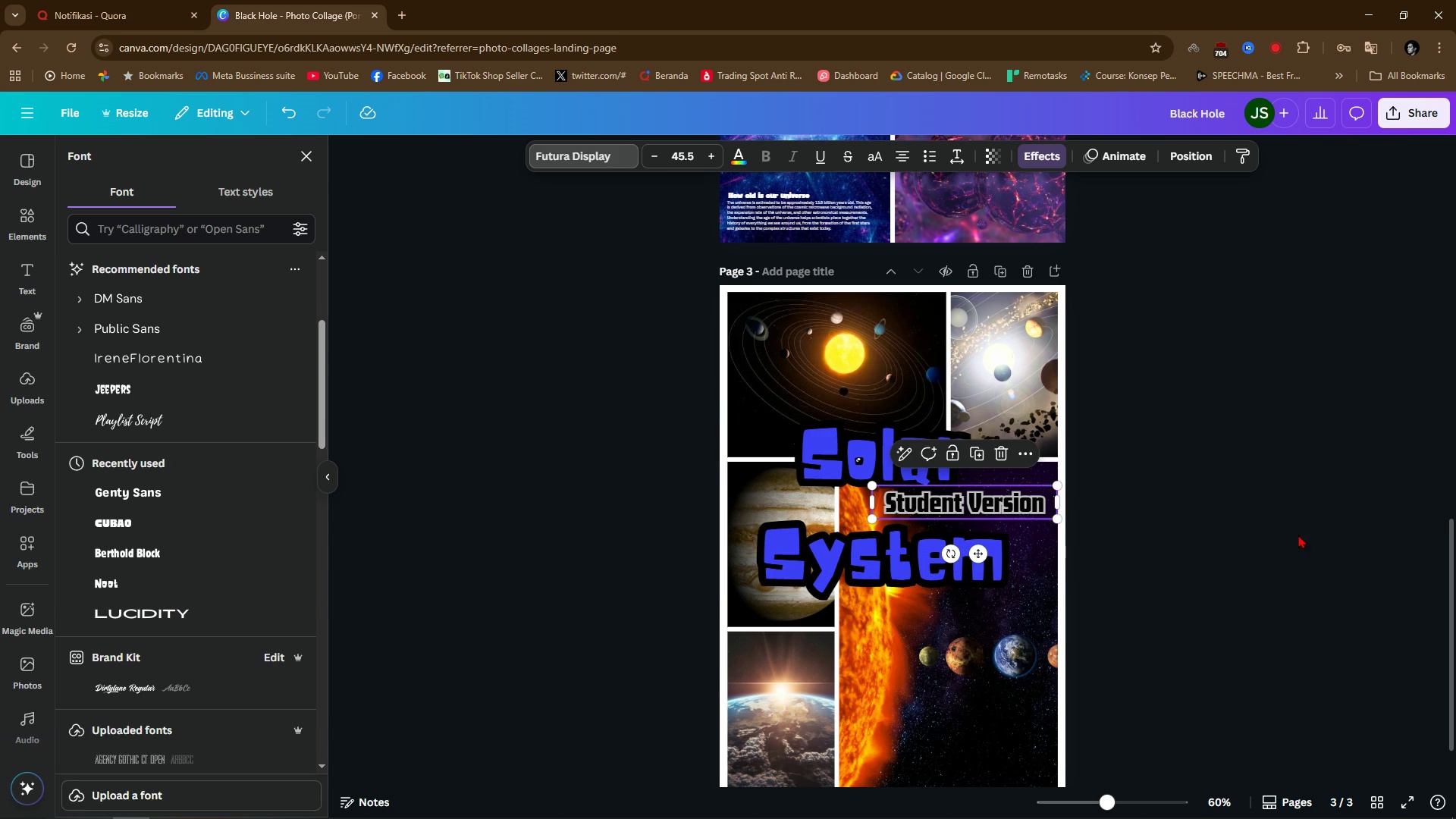 
left_click([1298, 535])
 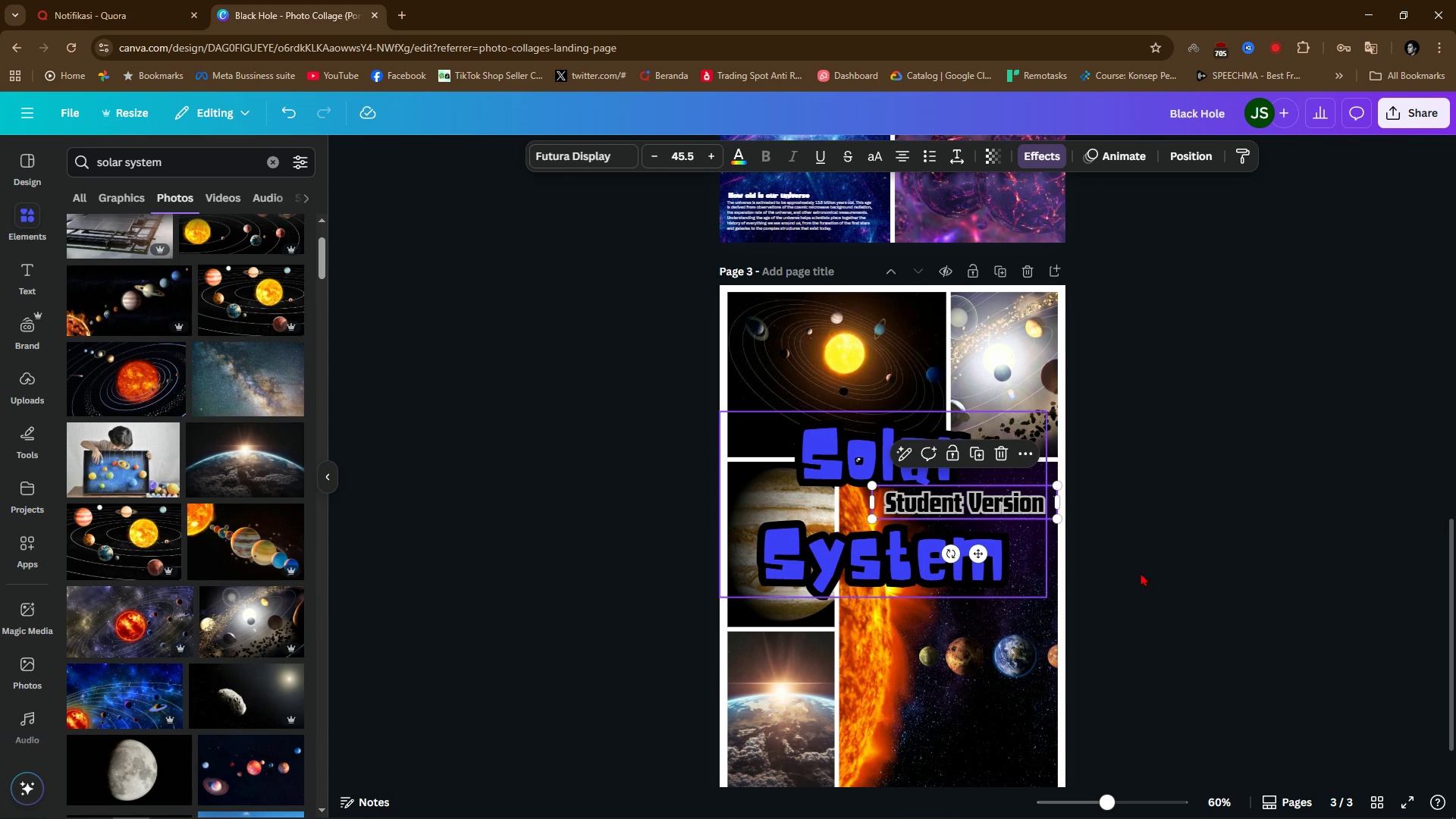 
left_click([1204, 559])
 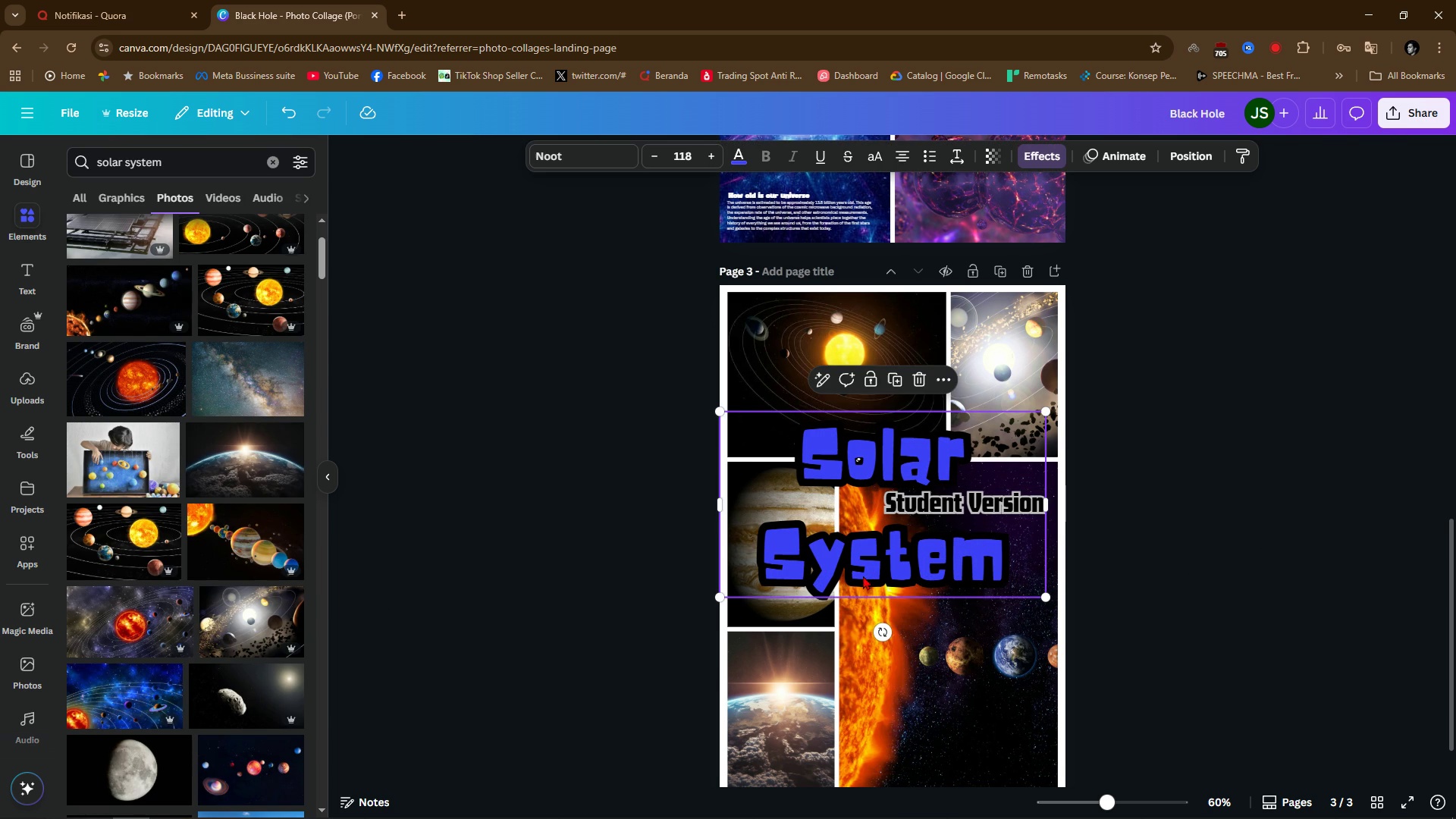 
left_click([863, 576])
 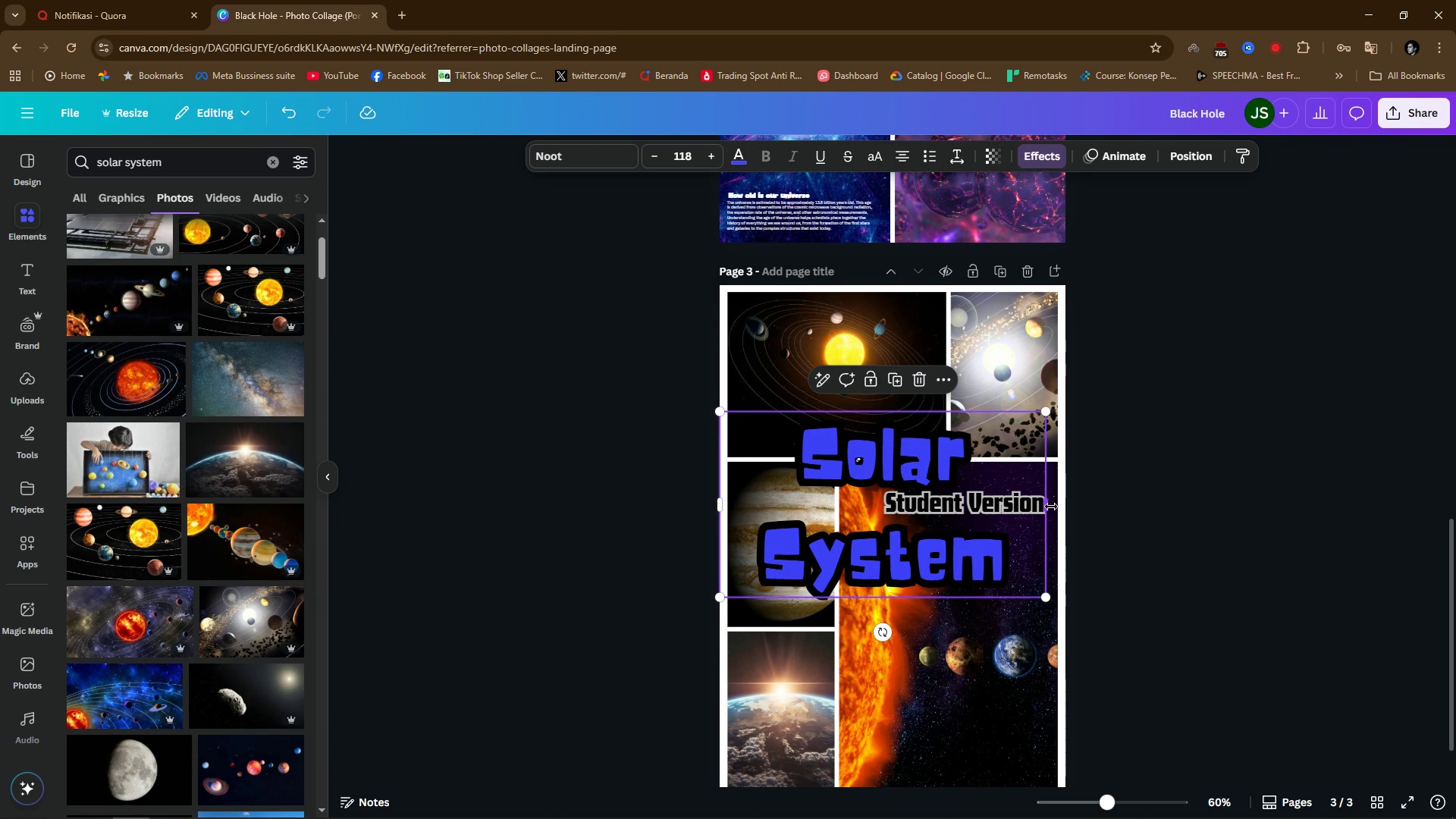 
left_click_drag(start_coordinate=[1051, 507], to_coordinate=[1189, 494])
 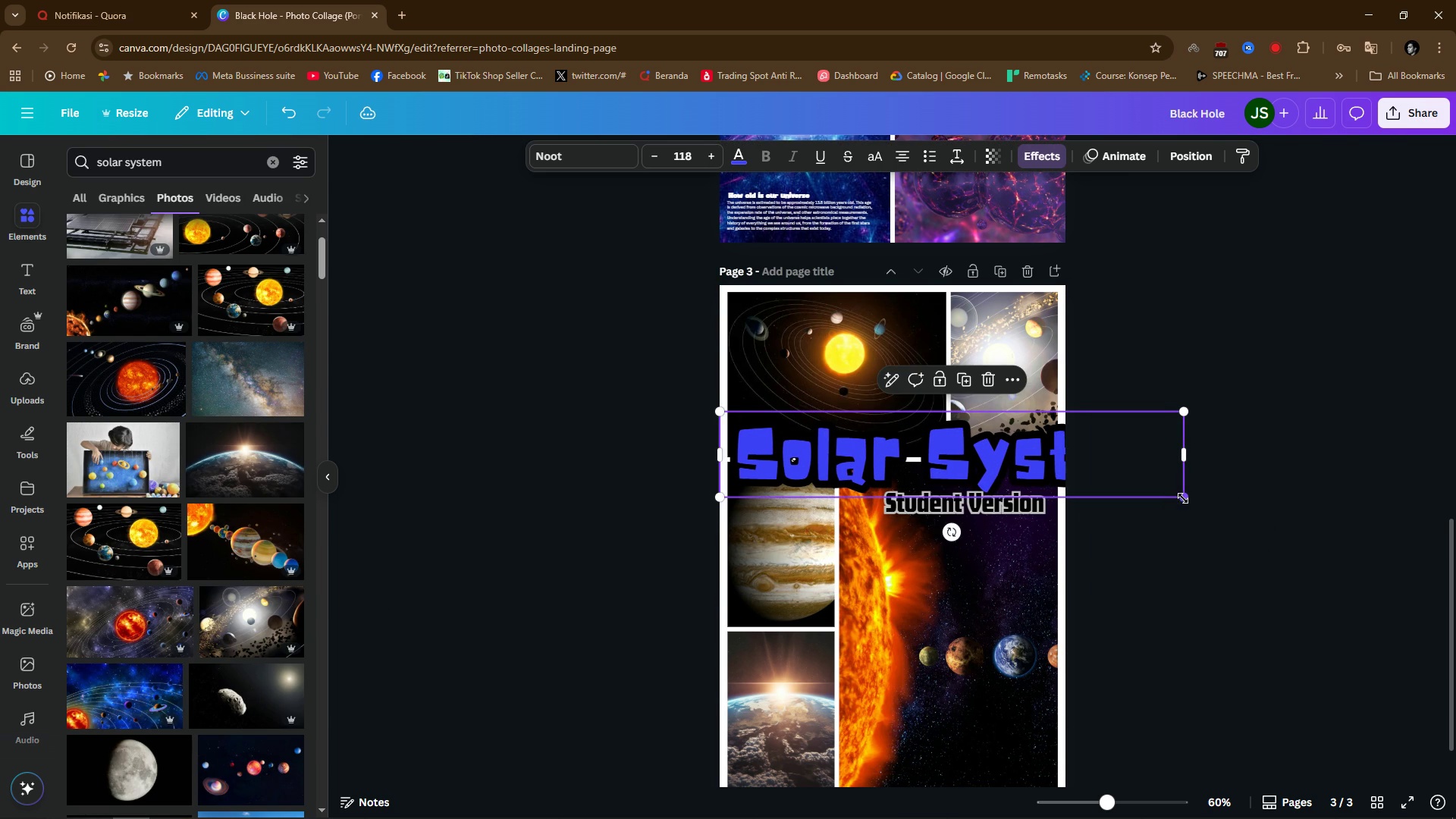 
left_click_drag(start_coordinate=[1183, 498], to_coordinate=[1028, 494])
 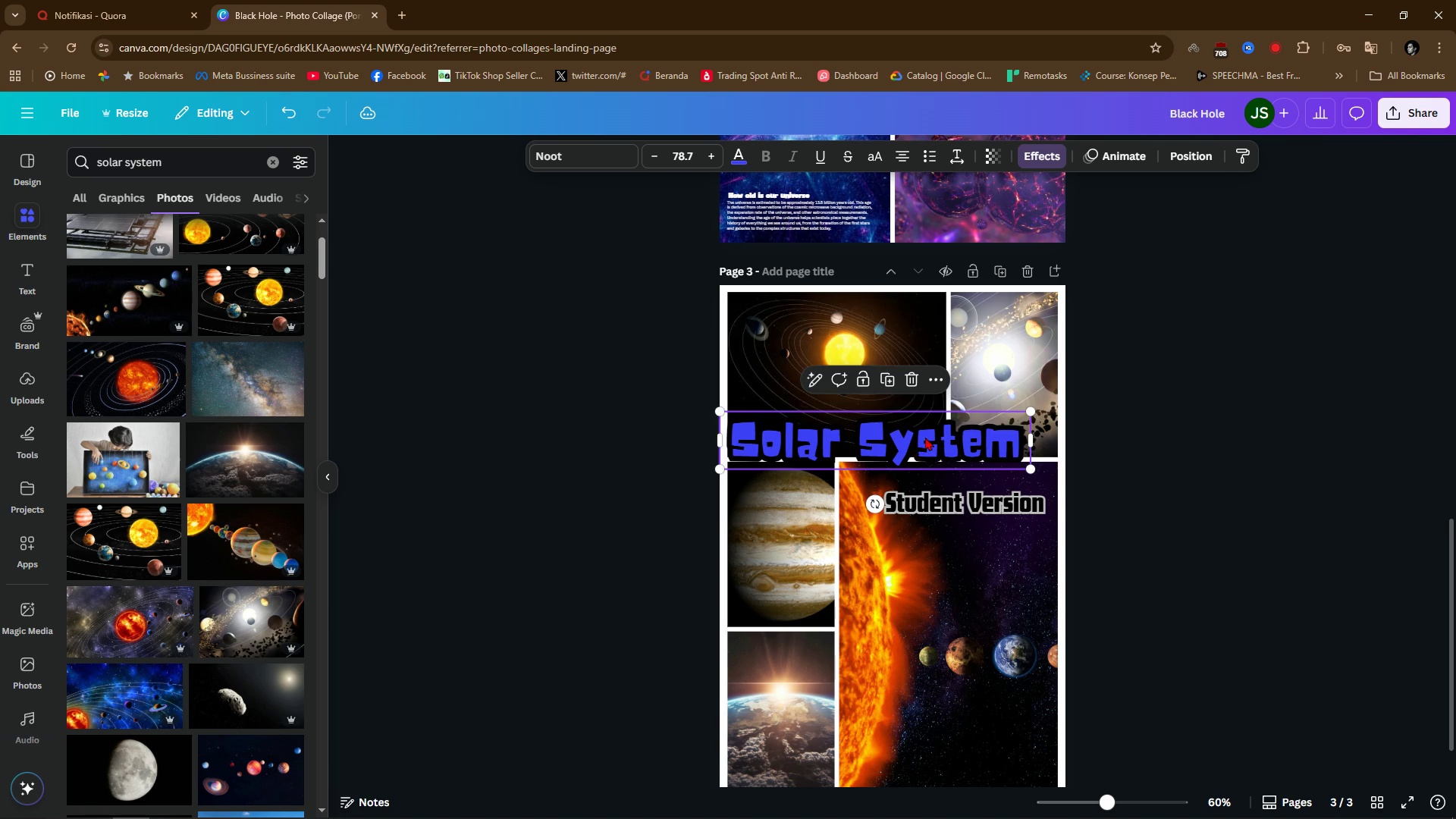 
left_click_drag(start_coordinate=[924, 437], to_coordinate=[924, 451])
 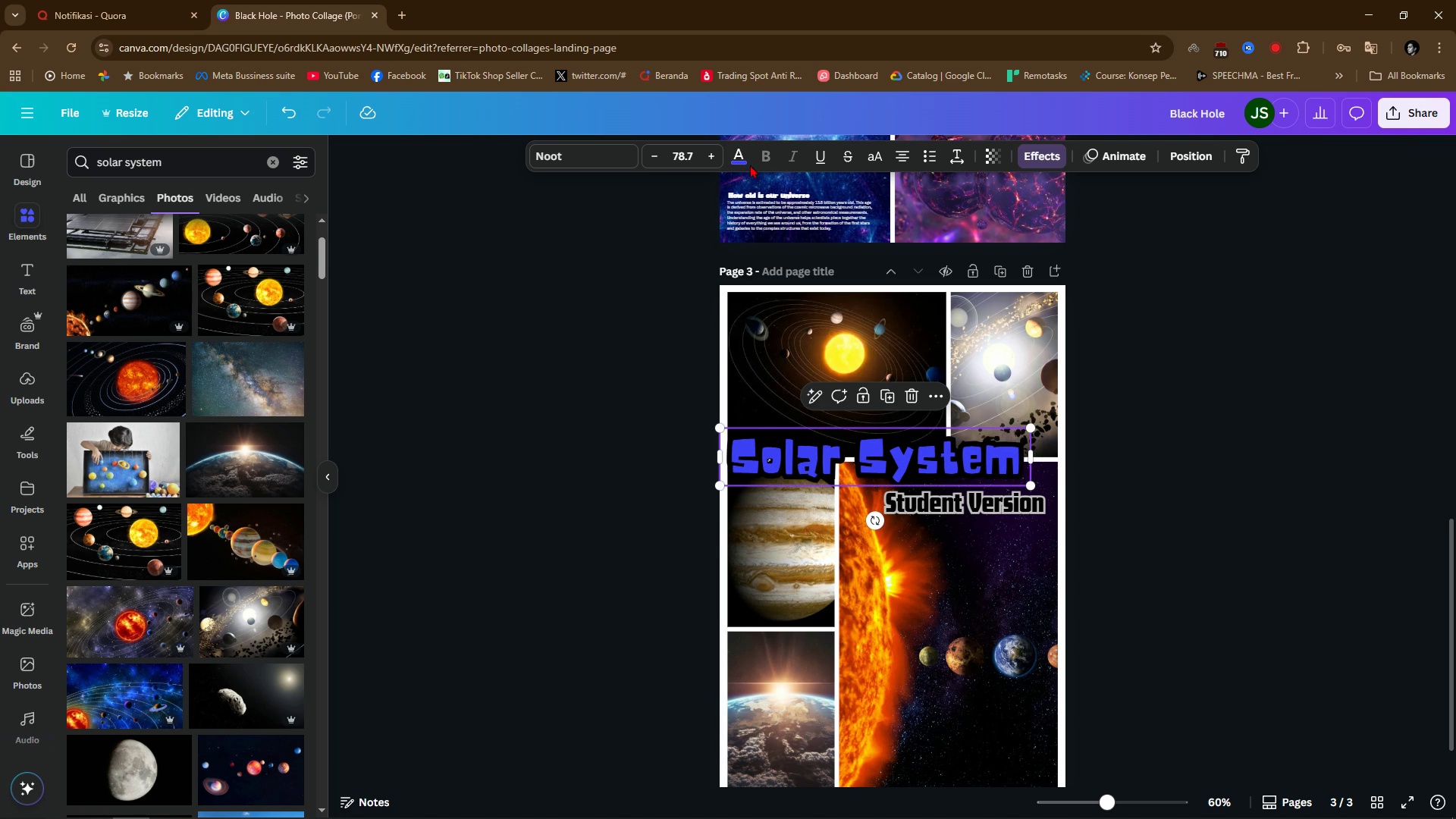 
left_click([745, 155])
 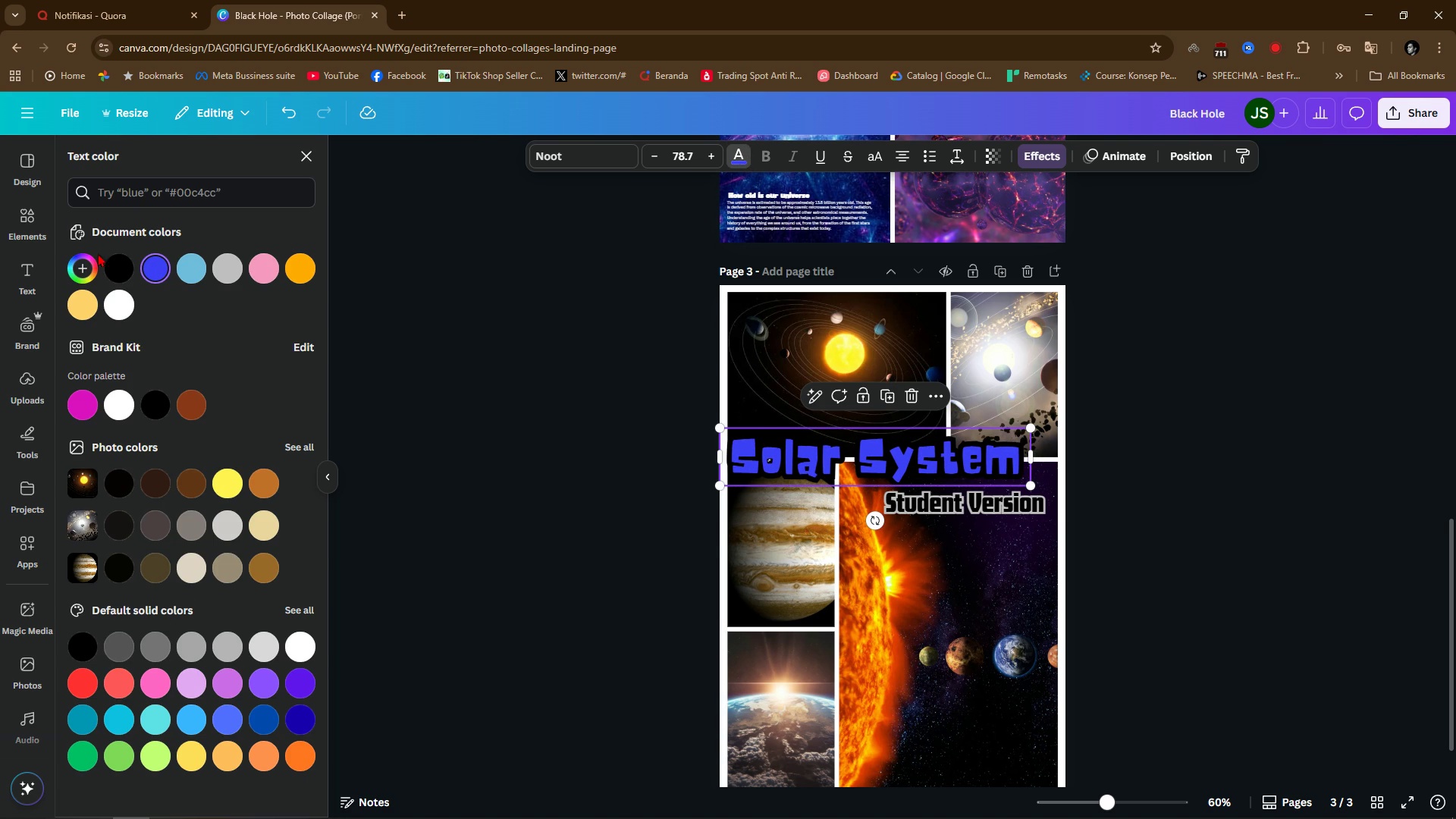 
left_click([80, 266])
 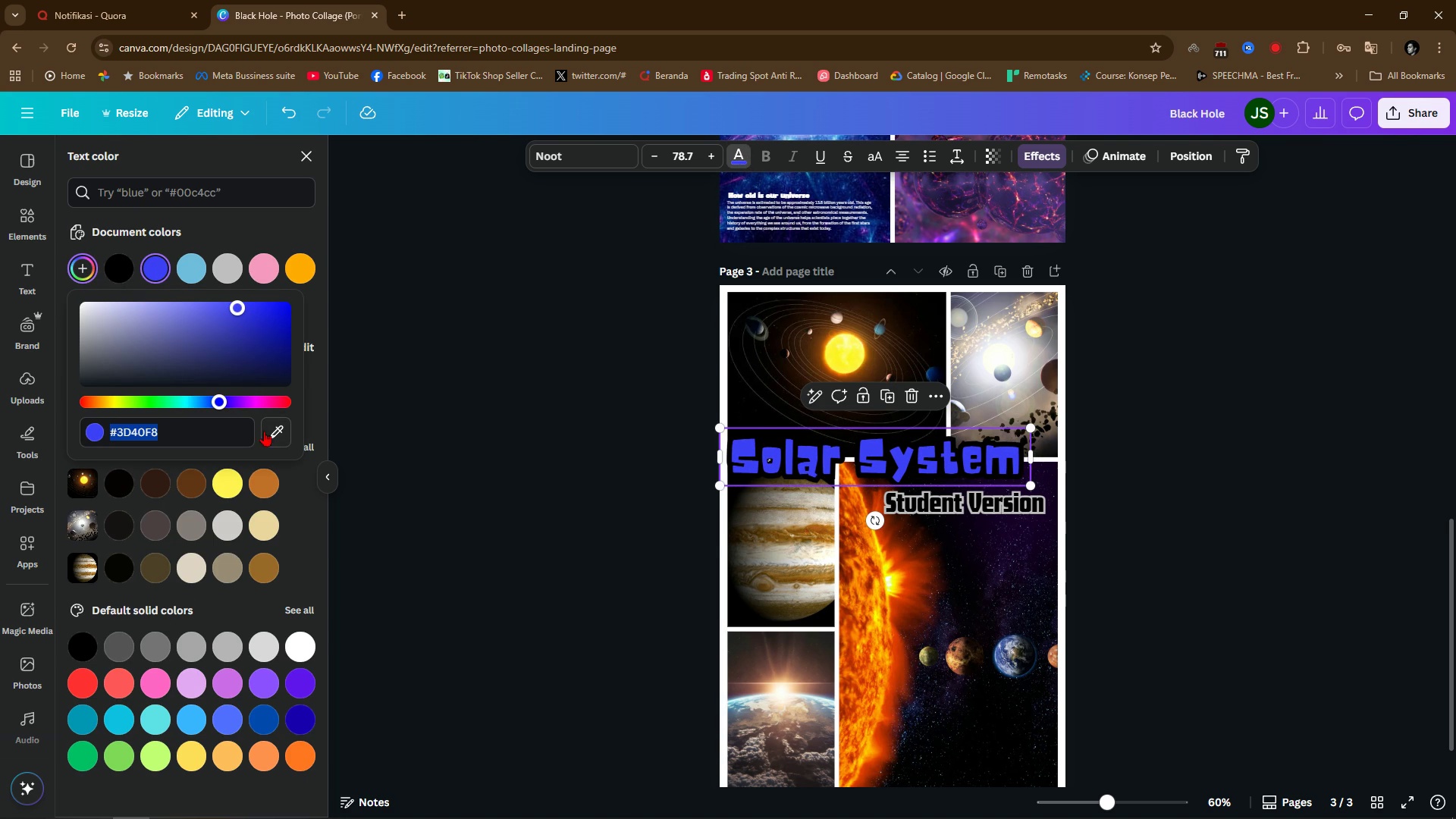 
left_click([272, 433])
 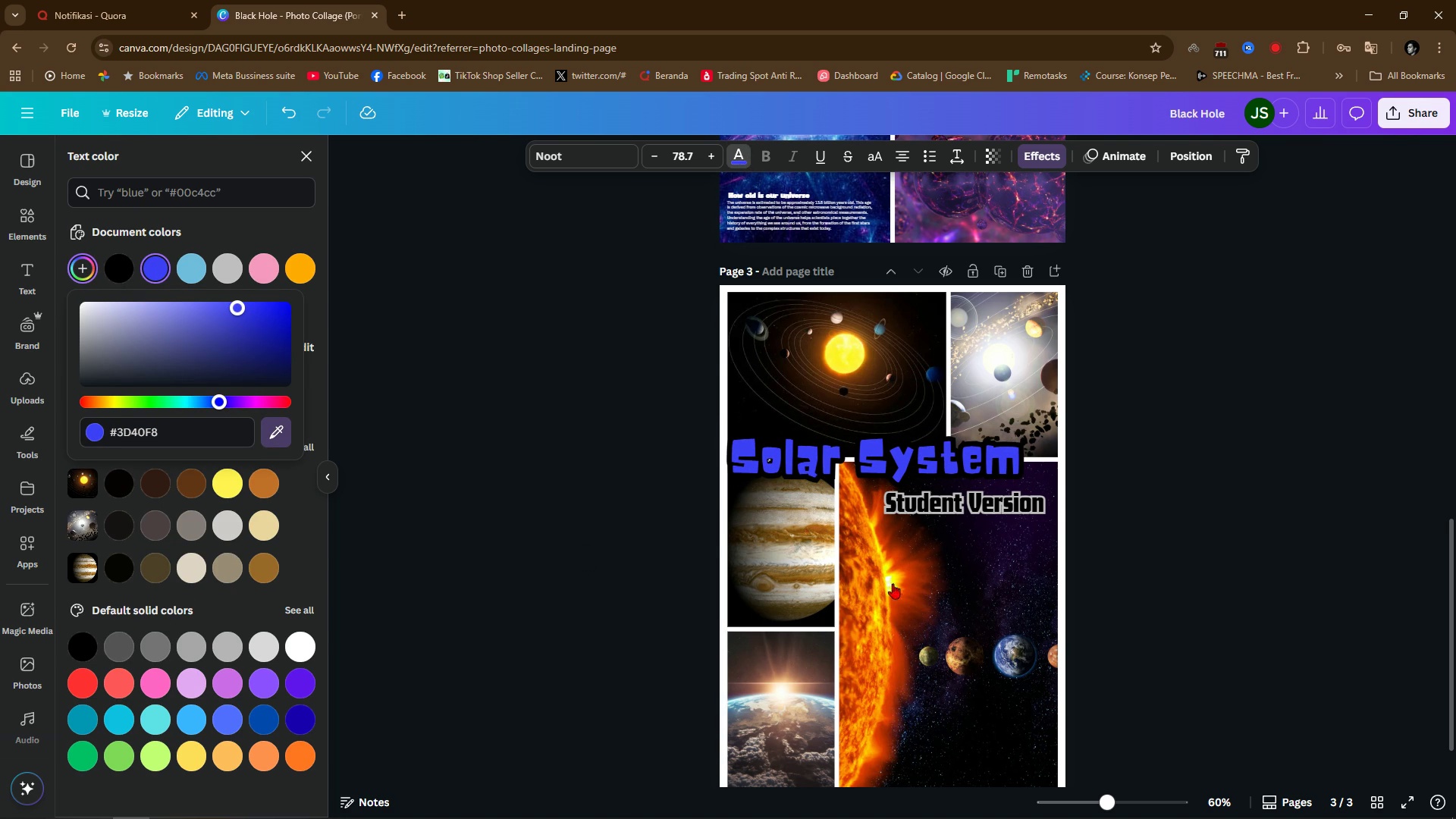 
left_click([893, 583])
 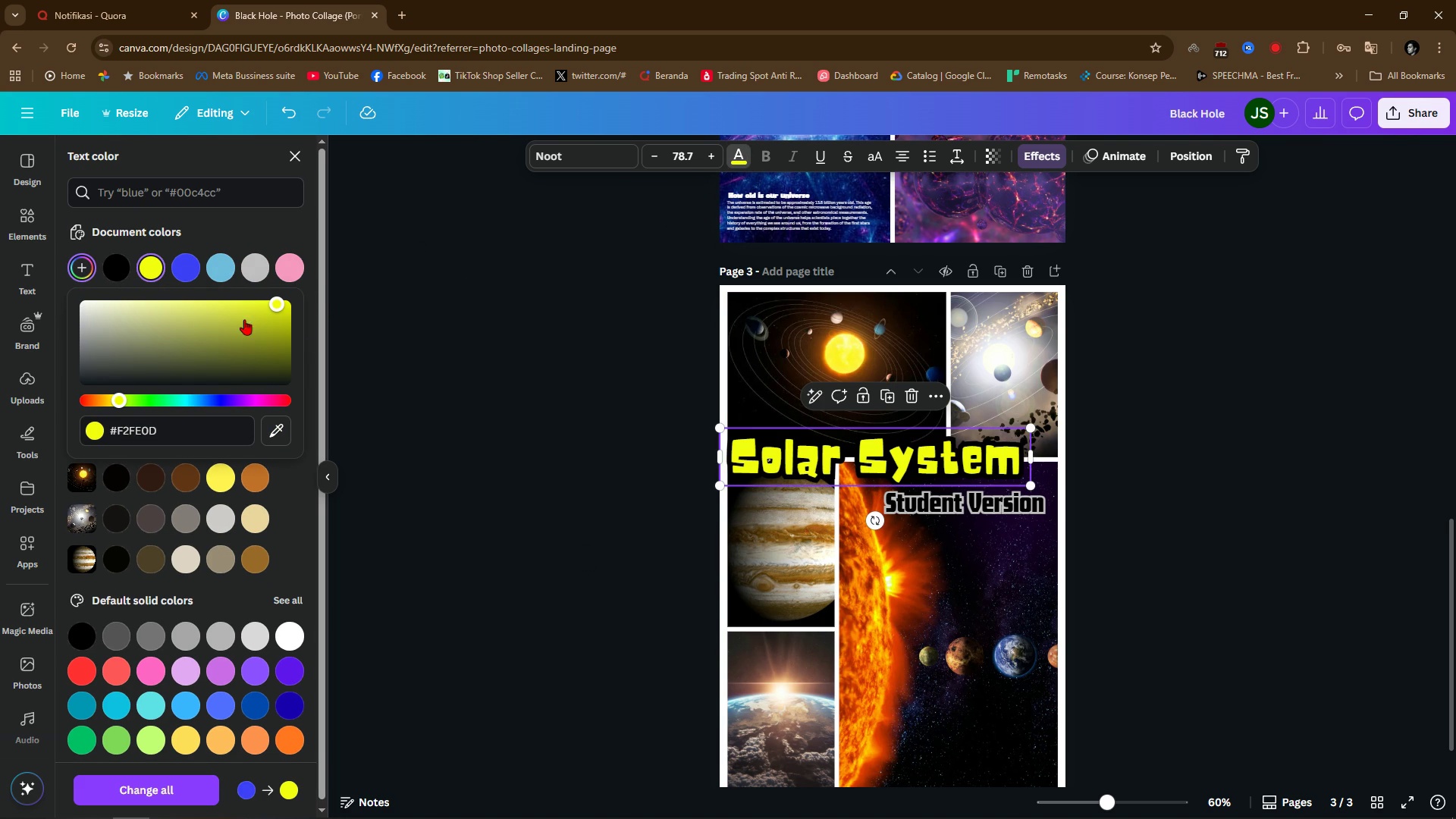 
left_click_drag(start_coordinate=[247, 406], to_coordinate=[297, 412])
 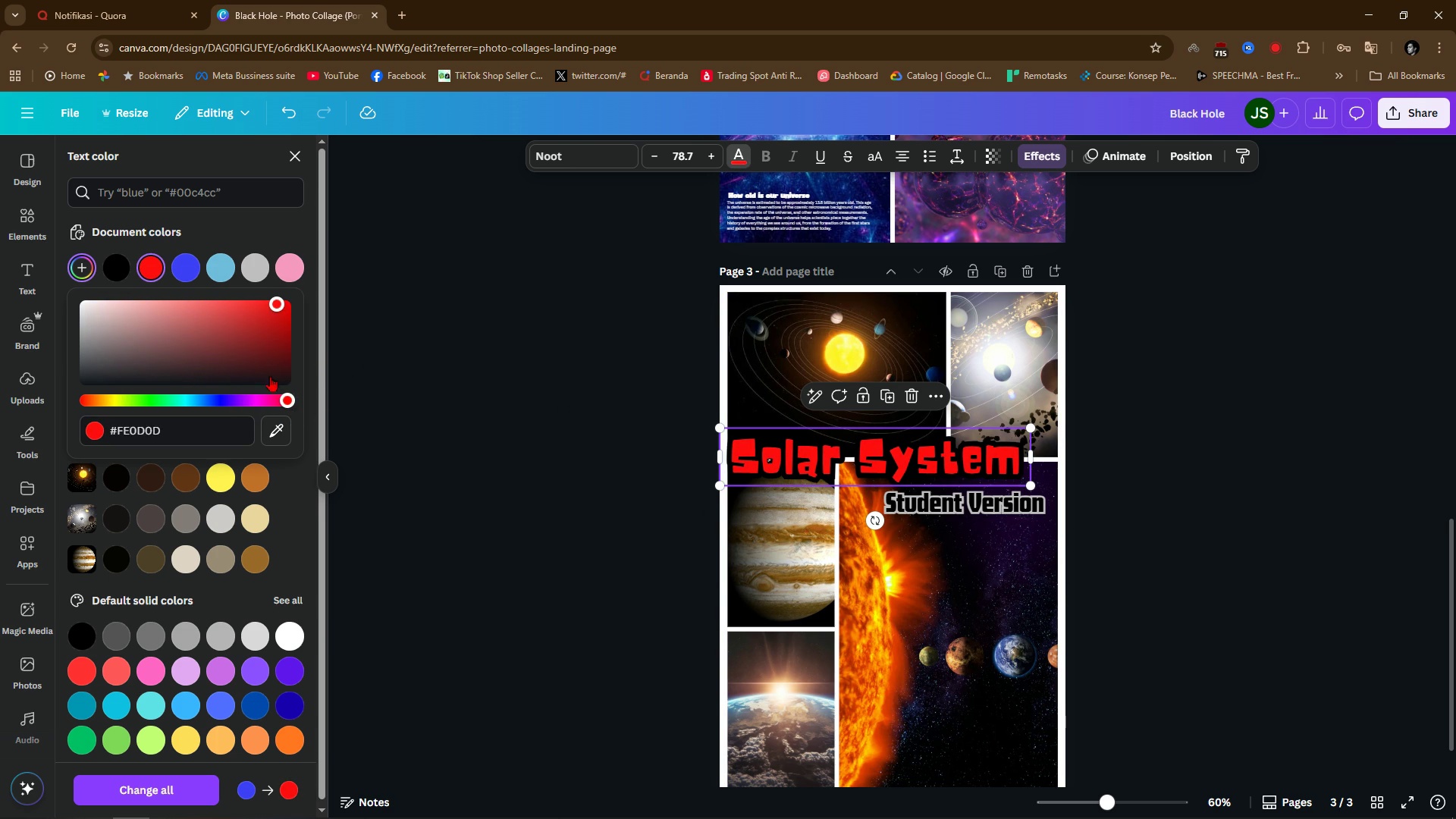 
left_click([277, 440])
 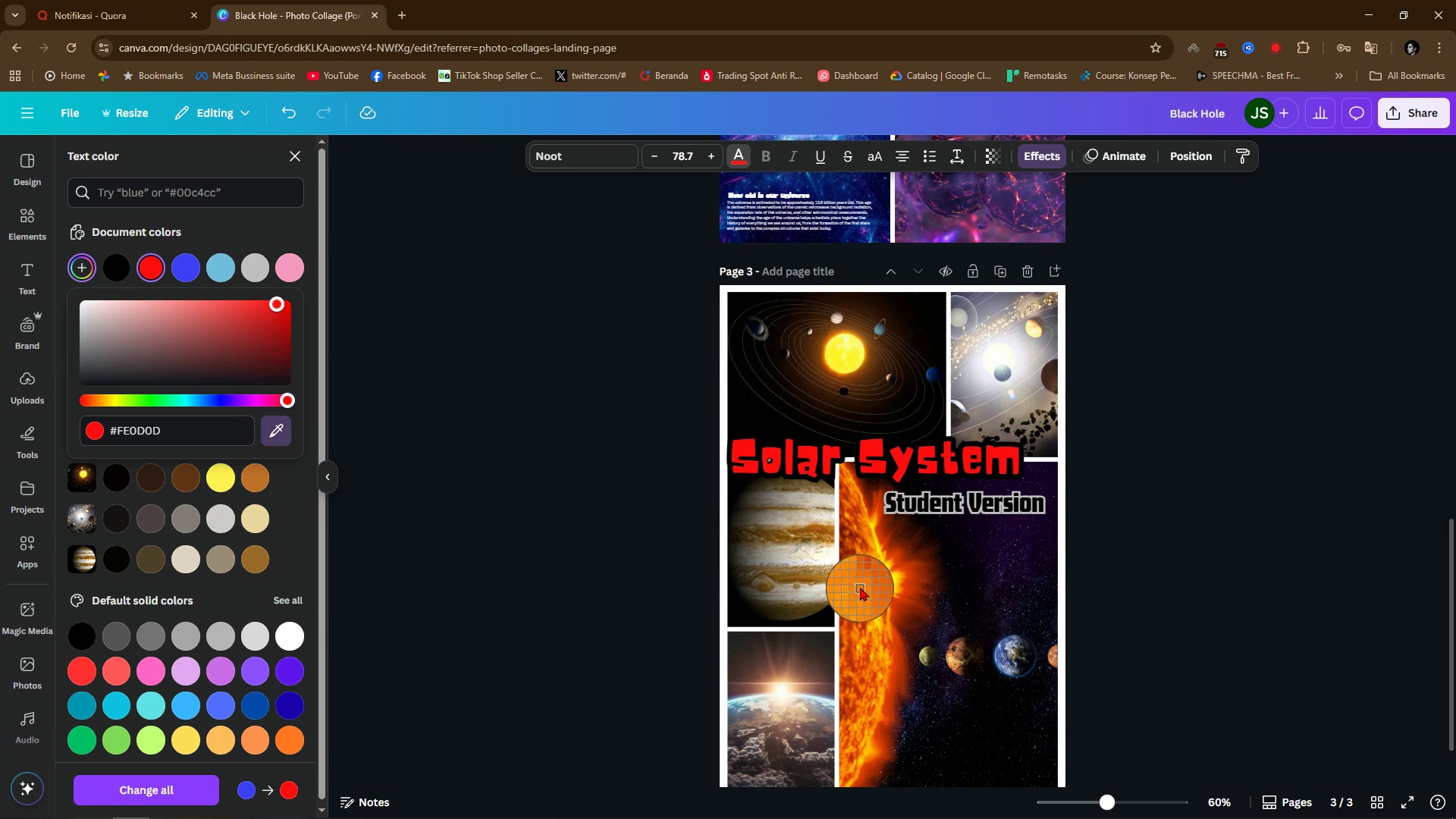 
left_click([867, 588])
 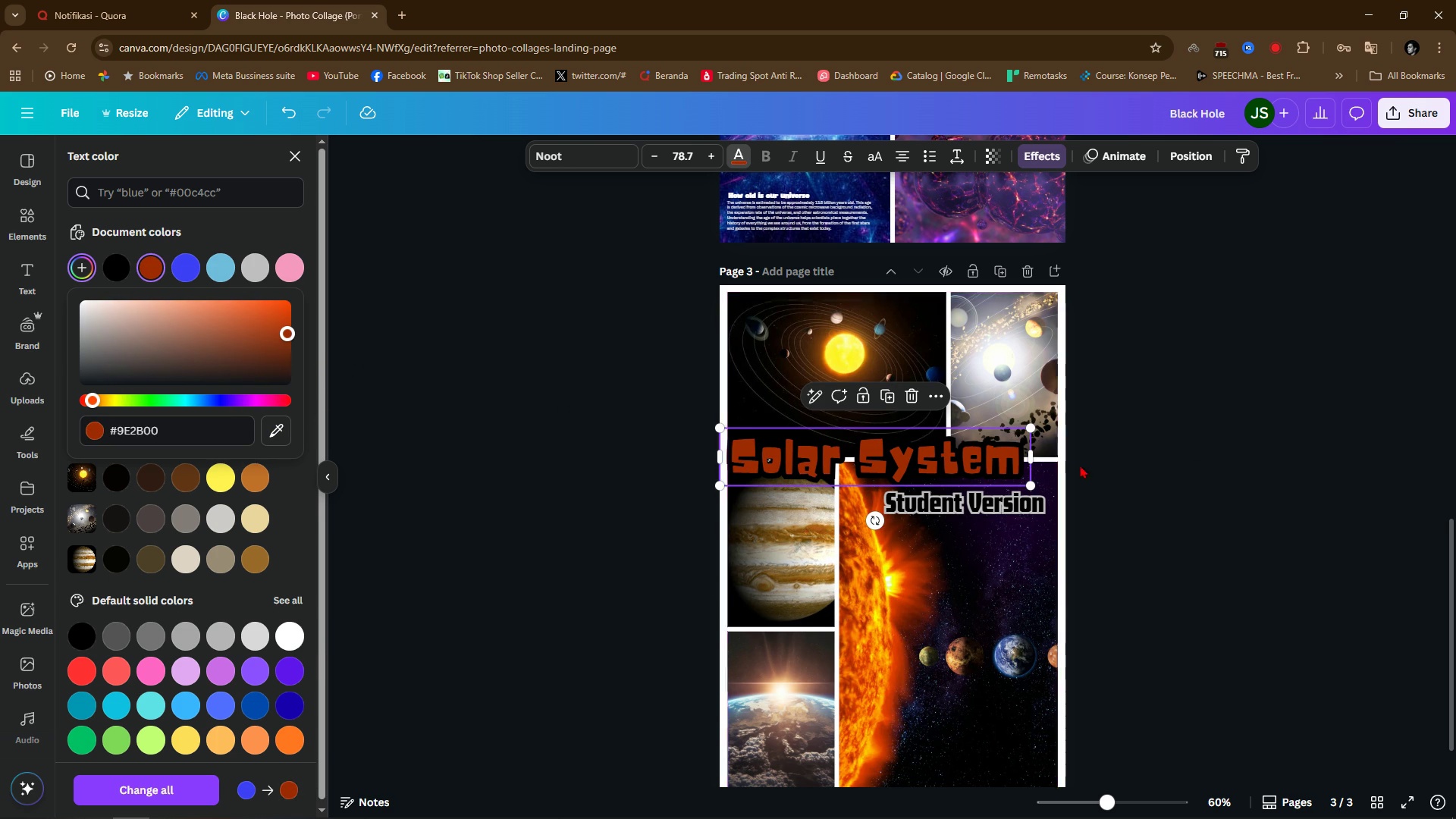 
left_click([1261, 461])
 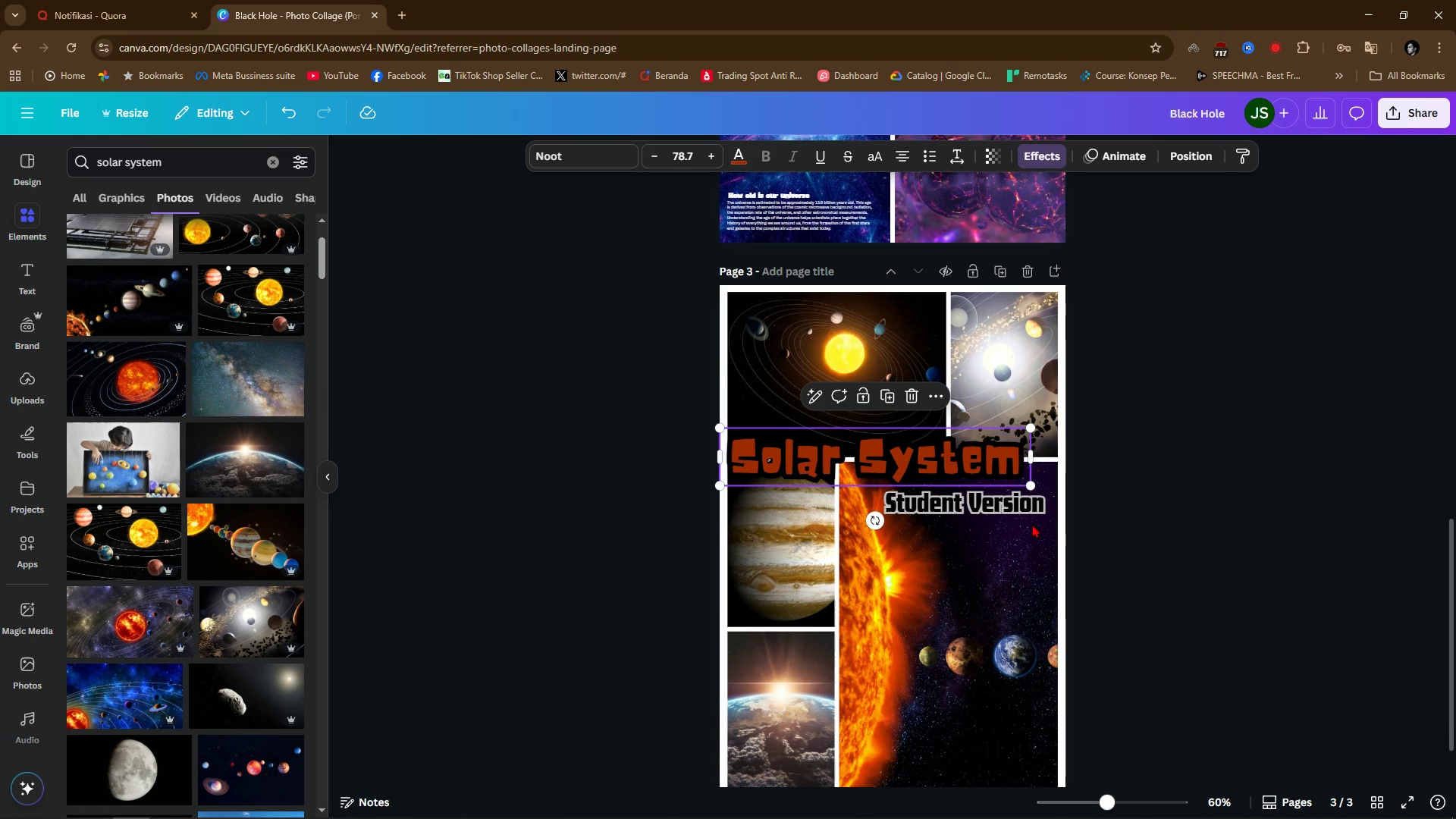 
key(Control+ControlLeft)
 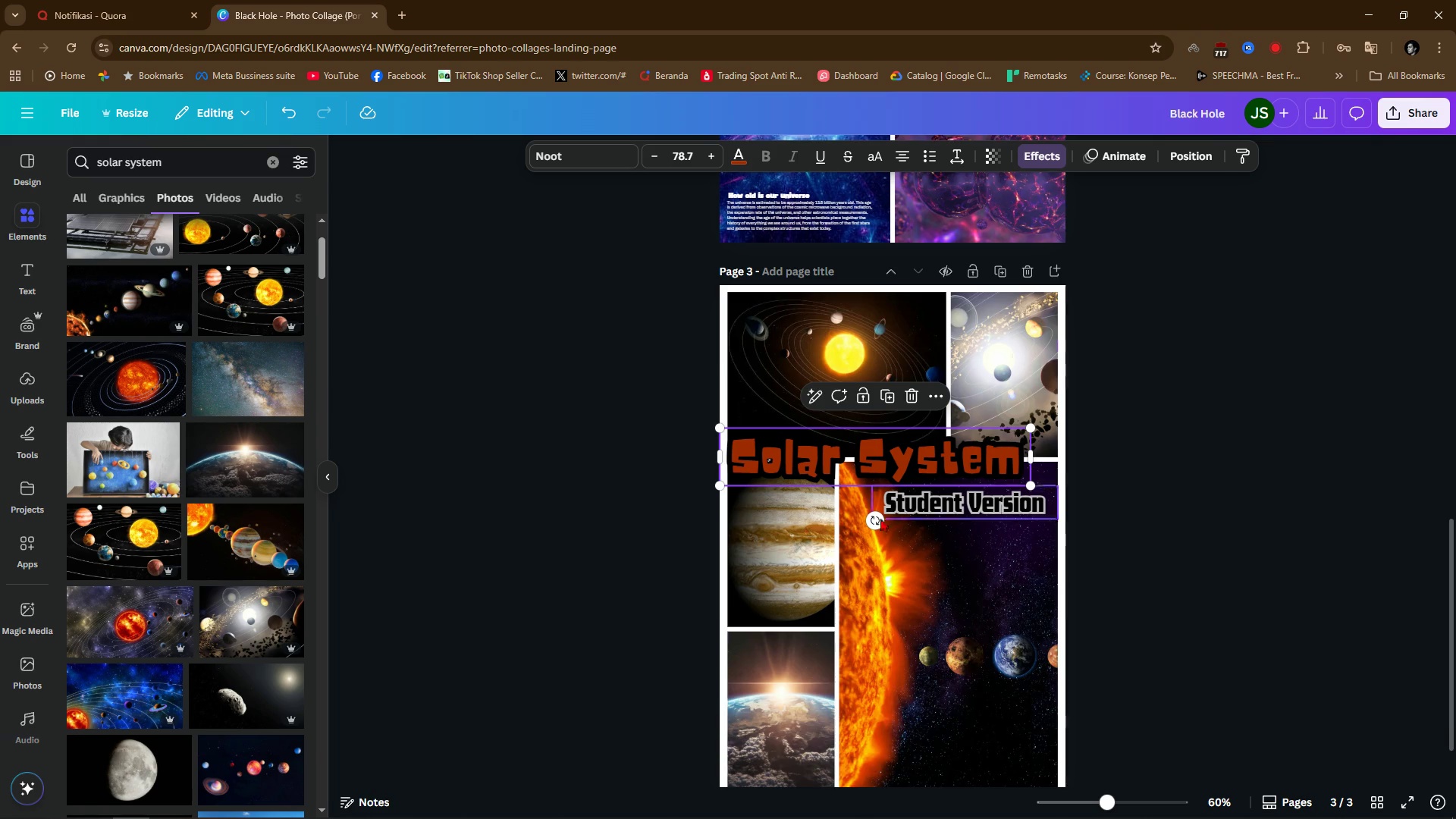 
key(Control+ControlLeft)
 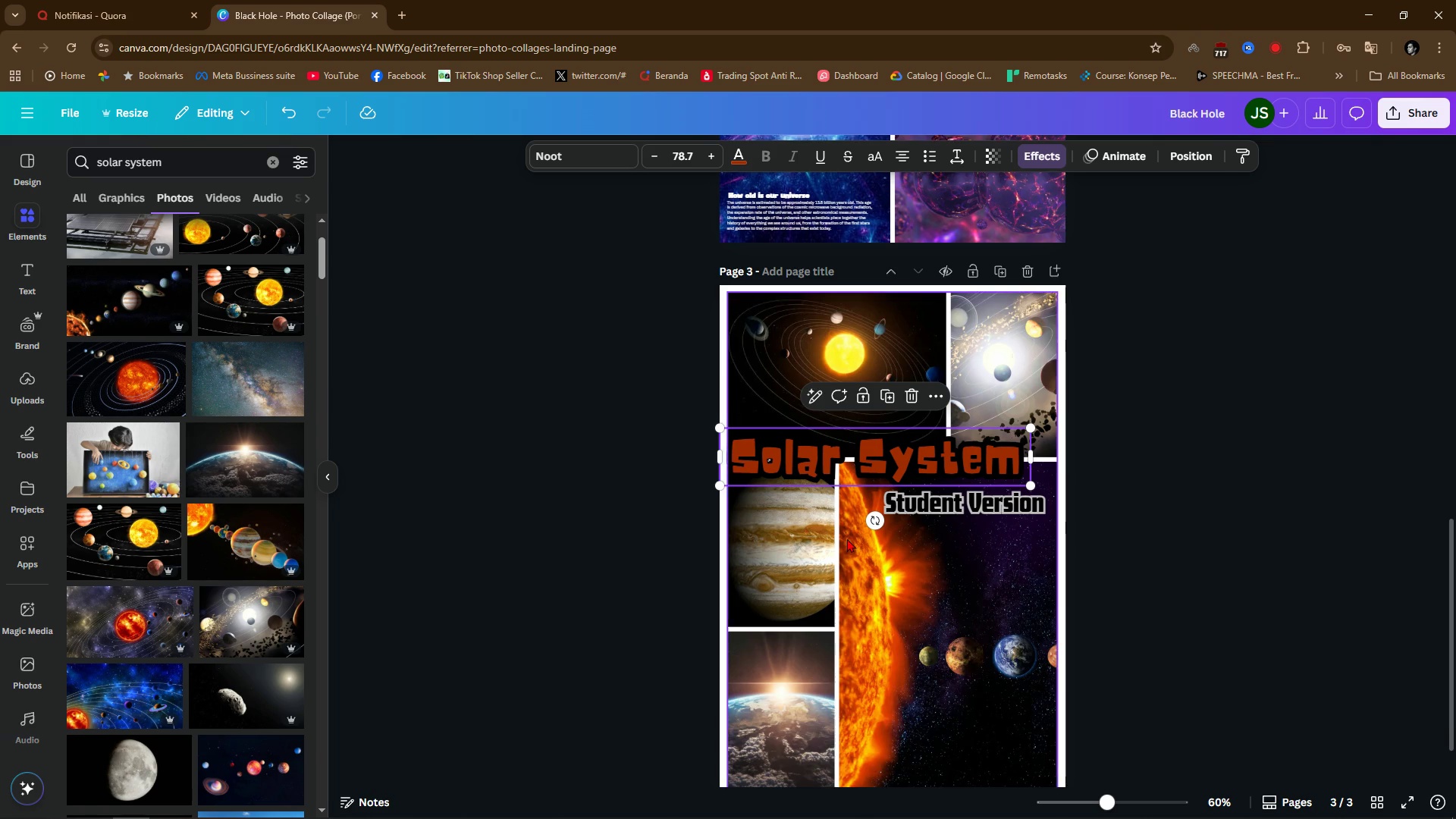 
scroll: coordinate [847, 538], scroll_direction: up, amount: 3.0
 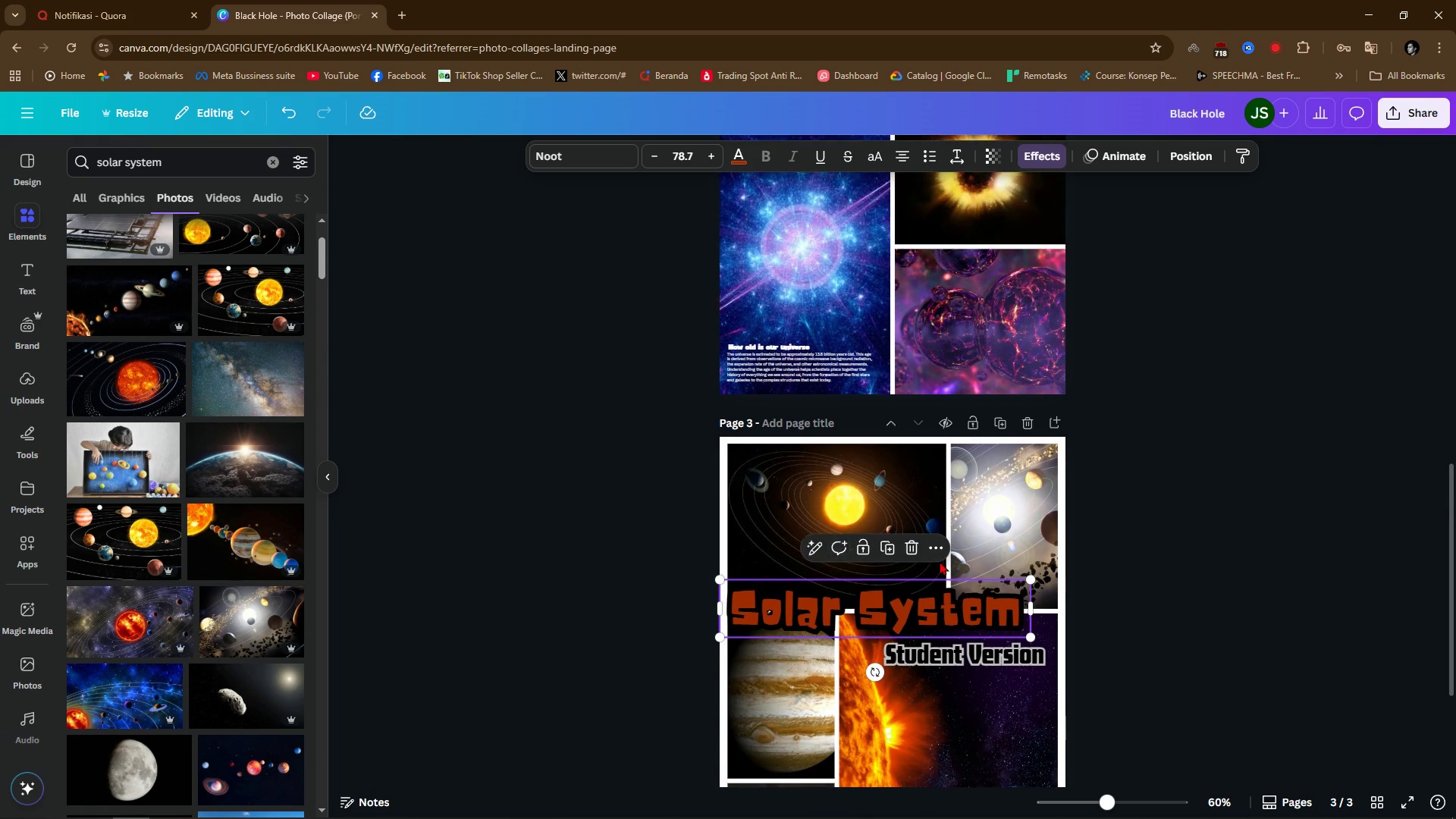 
key(Shift+ShiftLeft)
 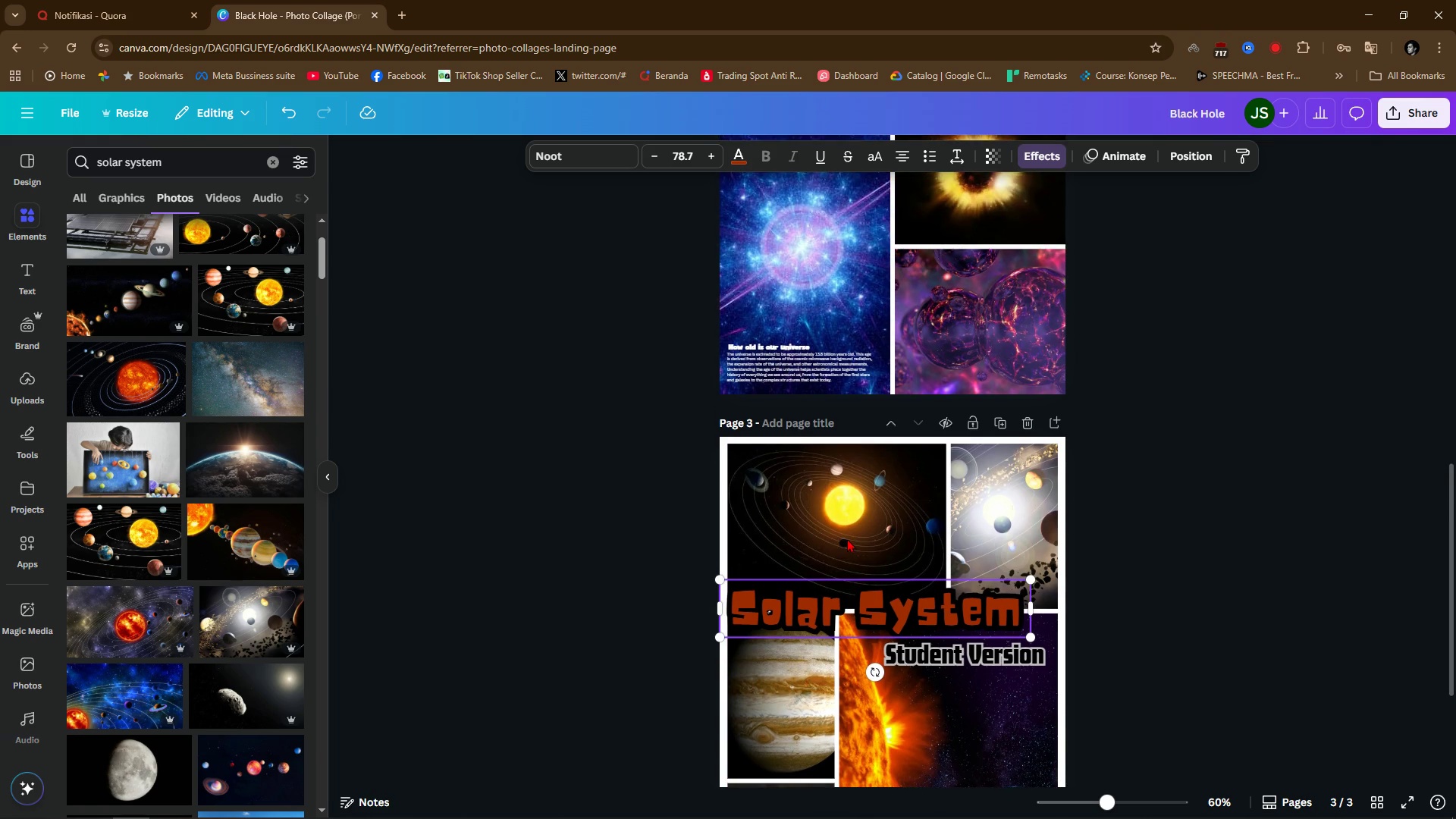 
key(Control+Shift+ControlLeft)
 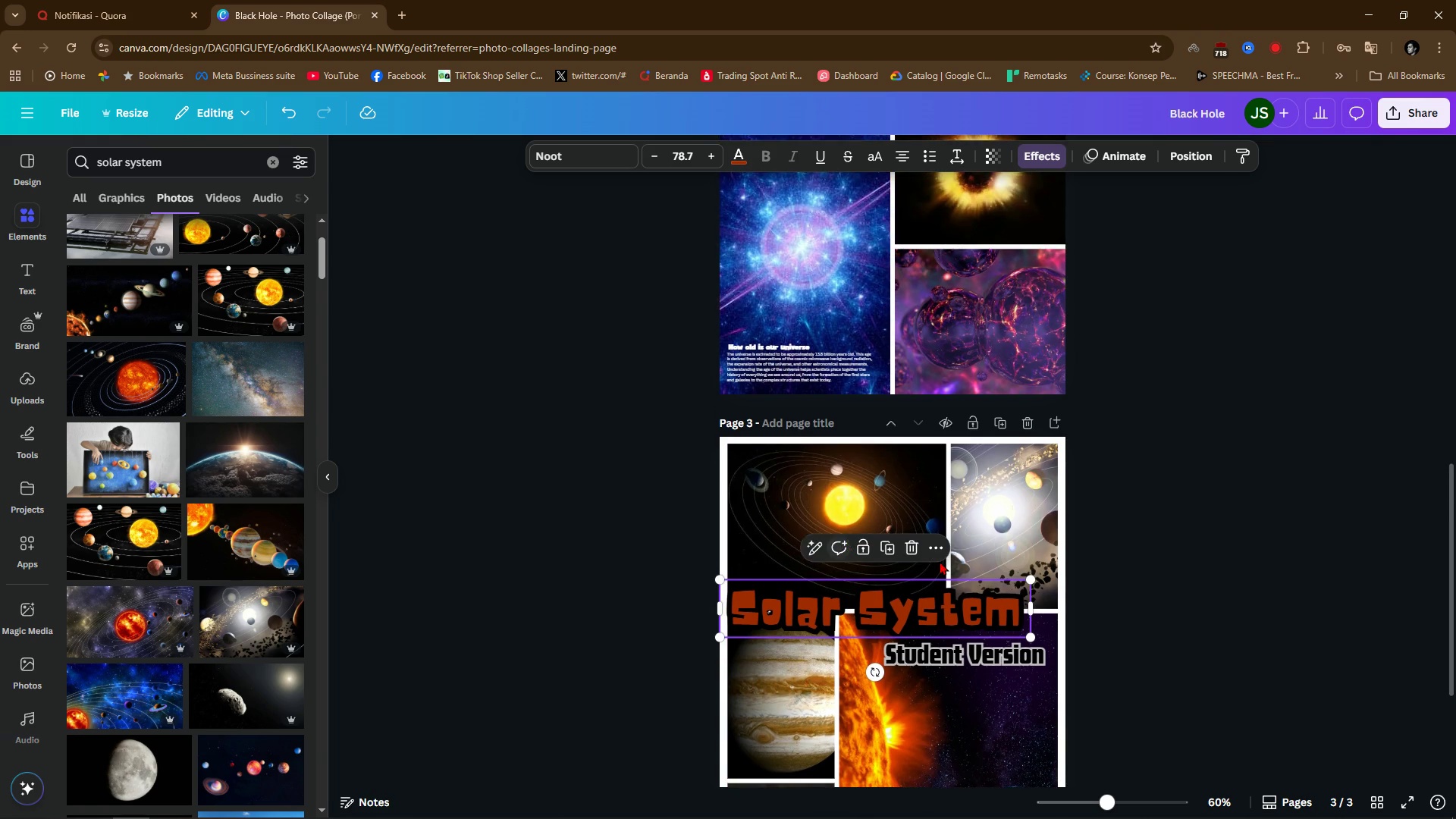 
scroll: coordinate [940, 561], scroll_direction: down, amount: 2.0
 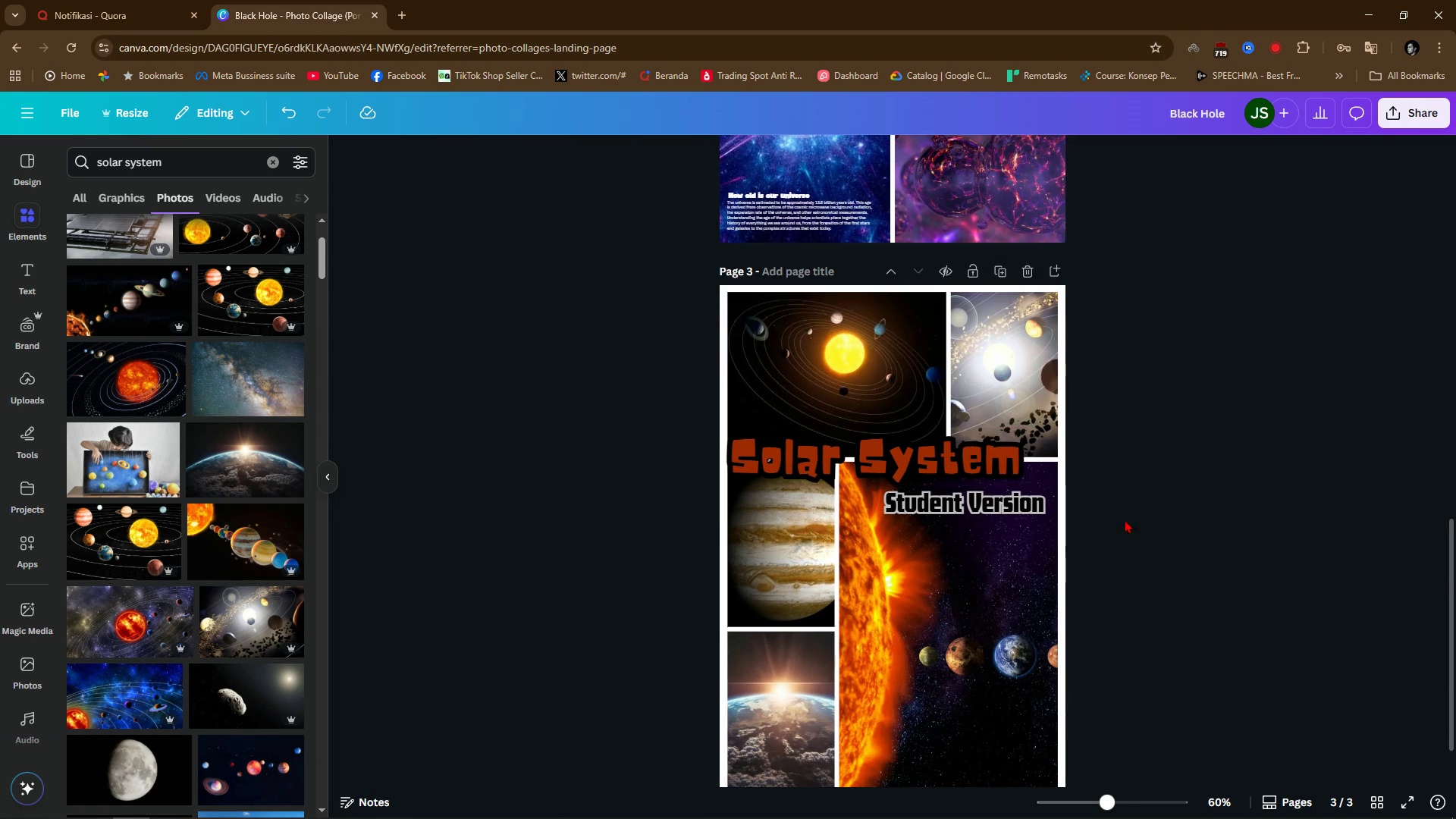 
hold_key(key=ControlLeft, duration=0.77)
scroll: coordinate [996, 510], scroll_direction: up, amount: 4.0
 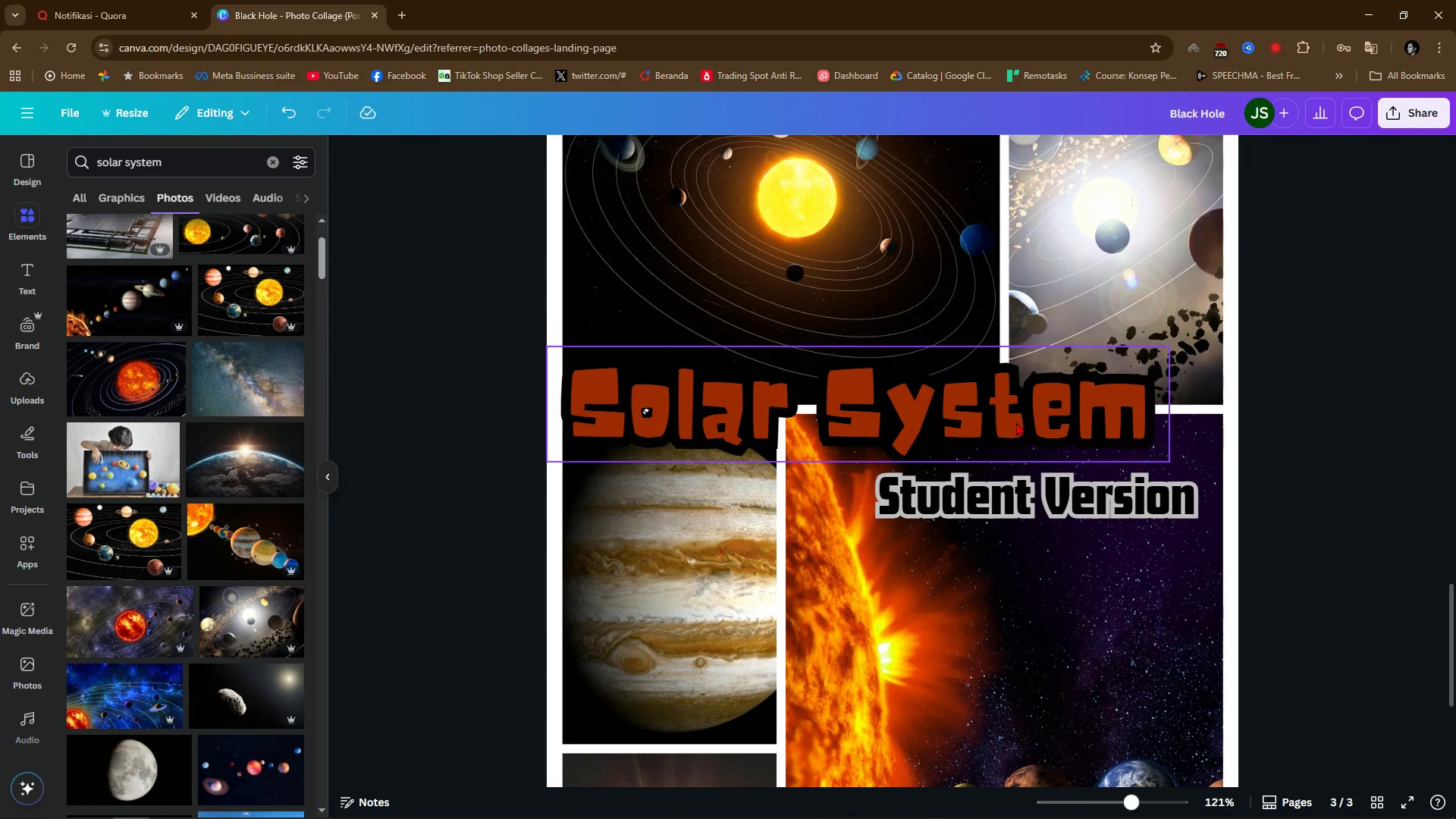 
left_click([1016, 422])
 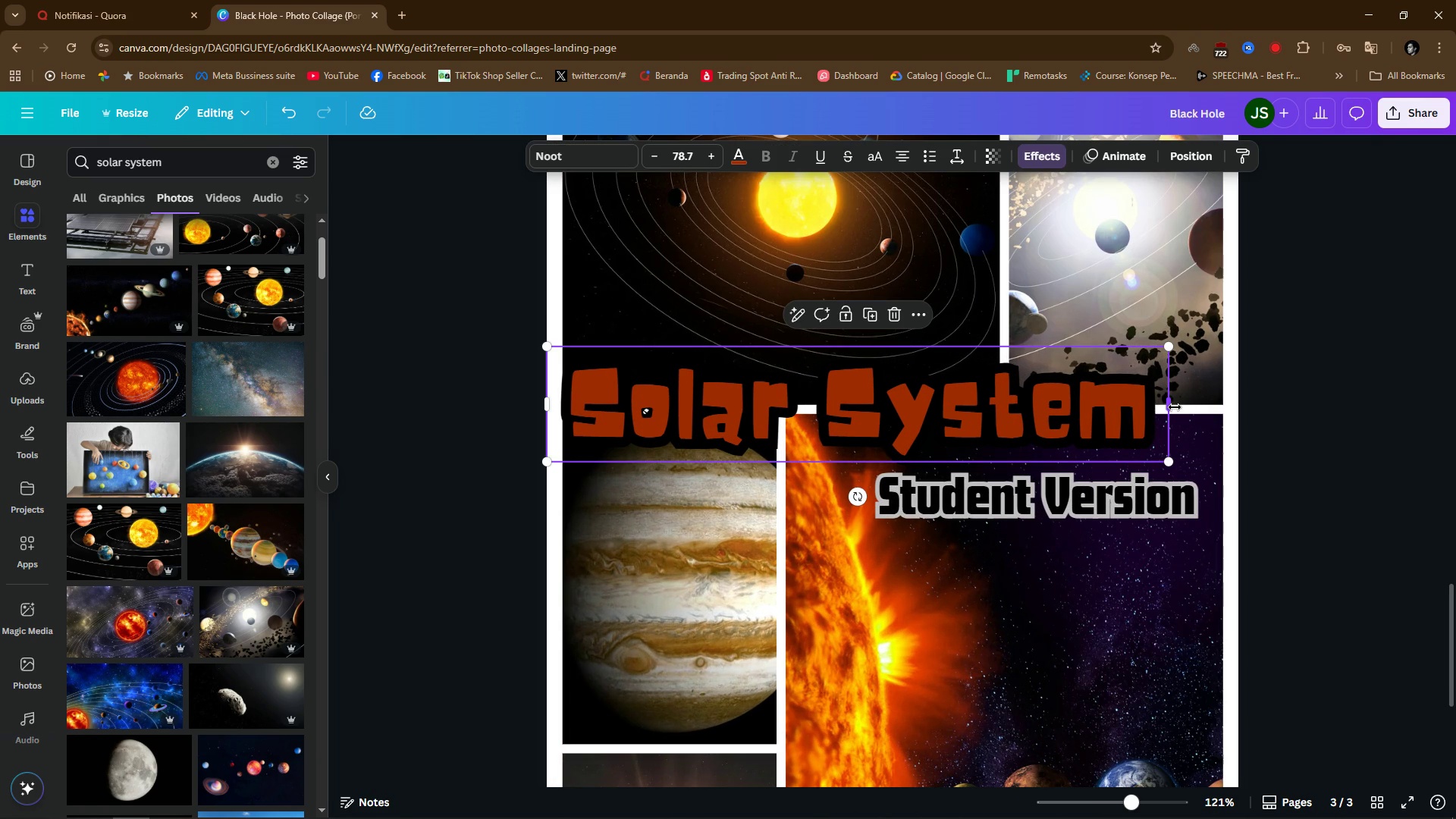 
left_click_drag(start_coordinate=[1175, 407], to_coordinate=[1150, 411])
 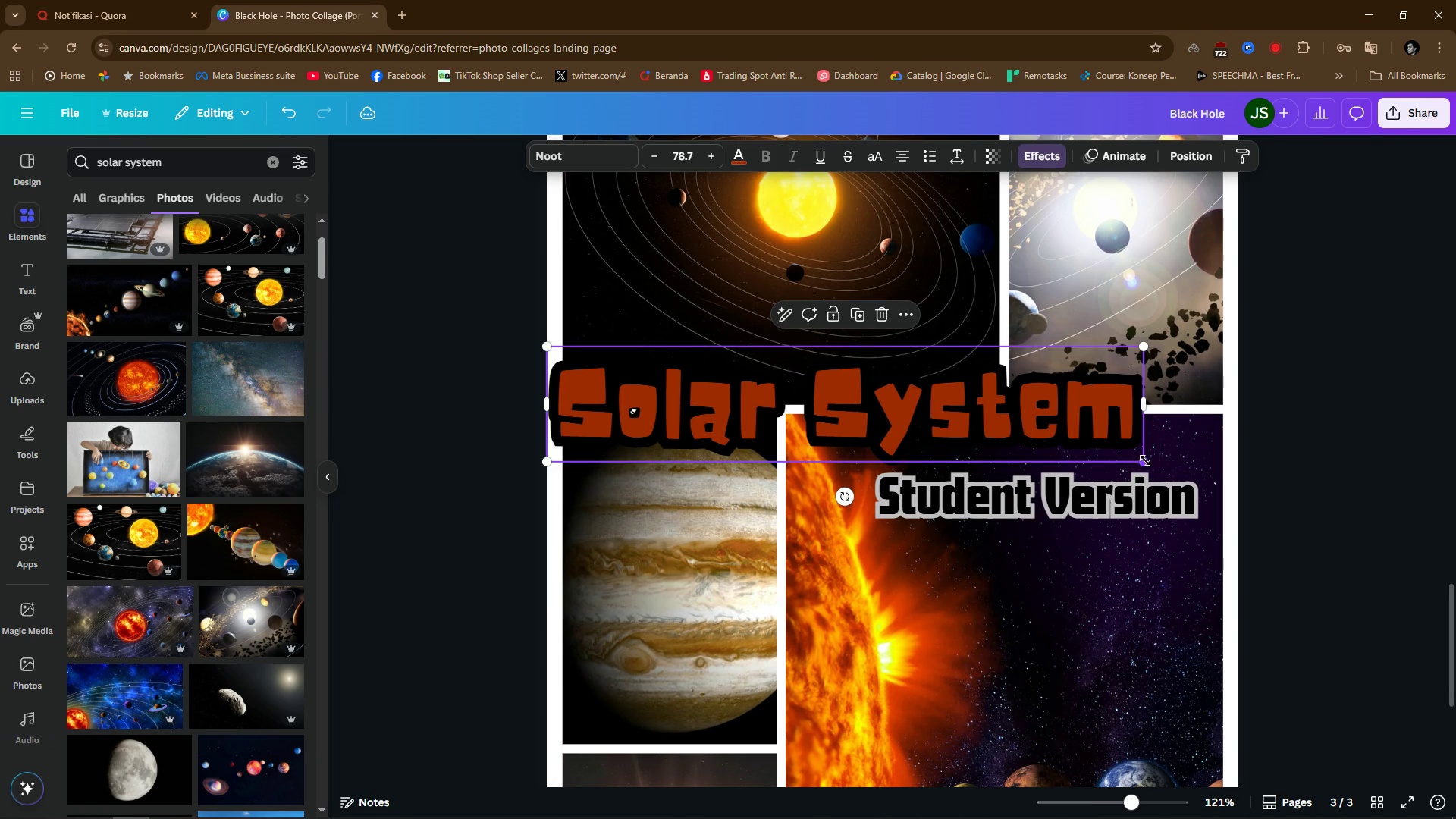 
left_click_drag(start_coordinate=[1145, 460], to_coordinate=[1087, 446])
 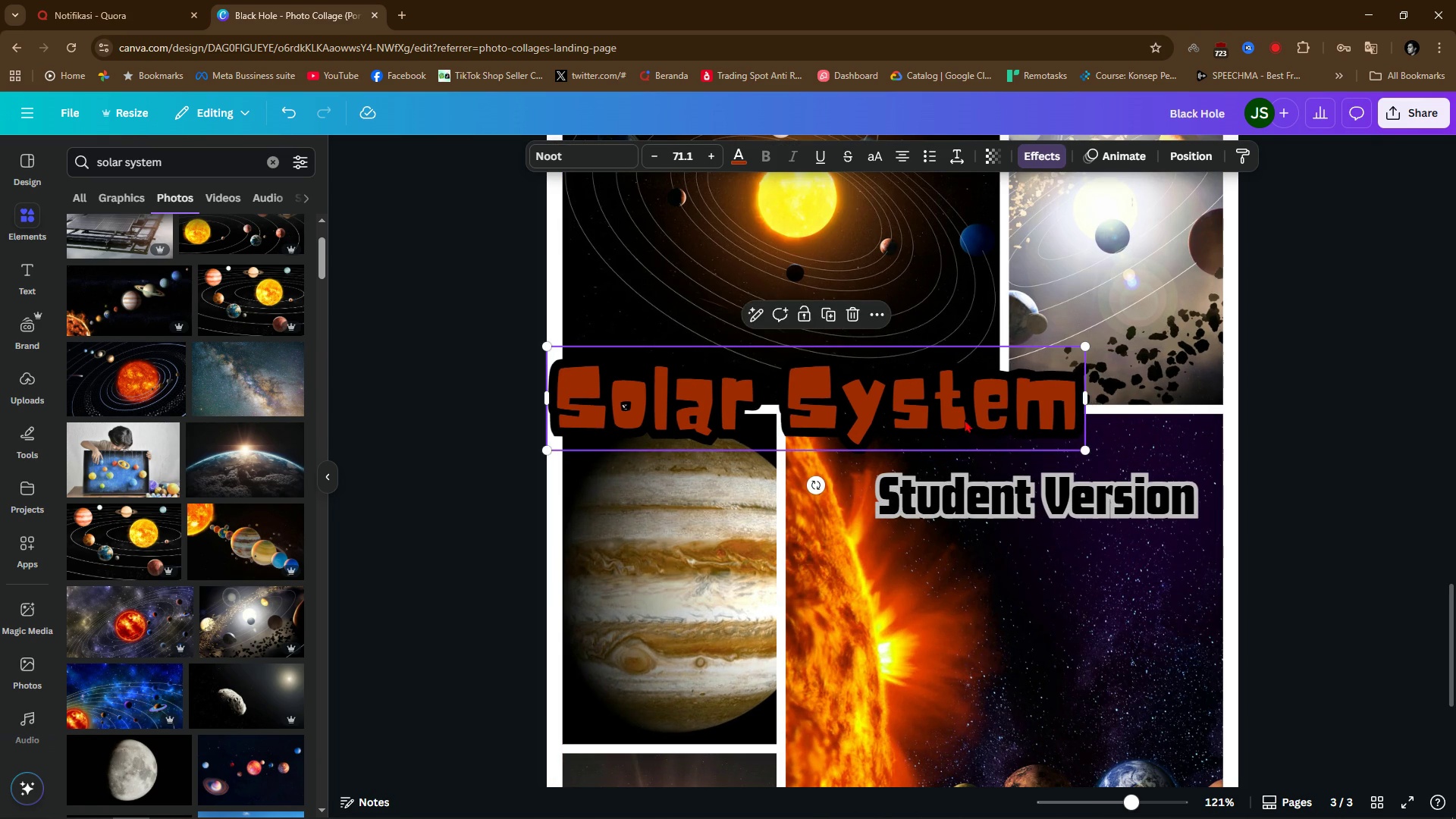 
left_click_drag(start_coordinate=[965, 418], to_coordinate=[999, 419])
 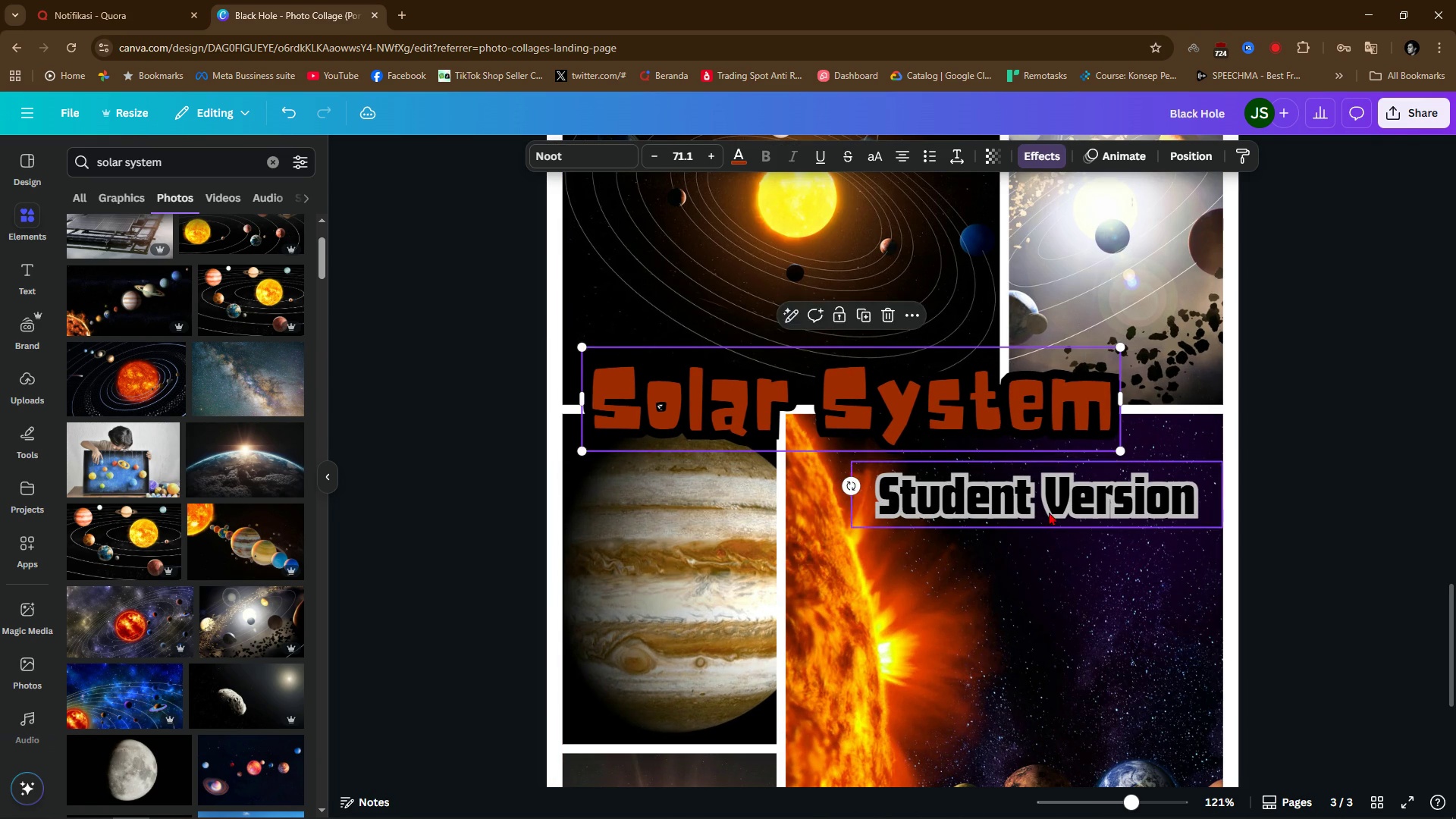 
left_click_drag(start_coordinate=[1049, 512], to_coordinate=[1027, 482])
 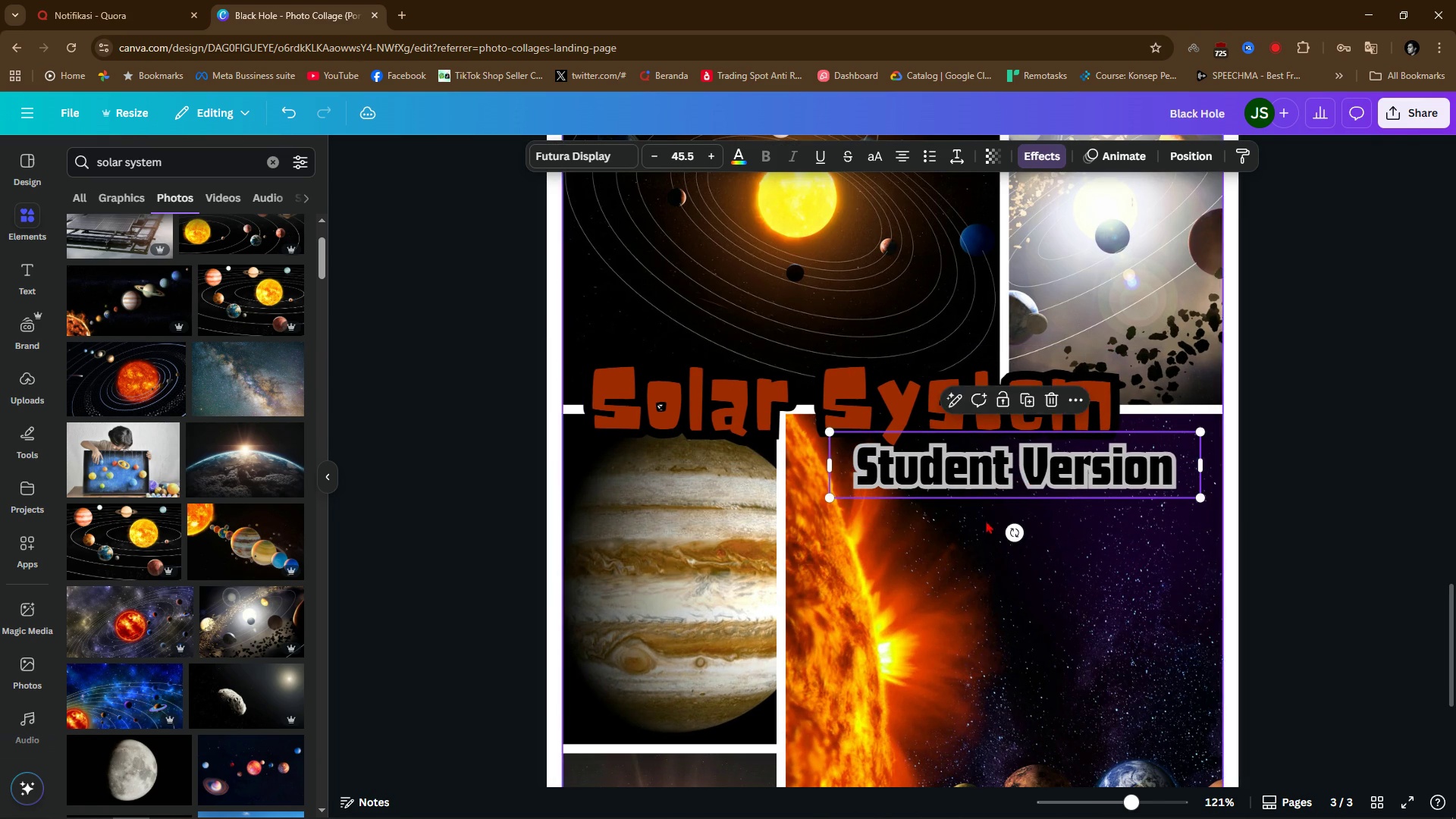 
hold_key(key=ControlLeft, duration=0.51)
scroll: coordinate [991, 522], scroll_direction: up, amount: 10.0
 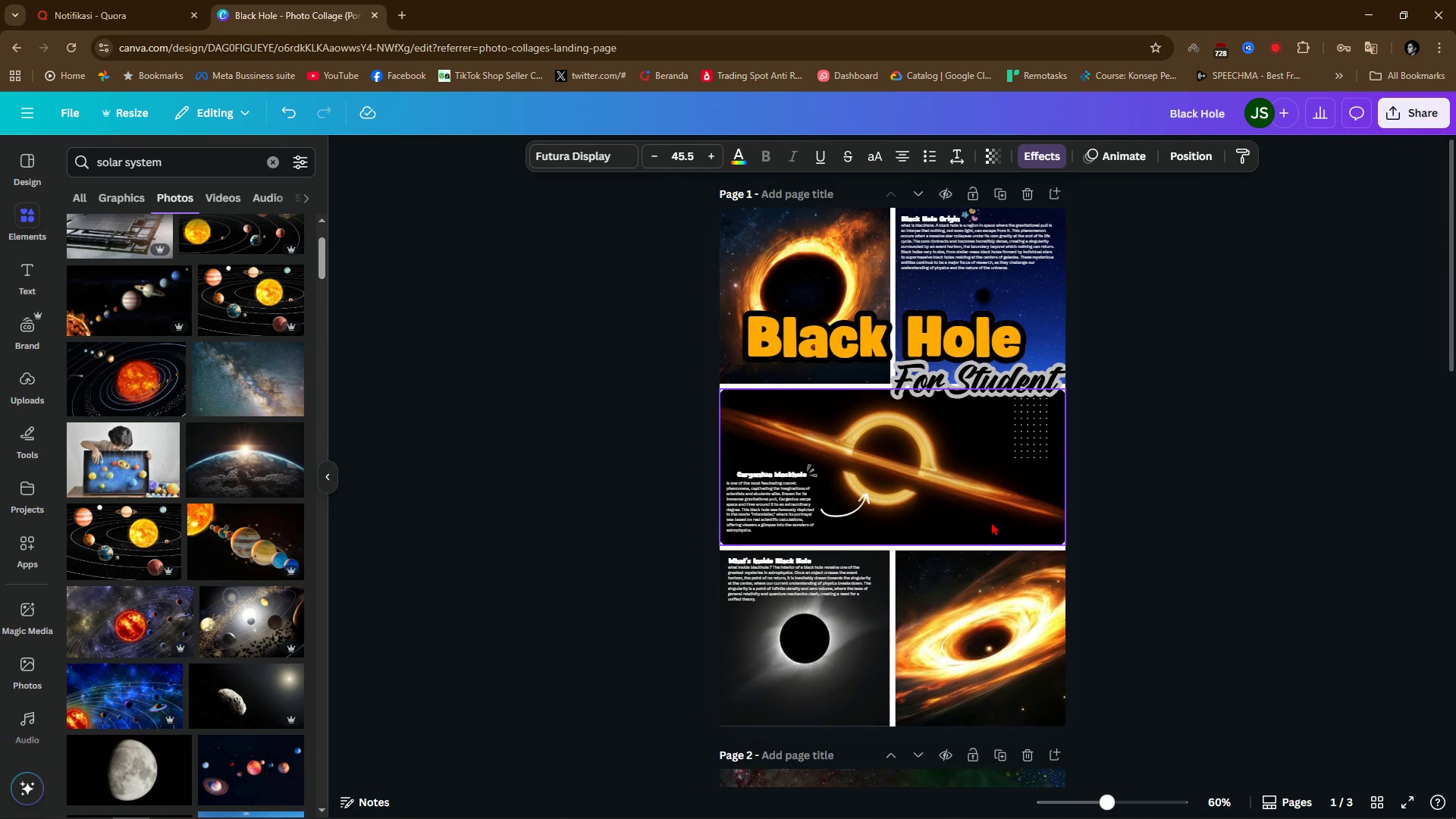 
scroll: coordinate [991, 522], scroll_direction: down, amount: 13.0
 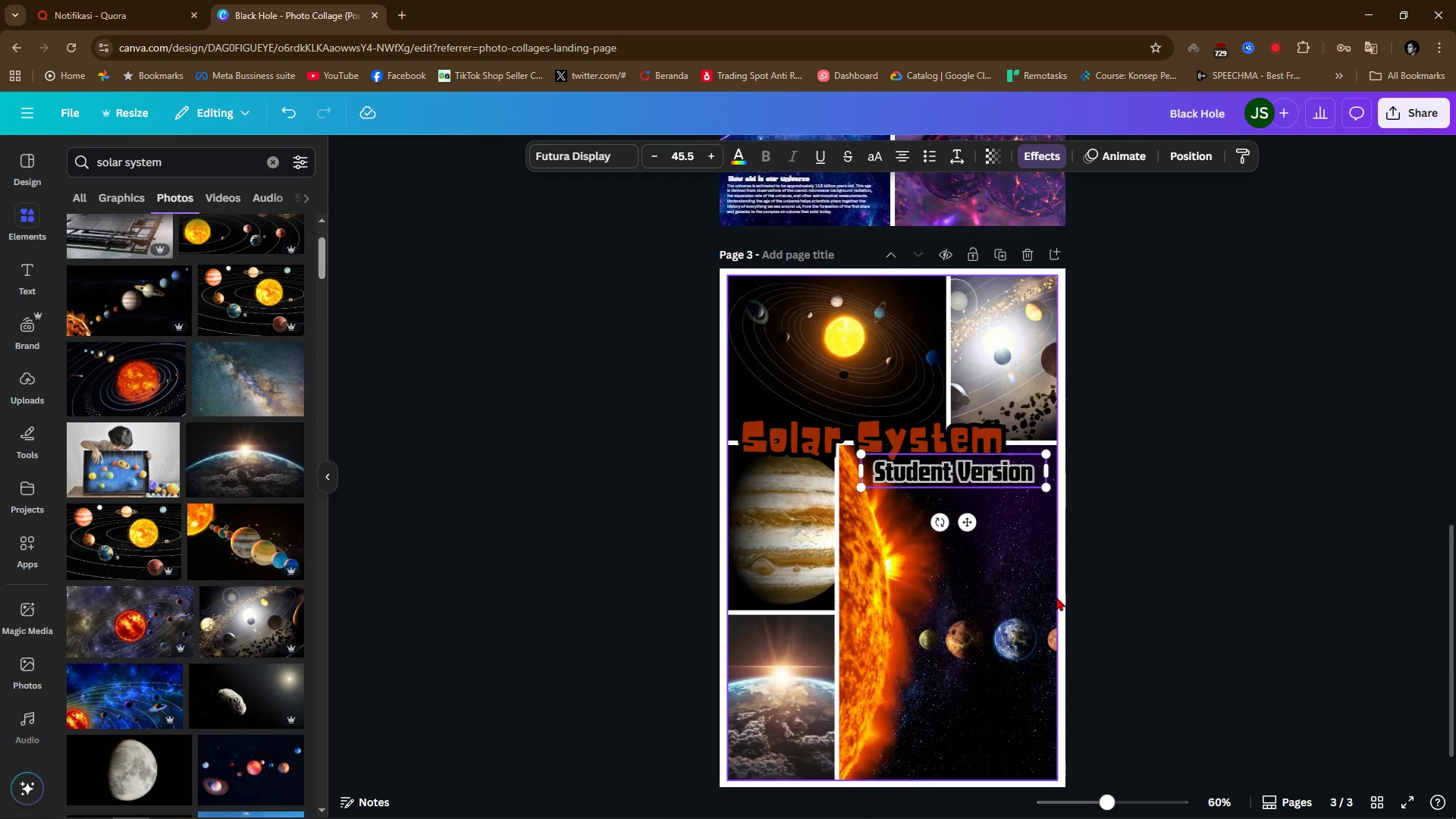 
hold_key(key=ControlLeft, duration=0.62)
scroll: coordinate [1072, 546], scroll_direction: up, amount: 2.0
 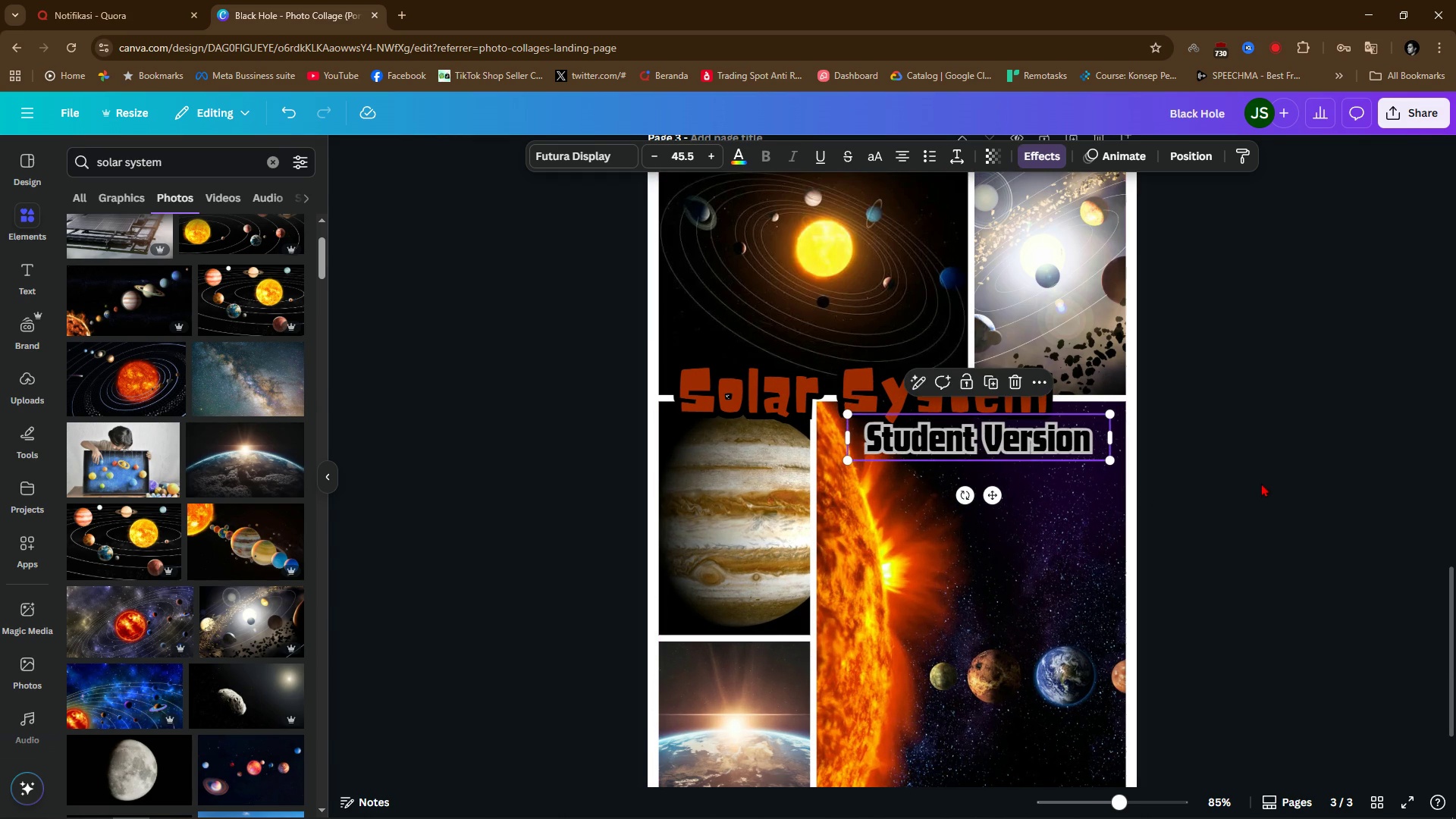 
left_click([1264, 482])
 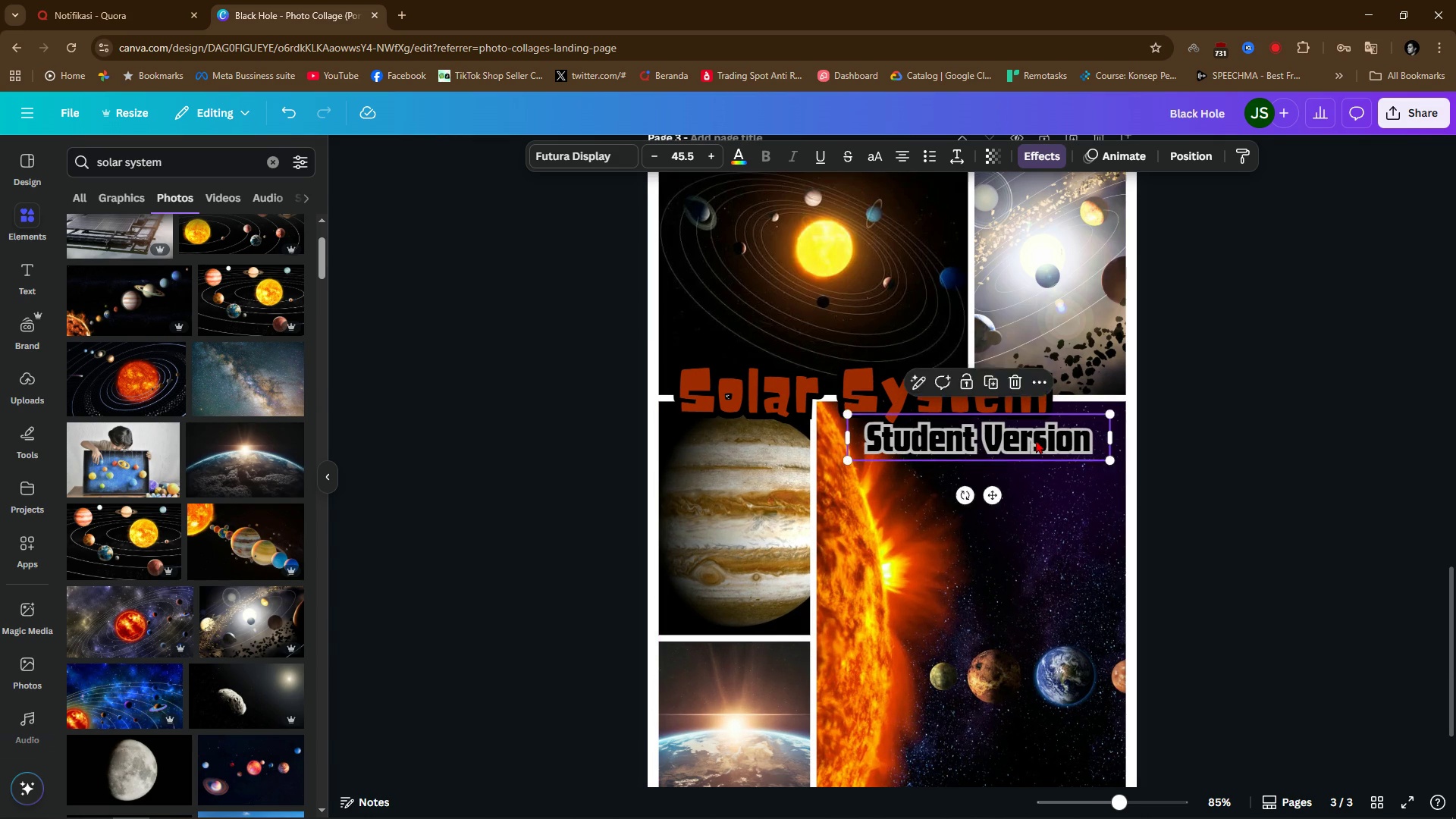 
left_click_drag(start_coordinate=[1036, 440], to_coordinate=[1058, 442])
 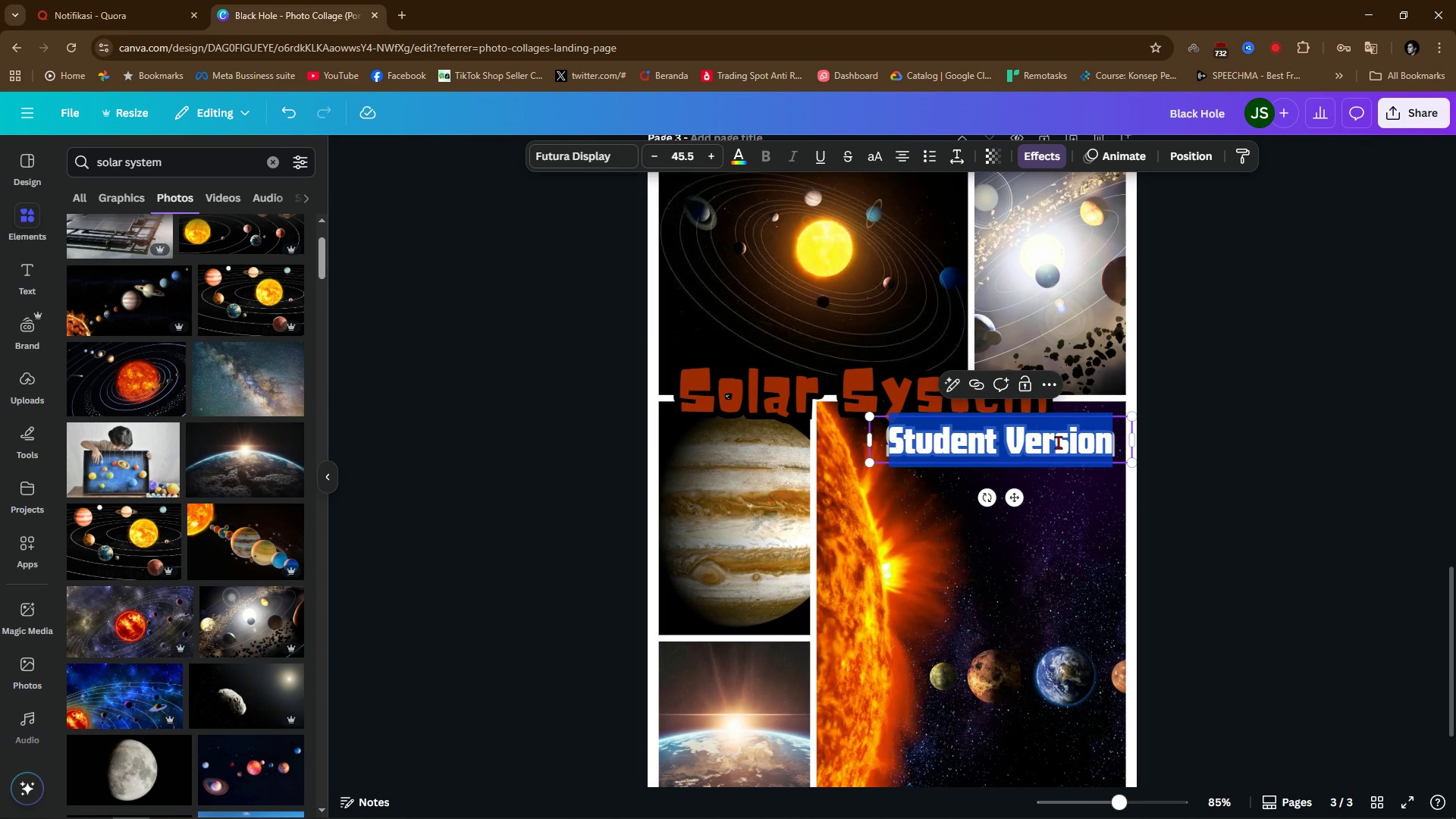 
double_click([1058, 442])
 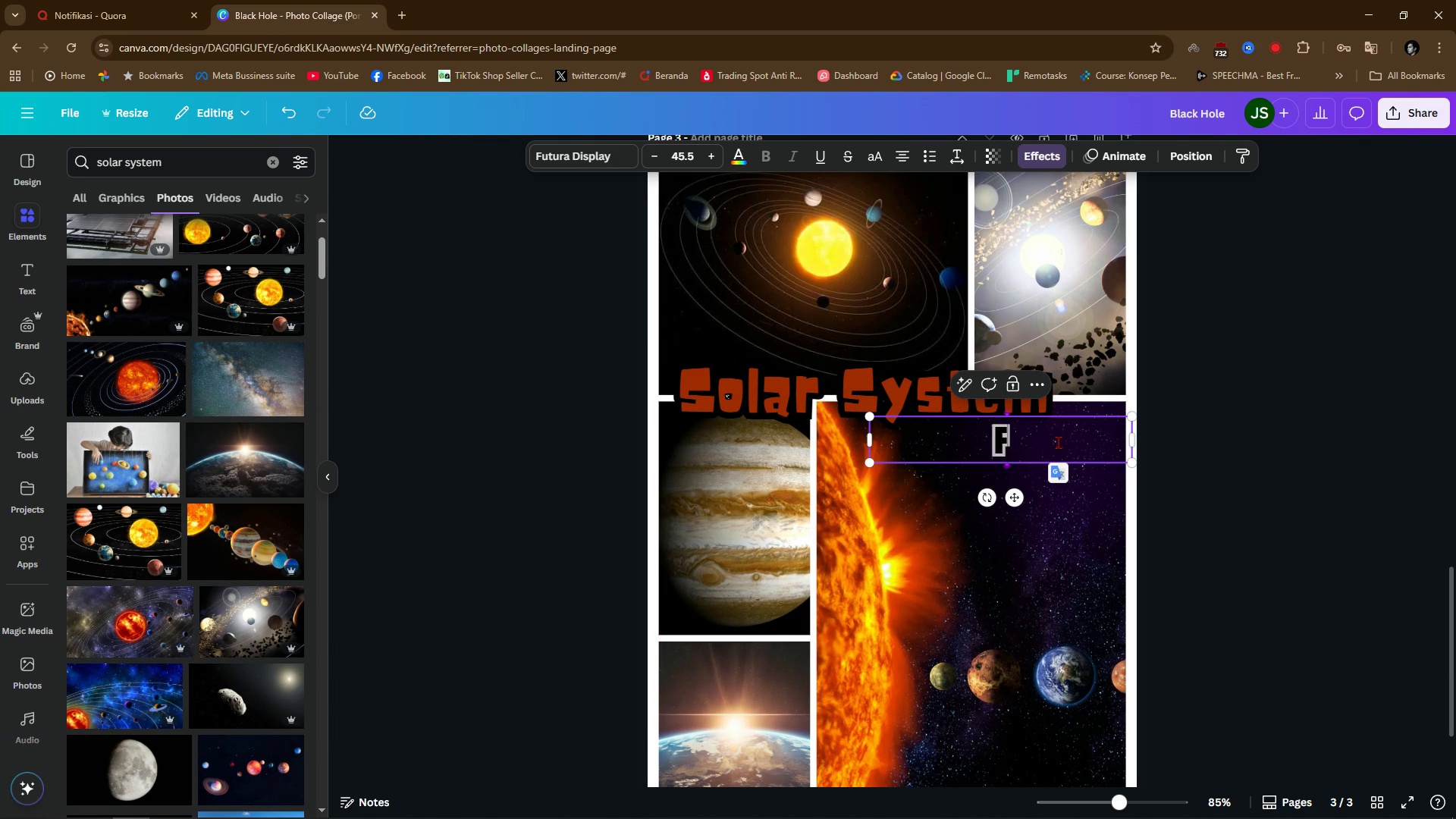 
type(For KIDS)
 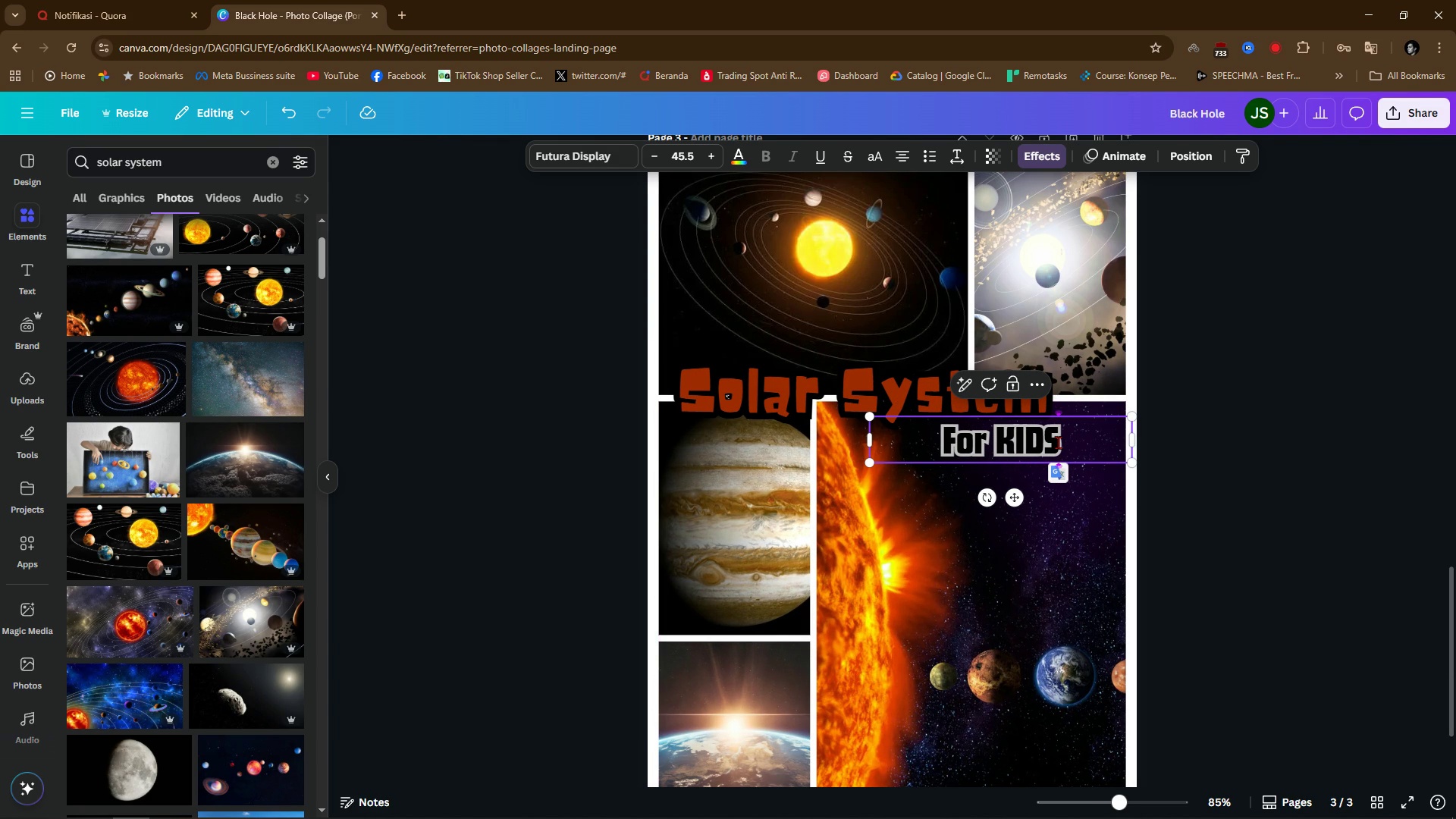 
left_click_drag(start_coordinate=[1193, 455], to_coordinate=[1197, 457])
 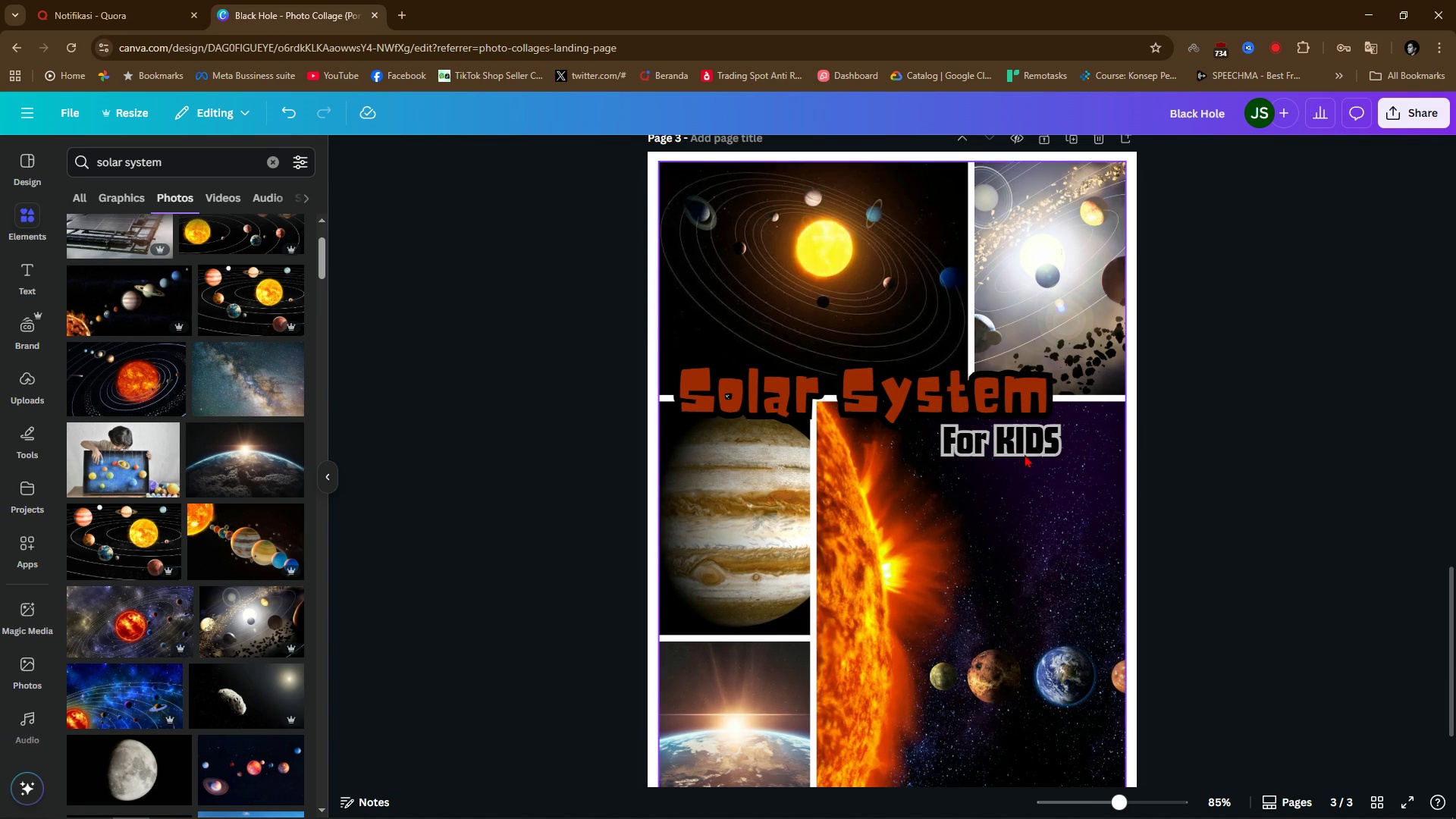 
left_click_drag(start_coordinate=[1014, 438], to_coordinate=[1037, 439])
 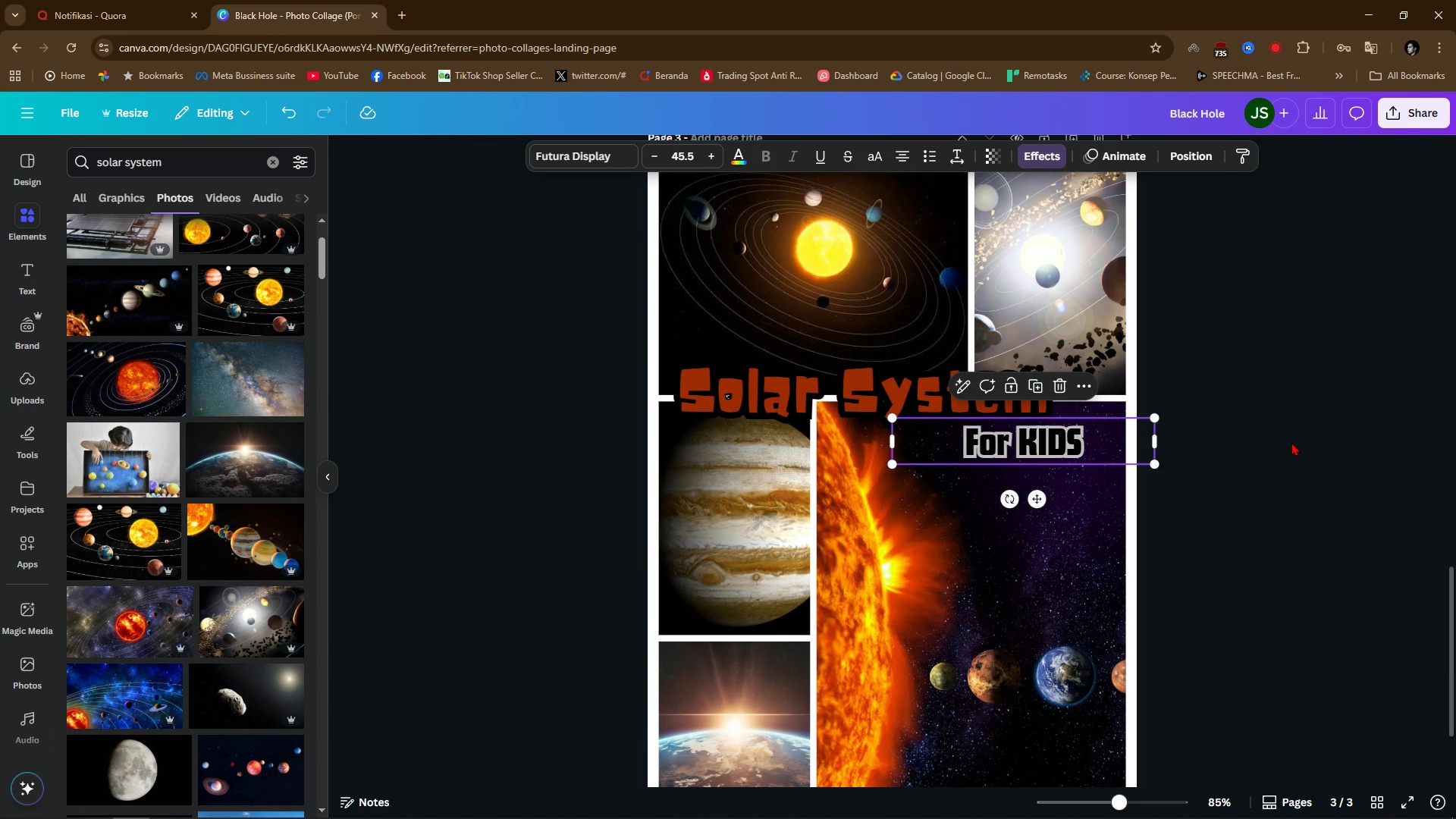 
left_click([1291, 442])
 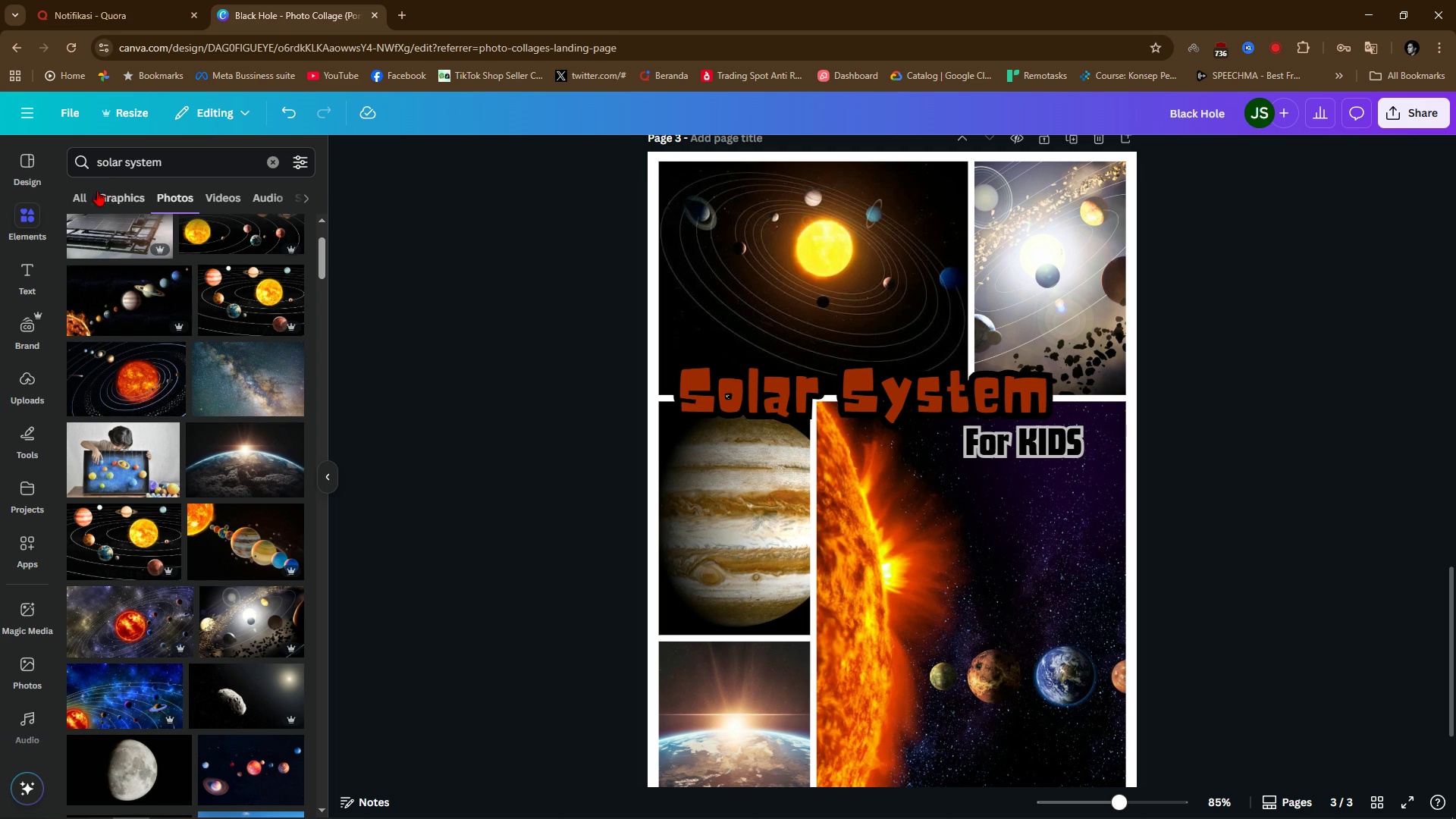 
double_click([194, 158])
 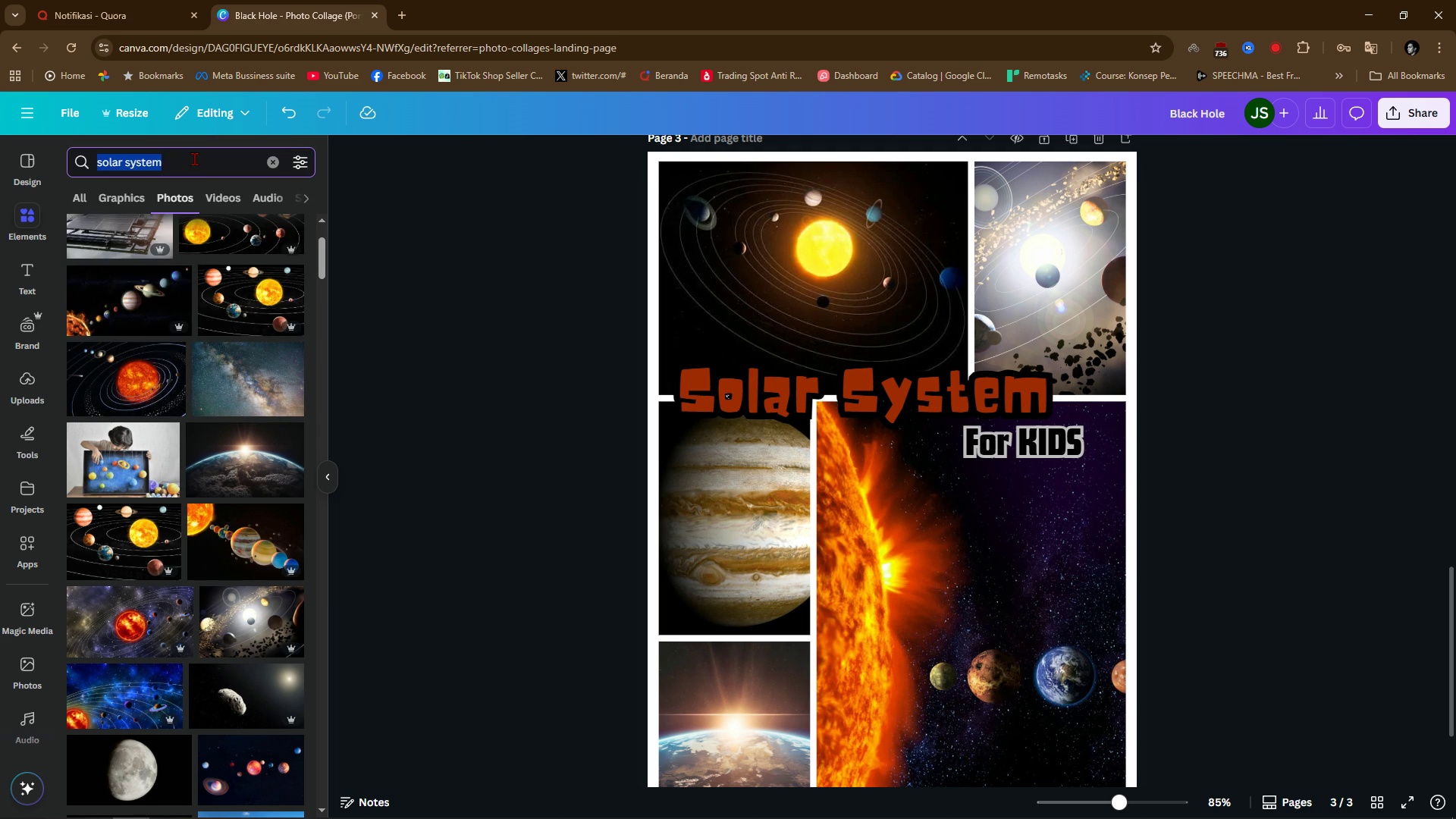 
triple_click([194, 158])
 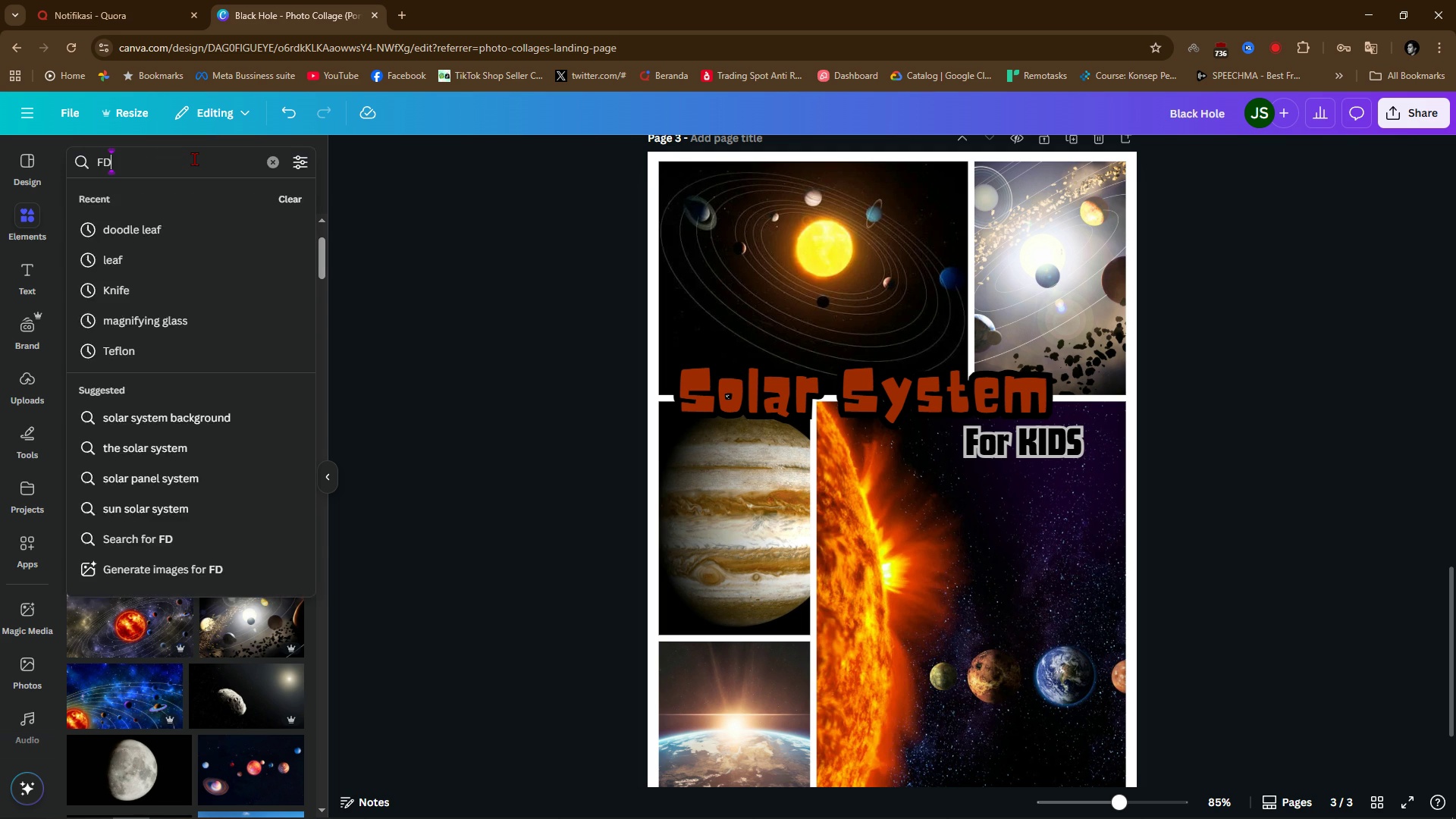 
type(FD)
key(Backspace)
key(Backspace)
type(Dii)
key(Backspace)
key(Backspace)
type(oodle)
 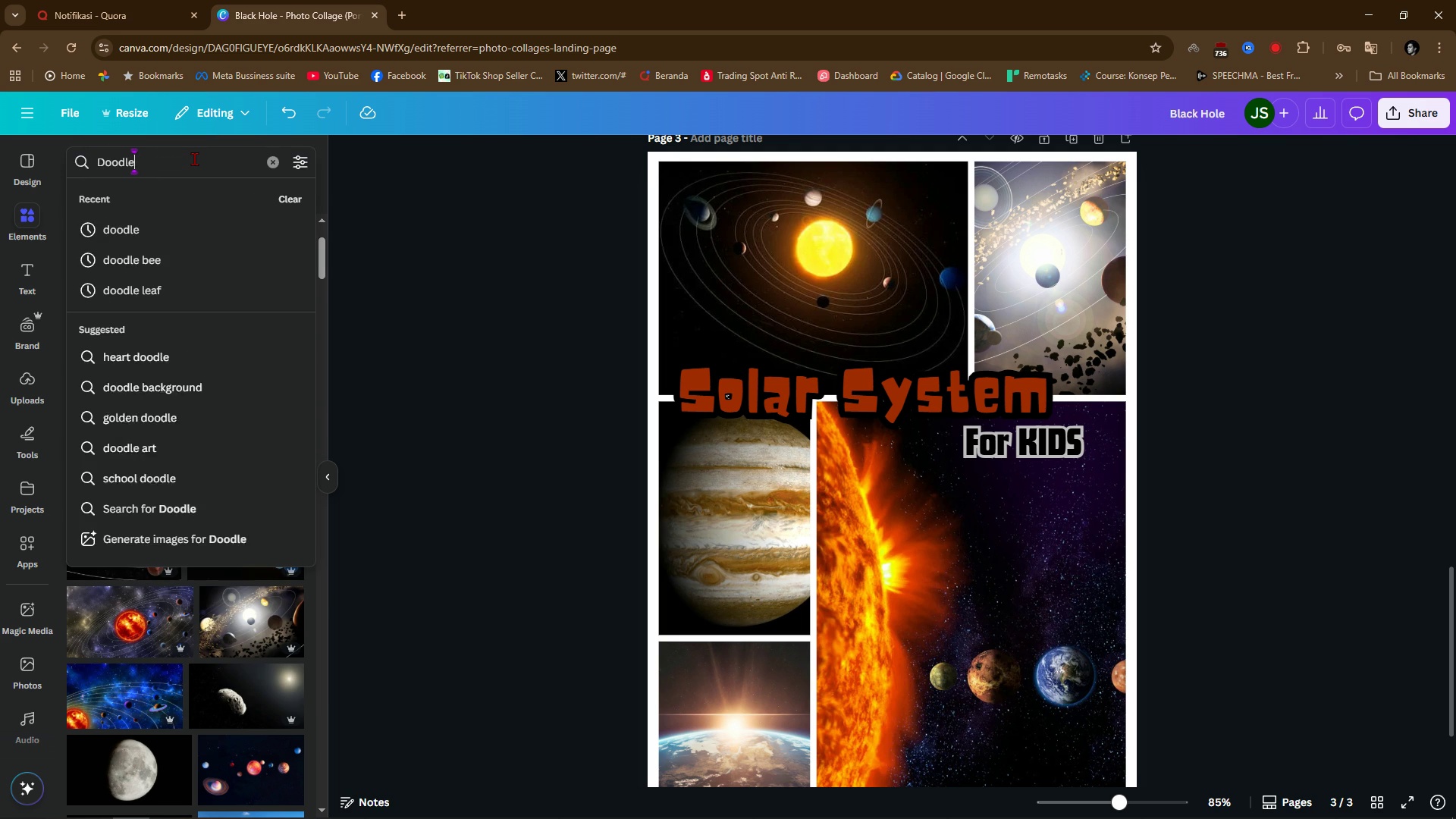 
key(Enter)
 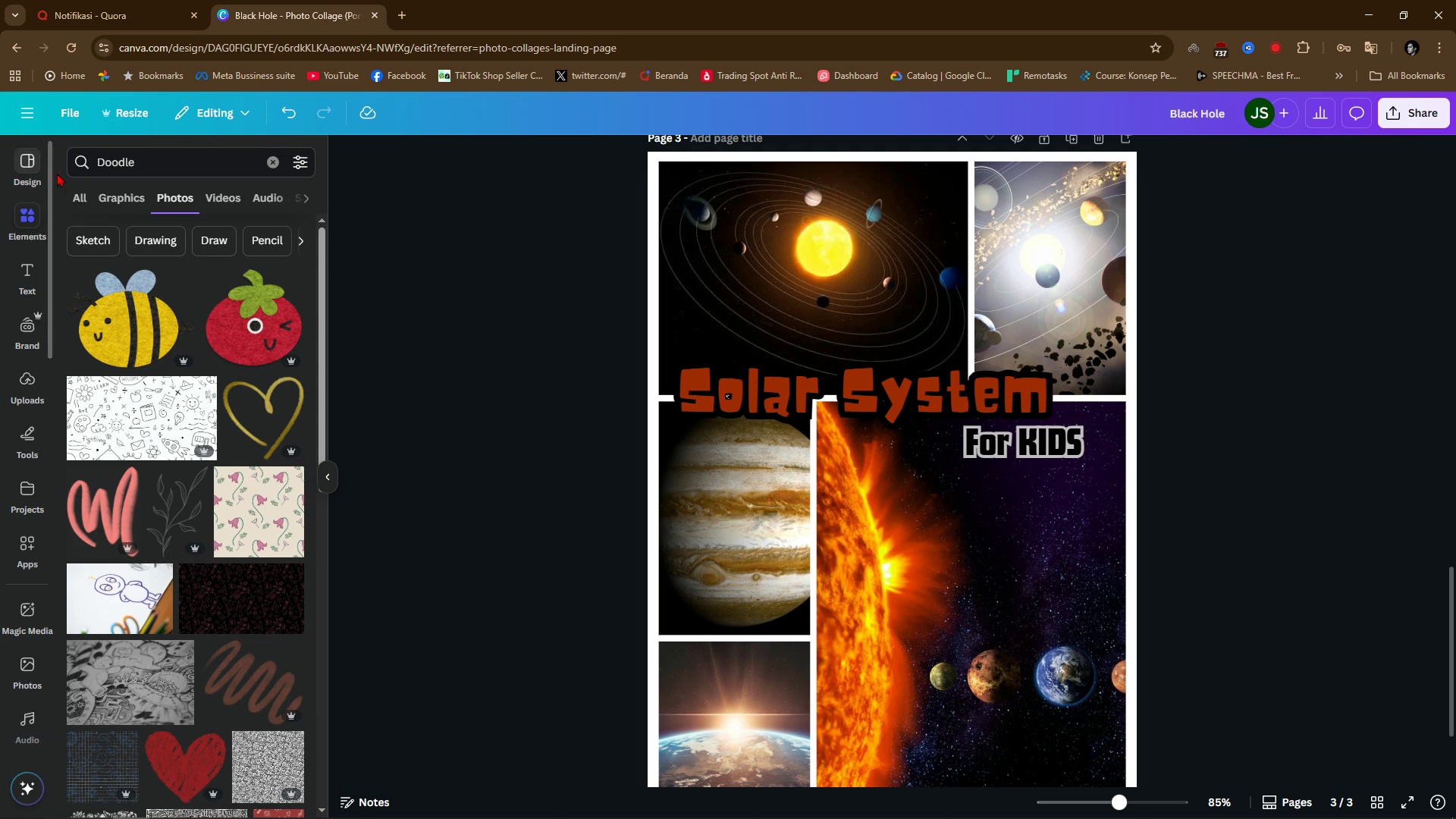 
left_click([130, 203])
 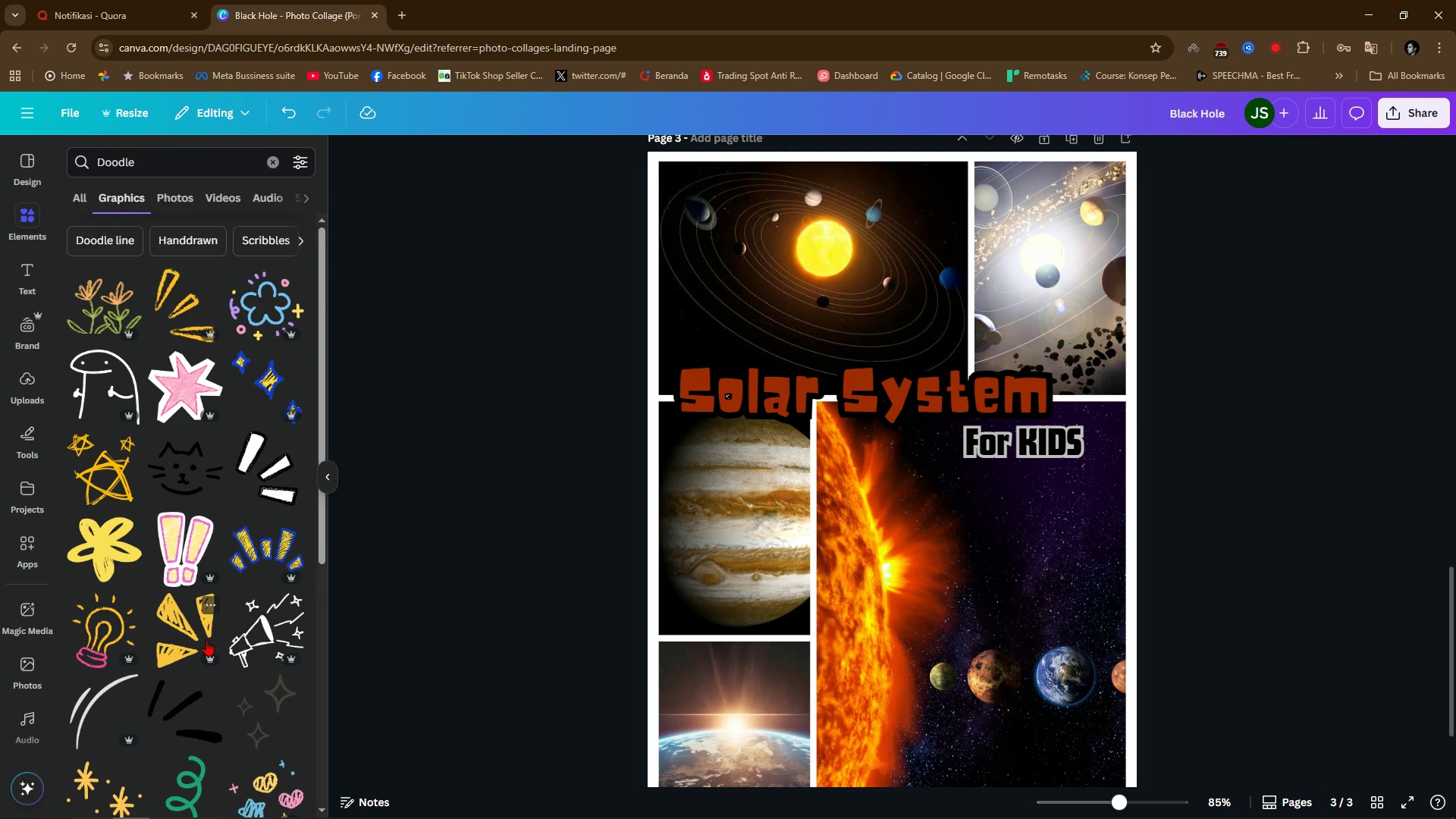 
left_click_drag(start_coordinate=[261, 550], to_coordinate=[964, 333])
 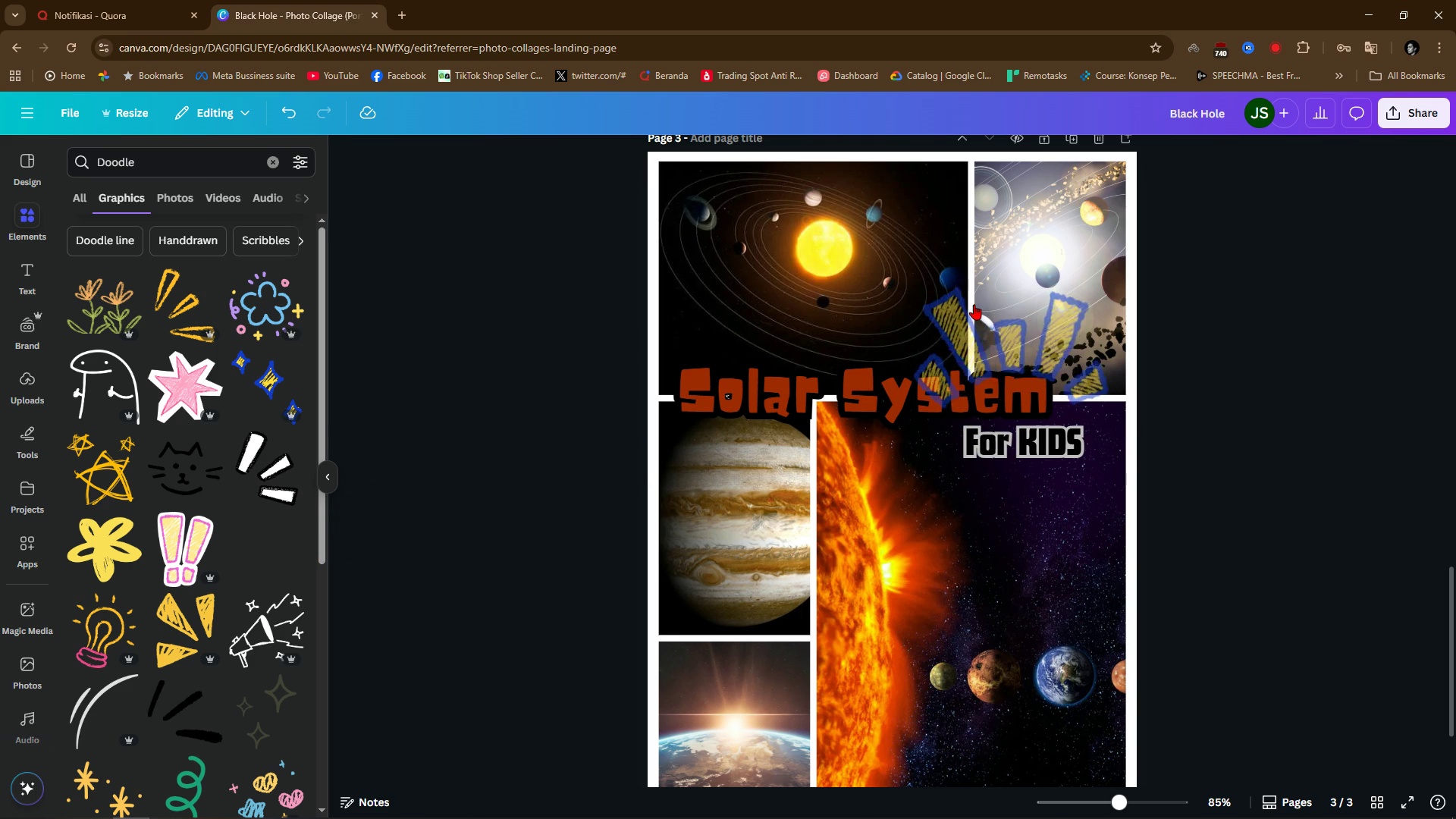 
left_click([974, 304])
 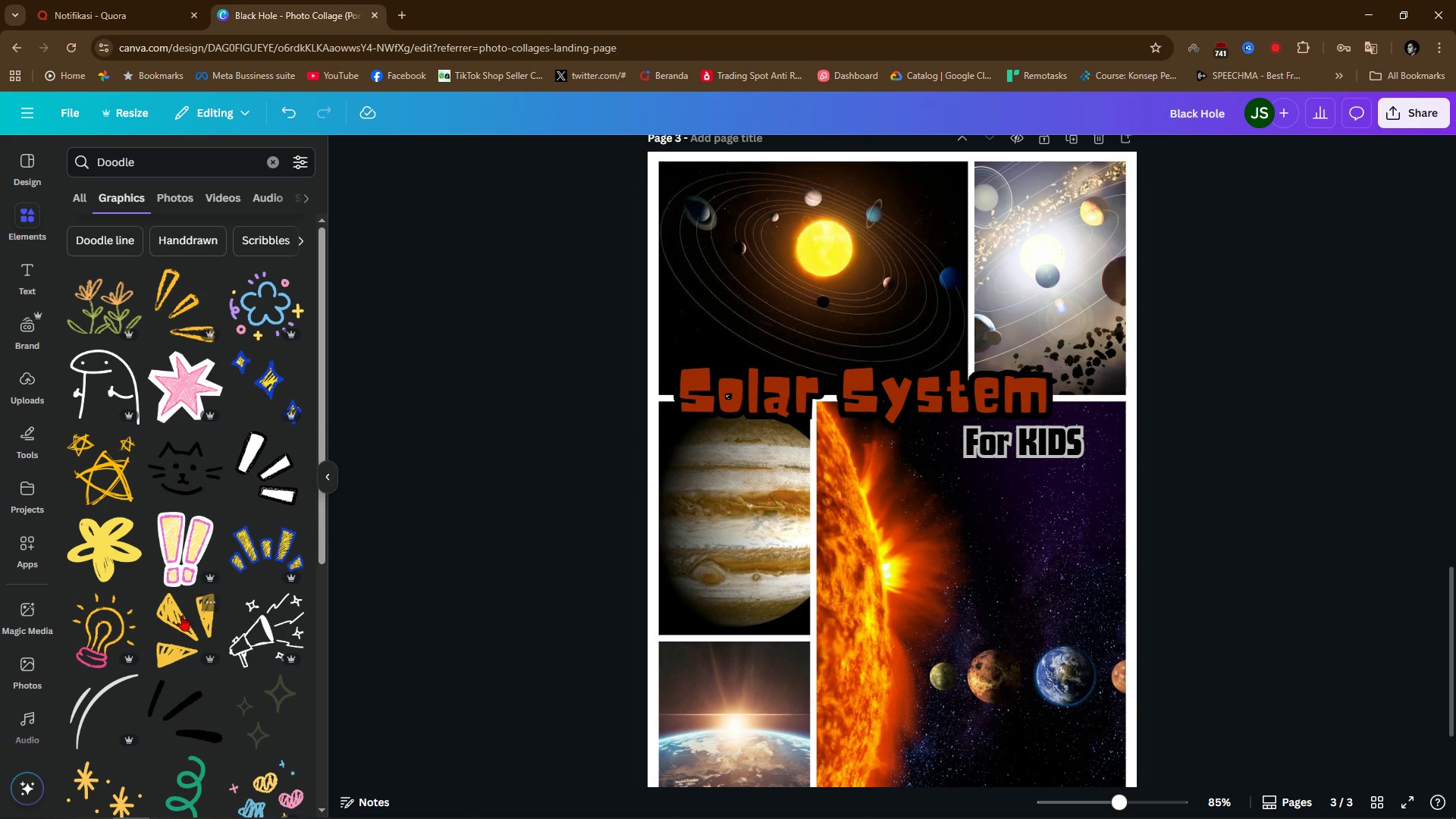 
left_click([255, 554])
 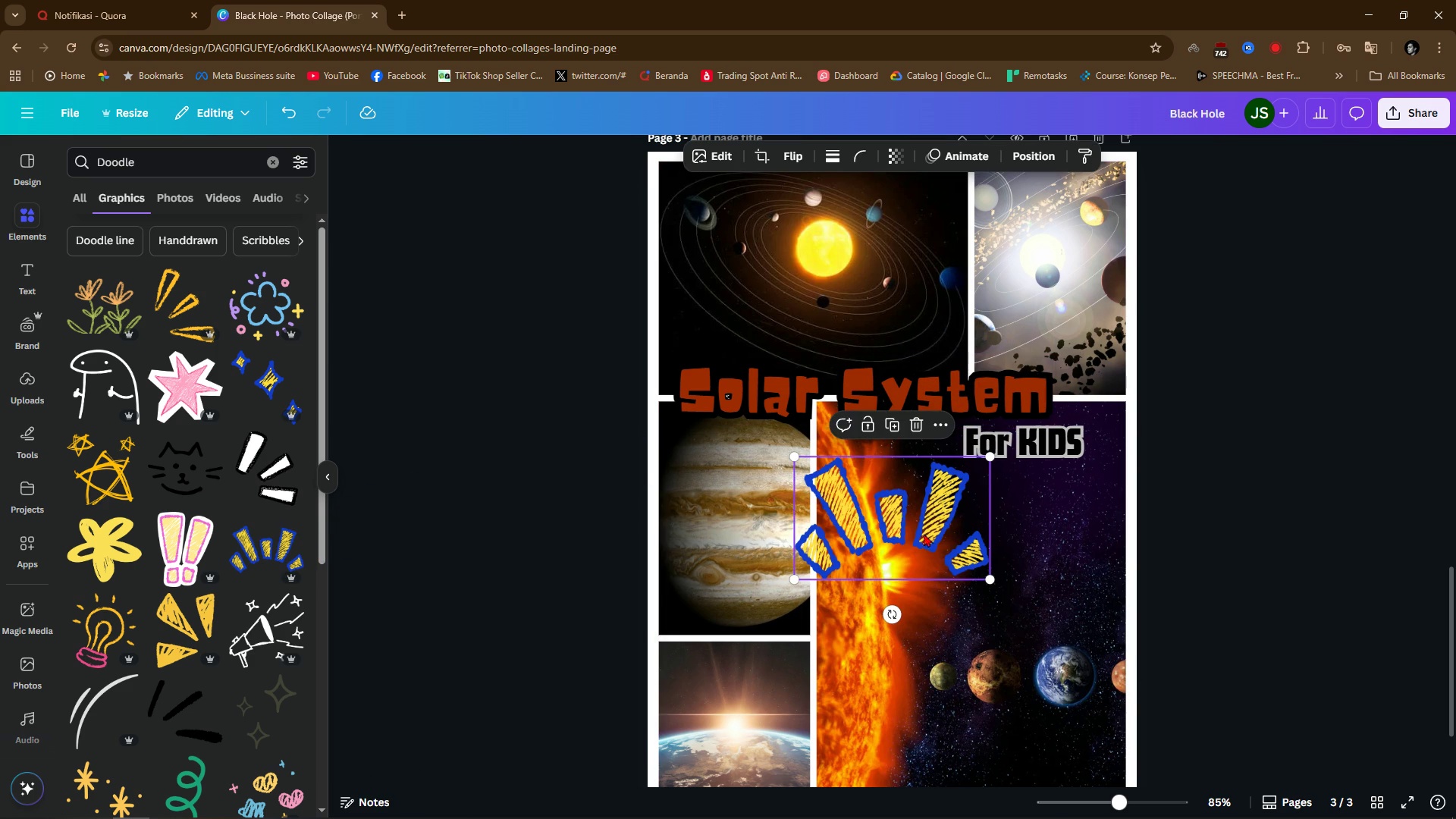 
left_click_drag(start_coordinate=[937, 539], to_coordinate=[1072, 331])
 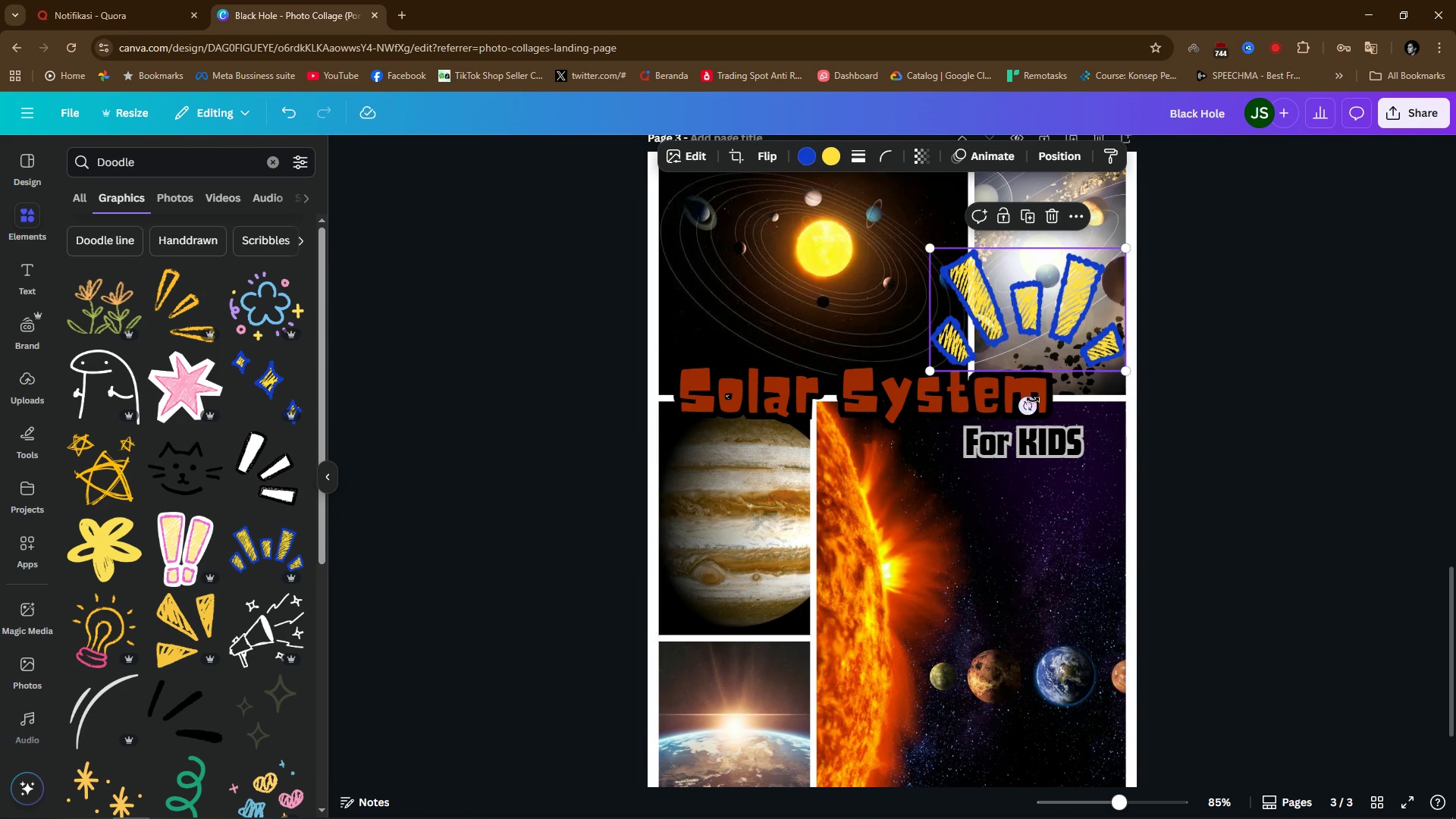 
left_click_drag(start_coordinate=[1033, 400], to_coordinate=[988, 391])
 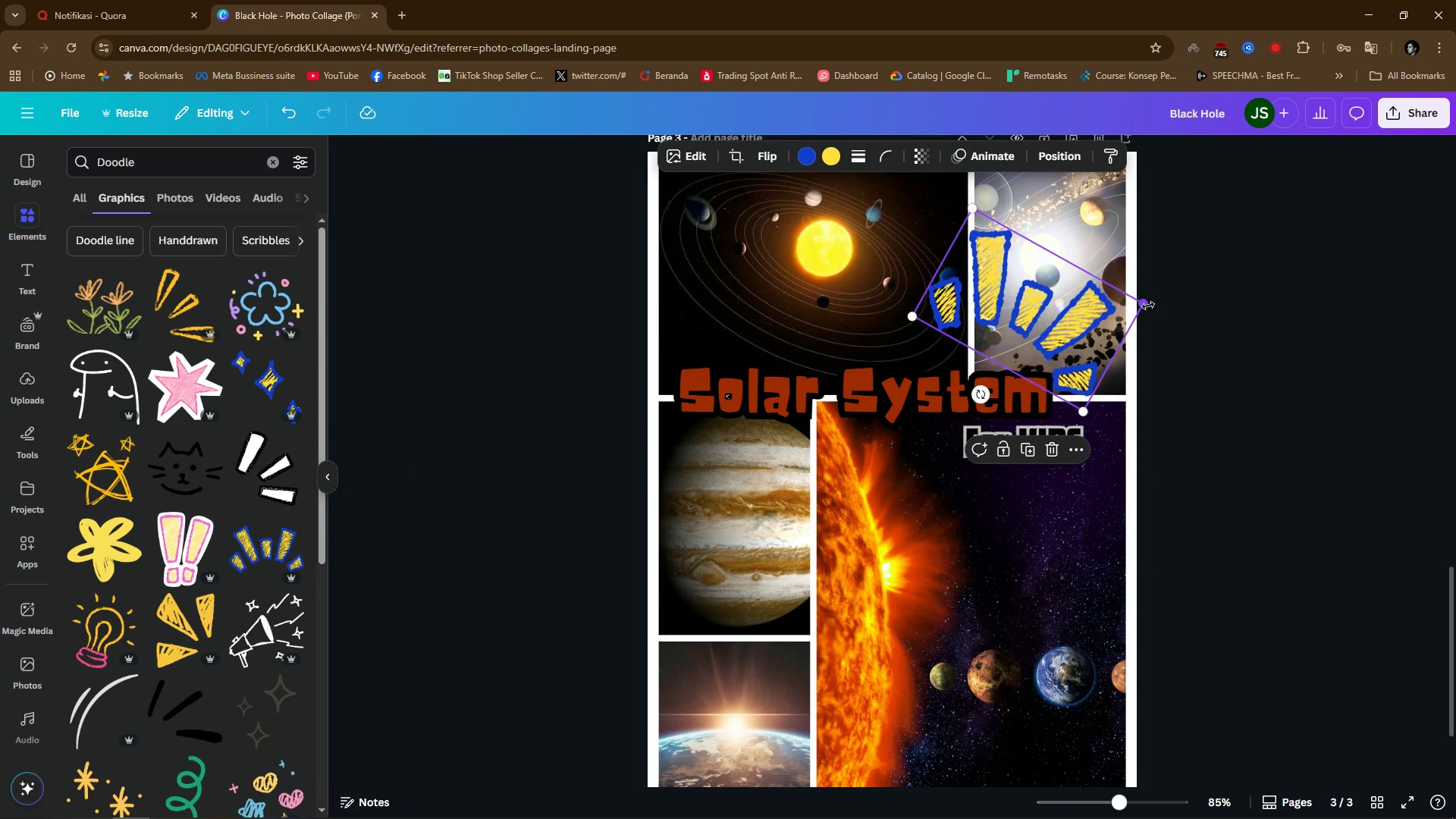 
left_click_drag(start_coordinate=[1148, 306], to_coordinate=[985, 348])
 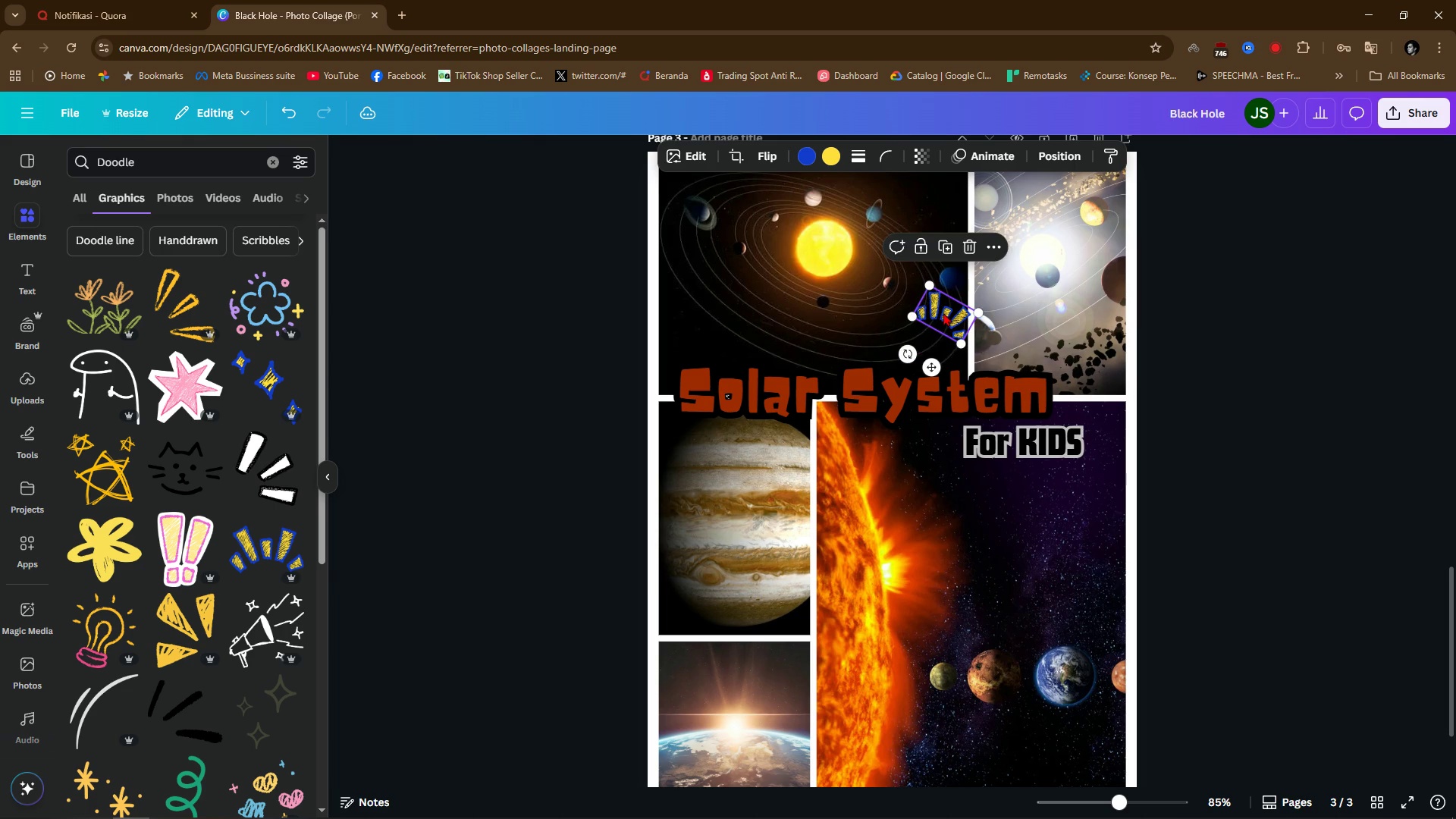 
left_click_drag(start_coordinate=[946, 312], to_coordinate=[1054, 354])
 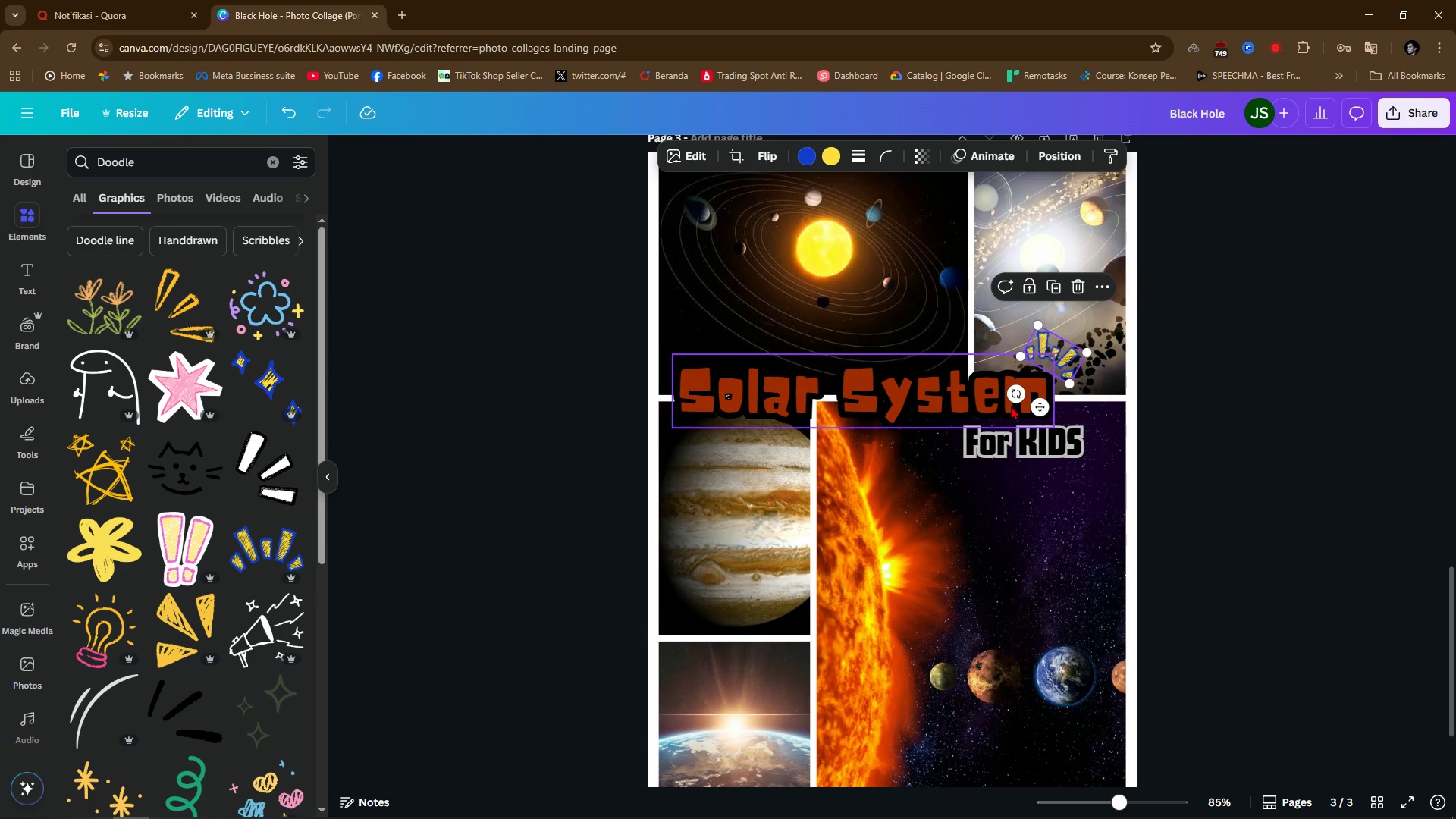 
left_click_drag(start_coordinate=[1015, 394], to_coordinate=[1002, 389])
 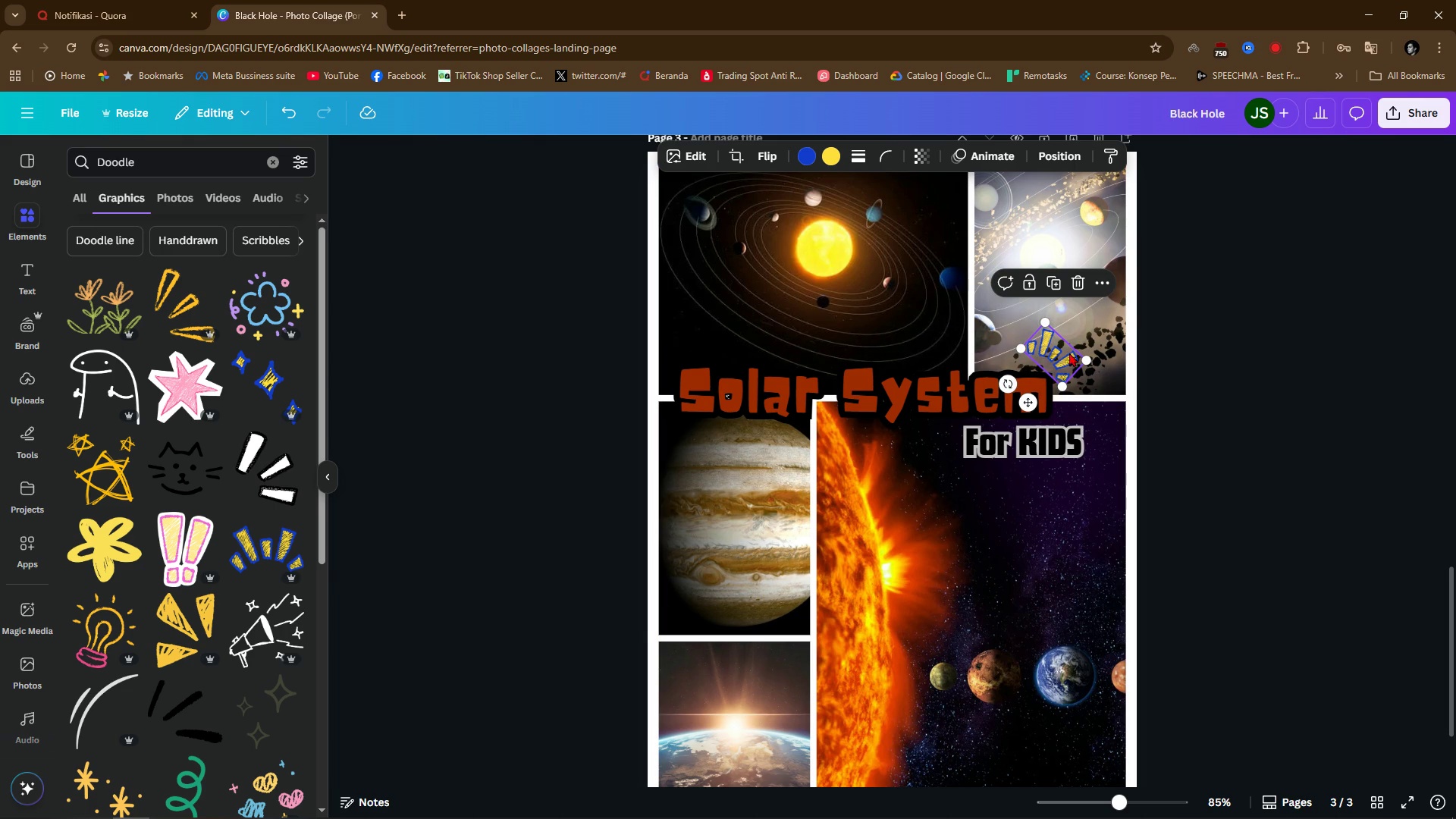 
left_click_drag(start_coordinate=[1069, 352], to_coordinate=[1079, 358])
 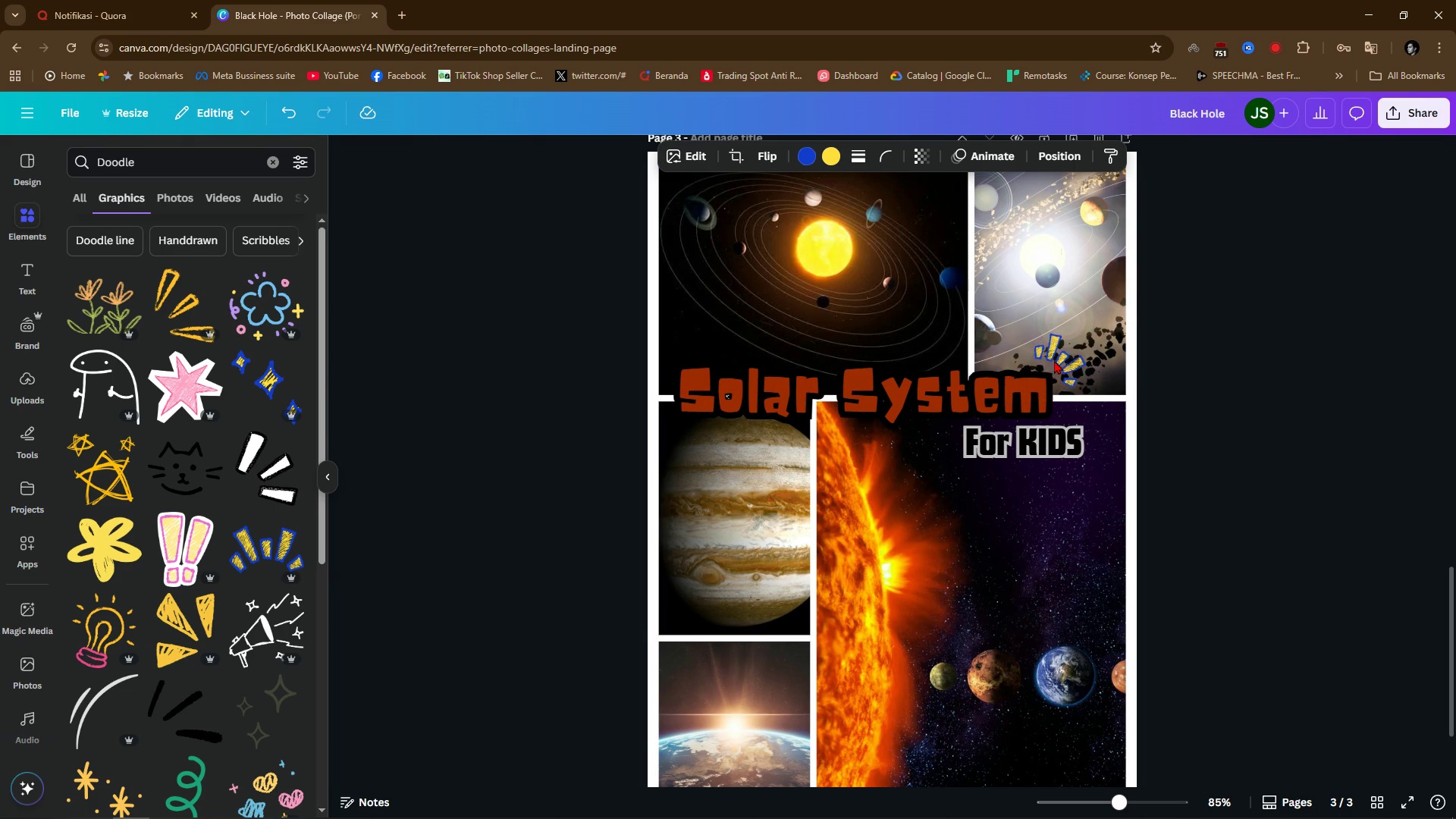 
key(ArrowLeft)
 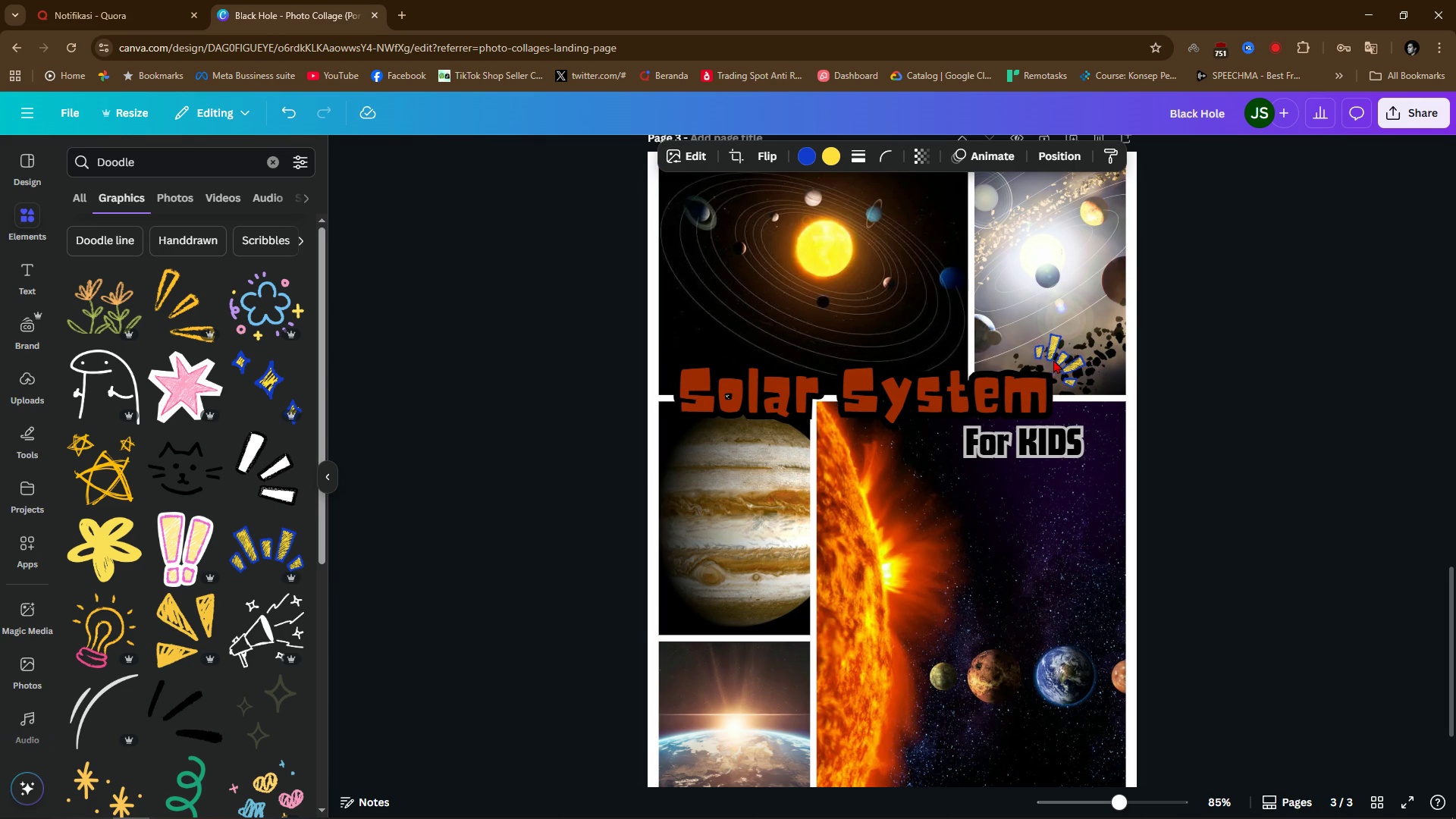 
key(ArrowDown)
 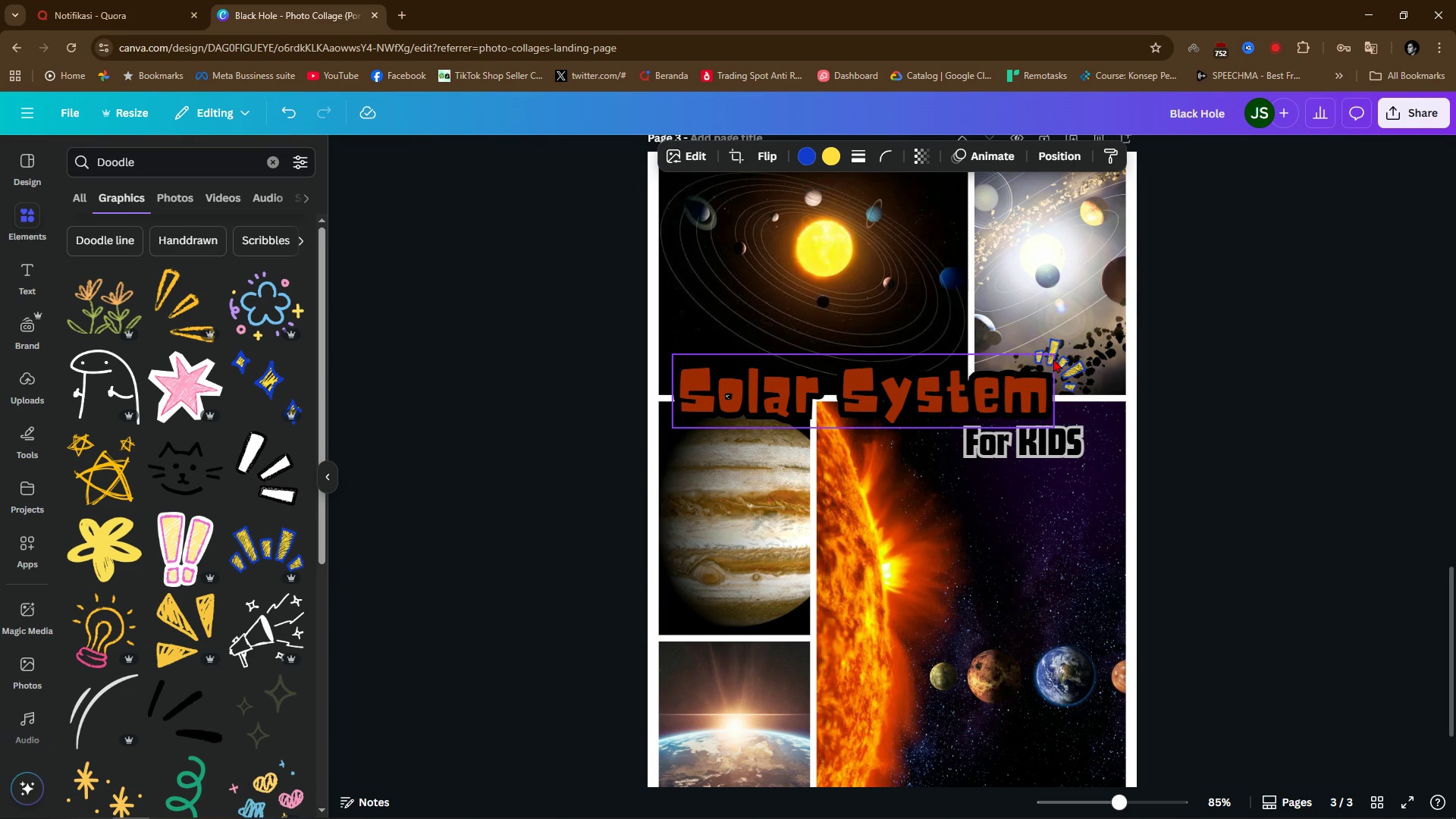 
key(ArrowDown)
 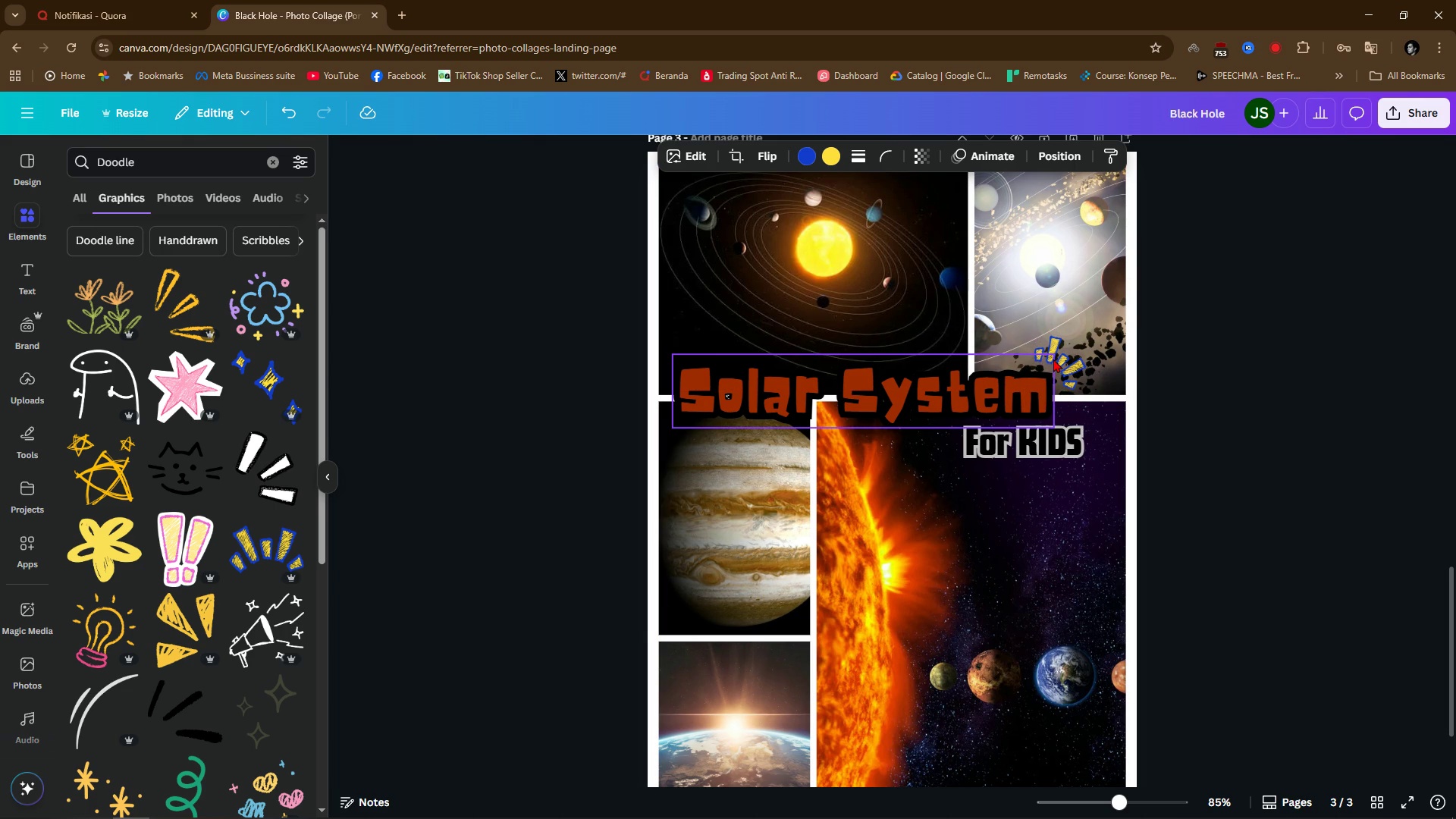 
key(ArrowUp)
 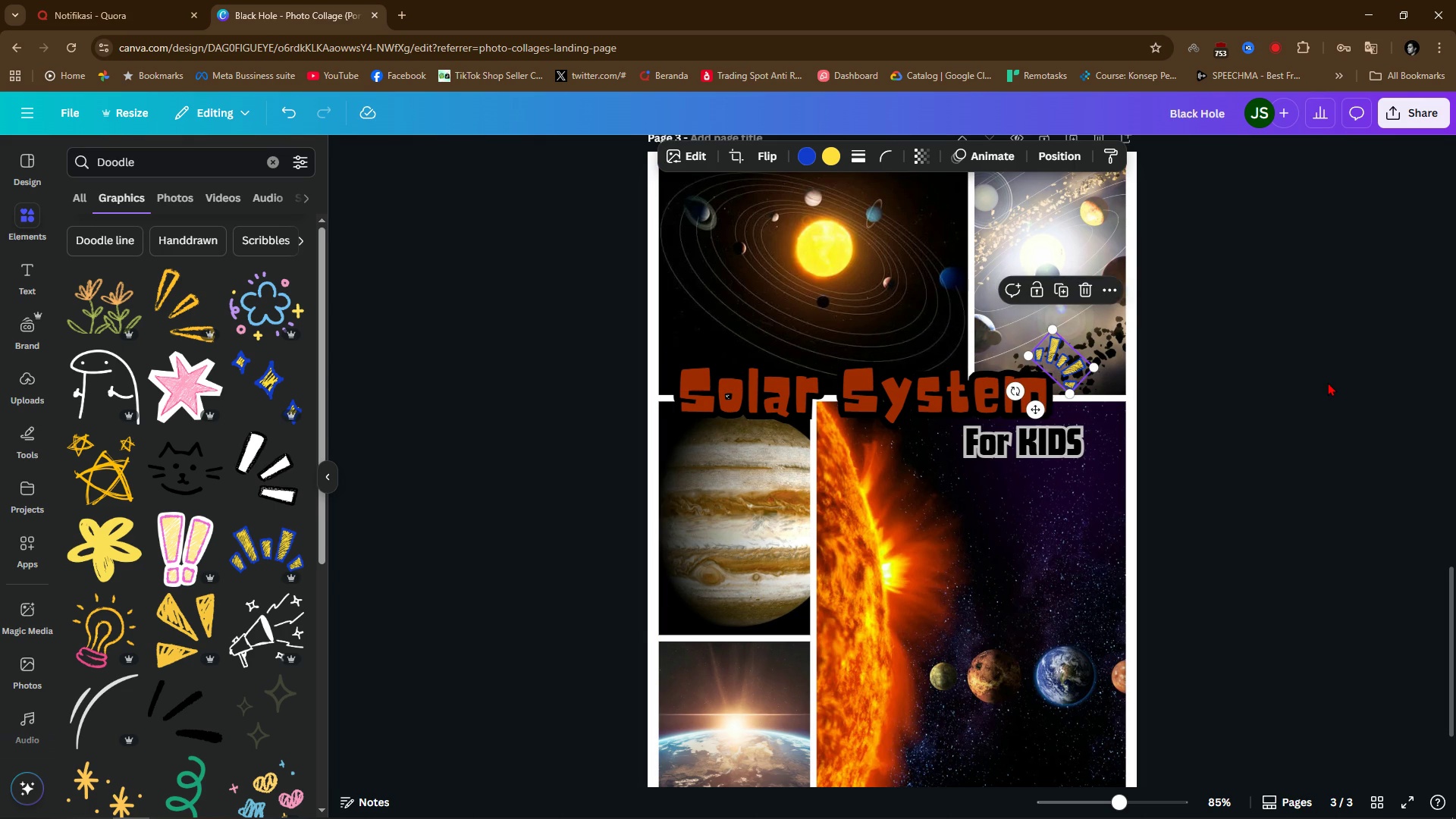 
left_click([1328, 382])
 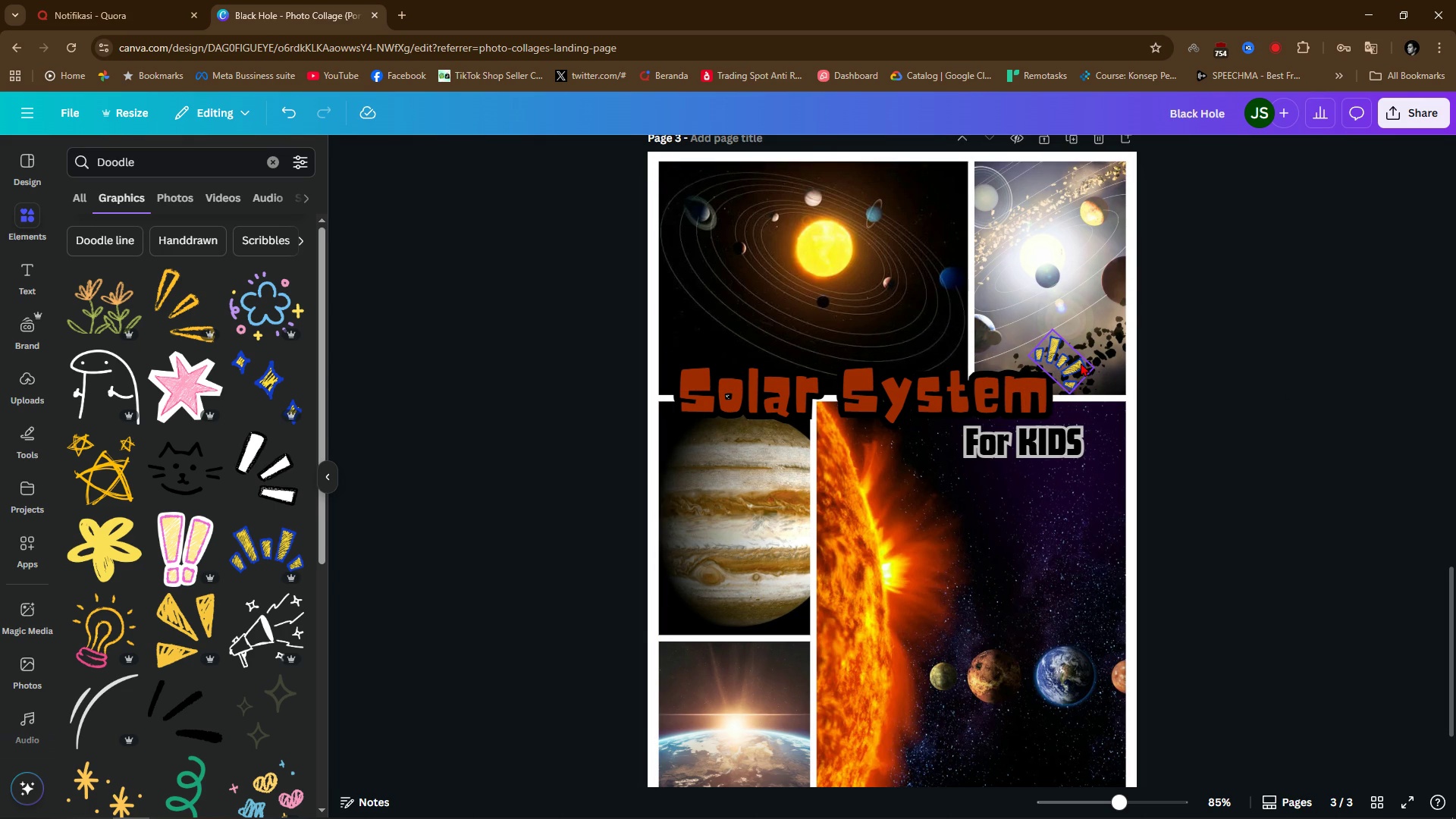 
left_click([1081, 362])
 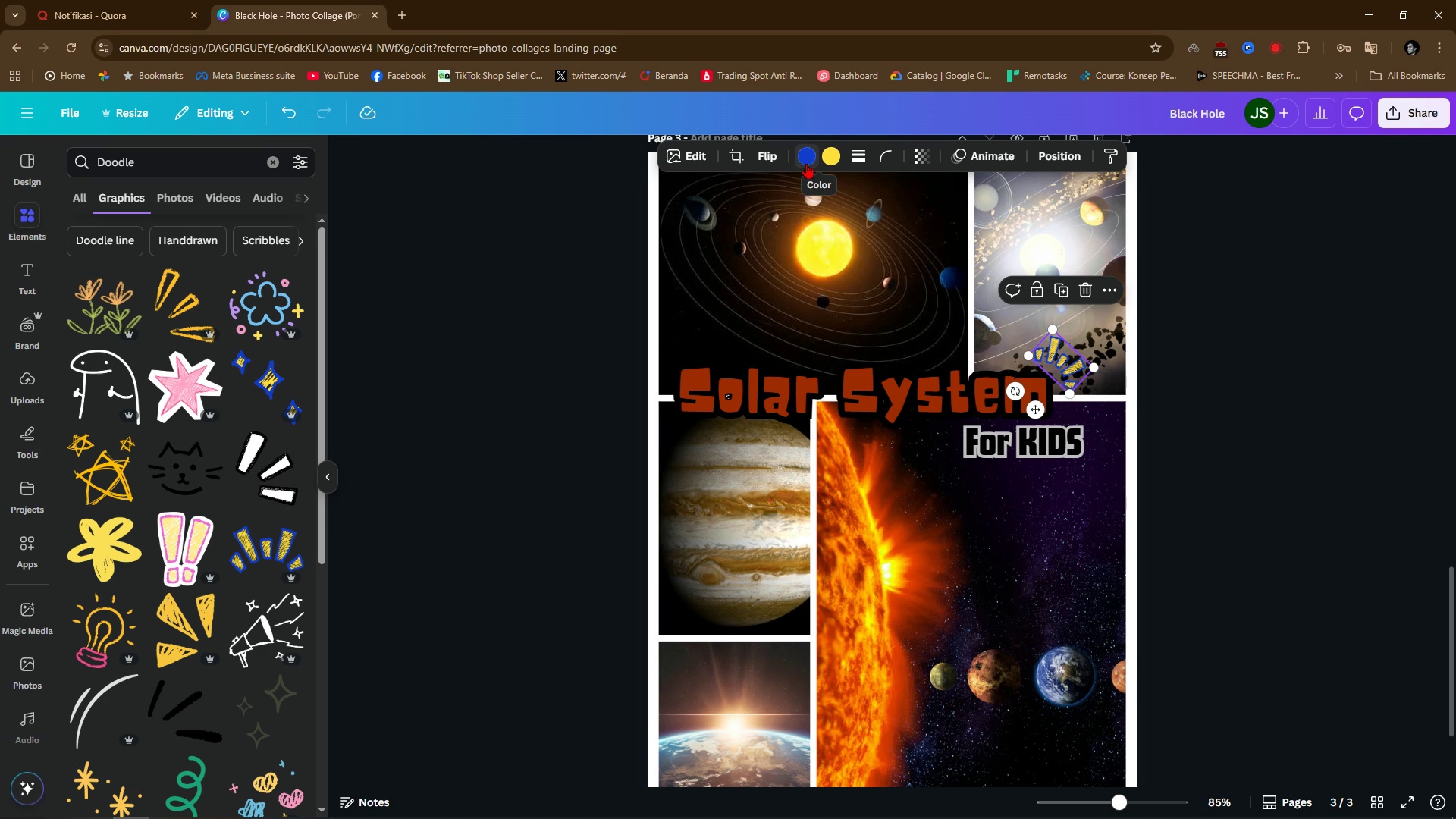 
left_click([836, 163])
 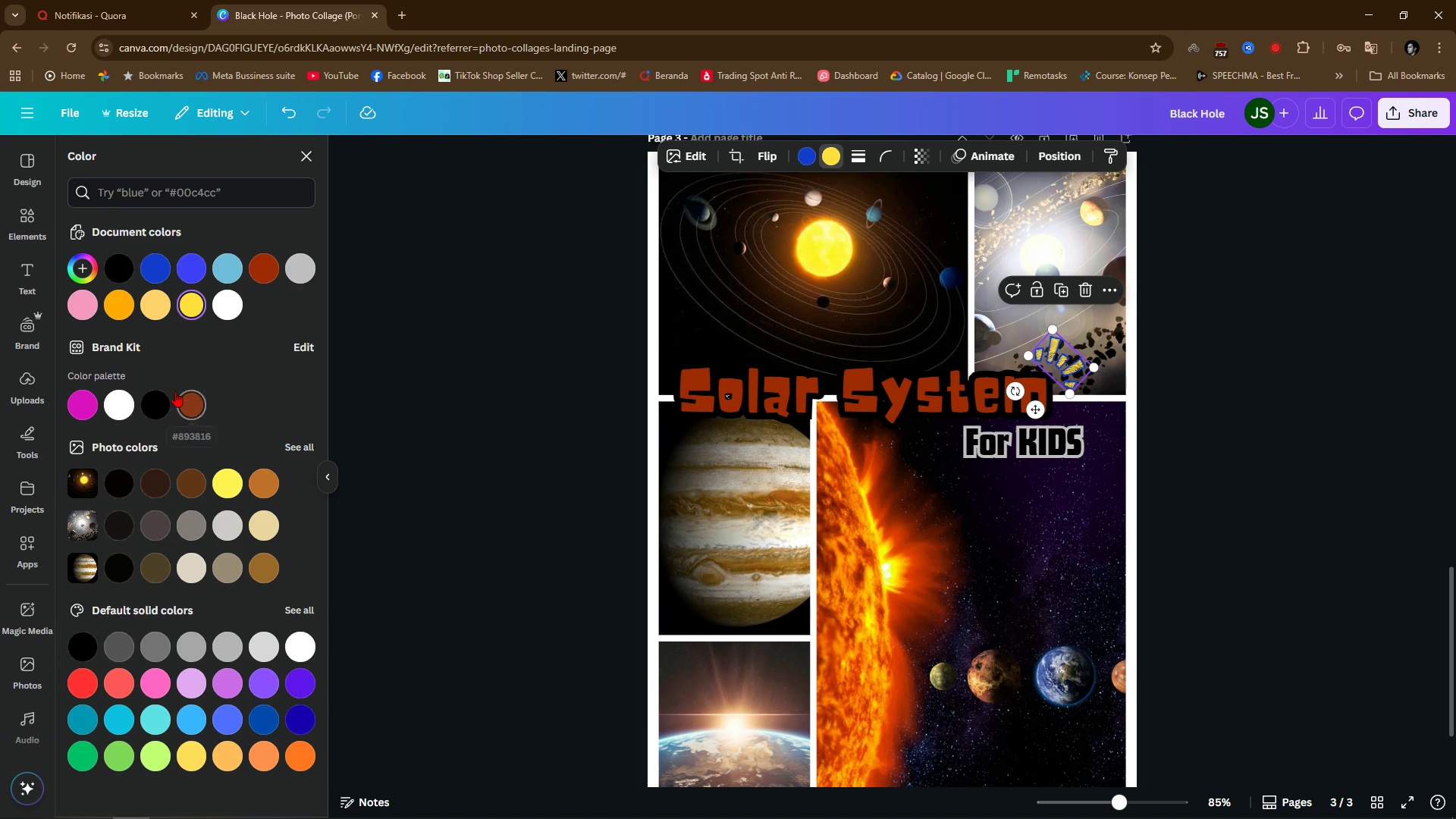 
wait(5.16)
 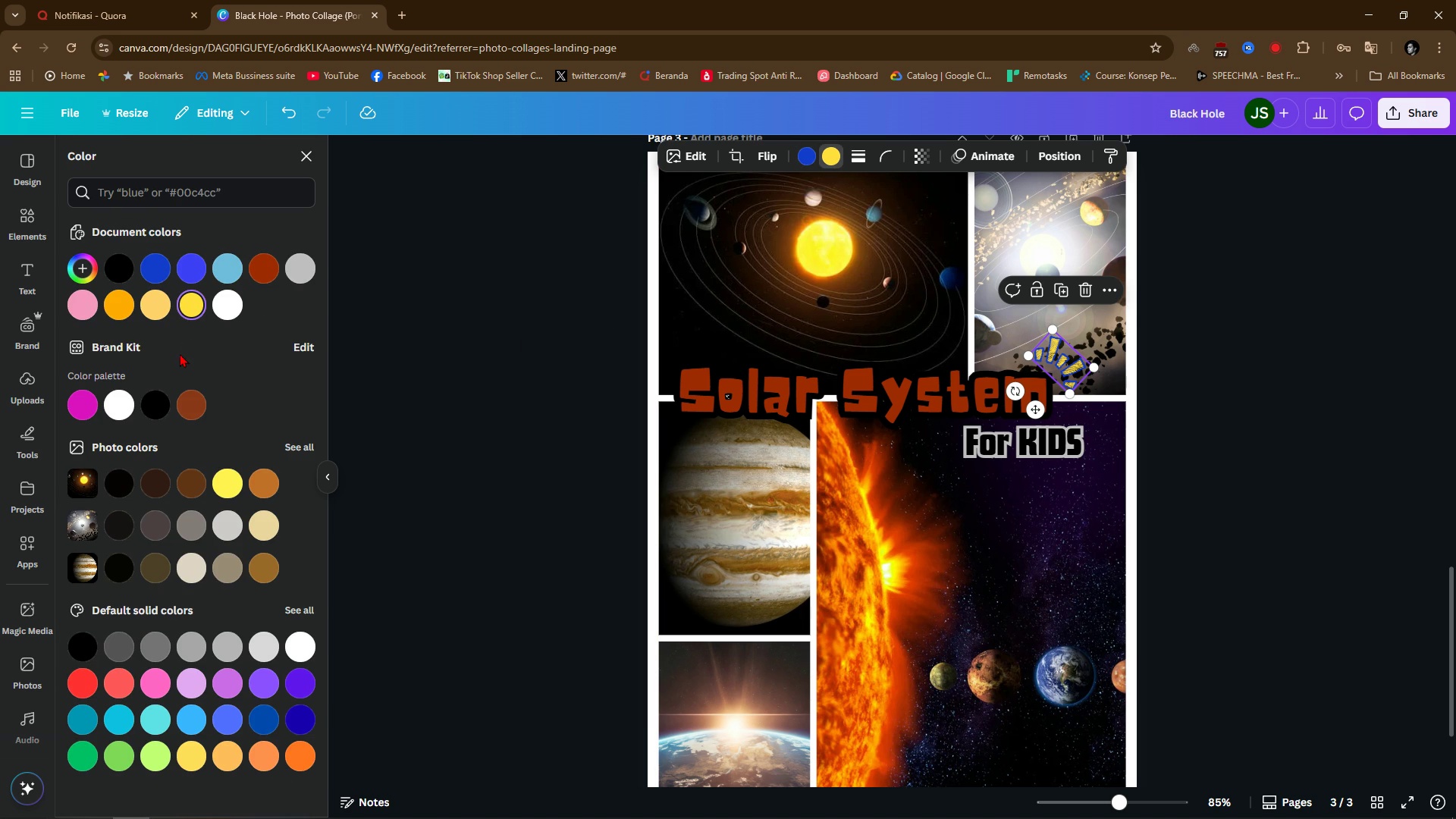 
left_click([270, 274])
 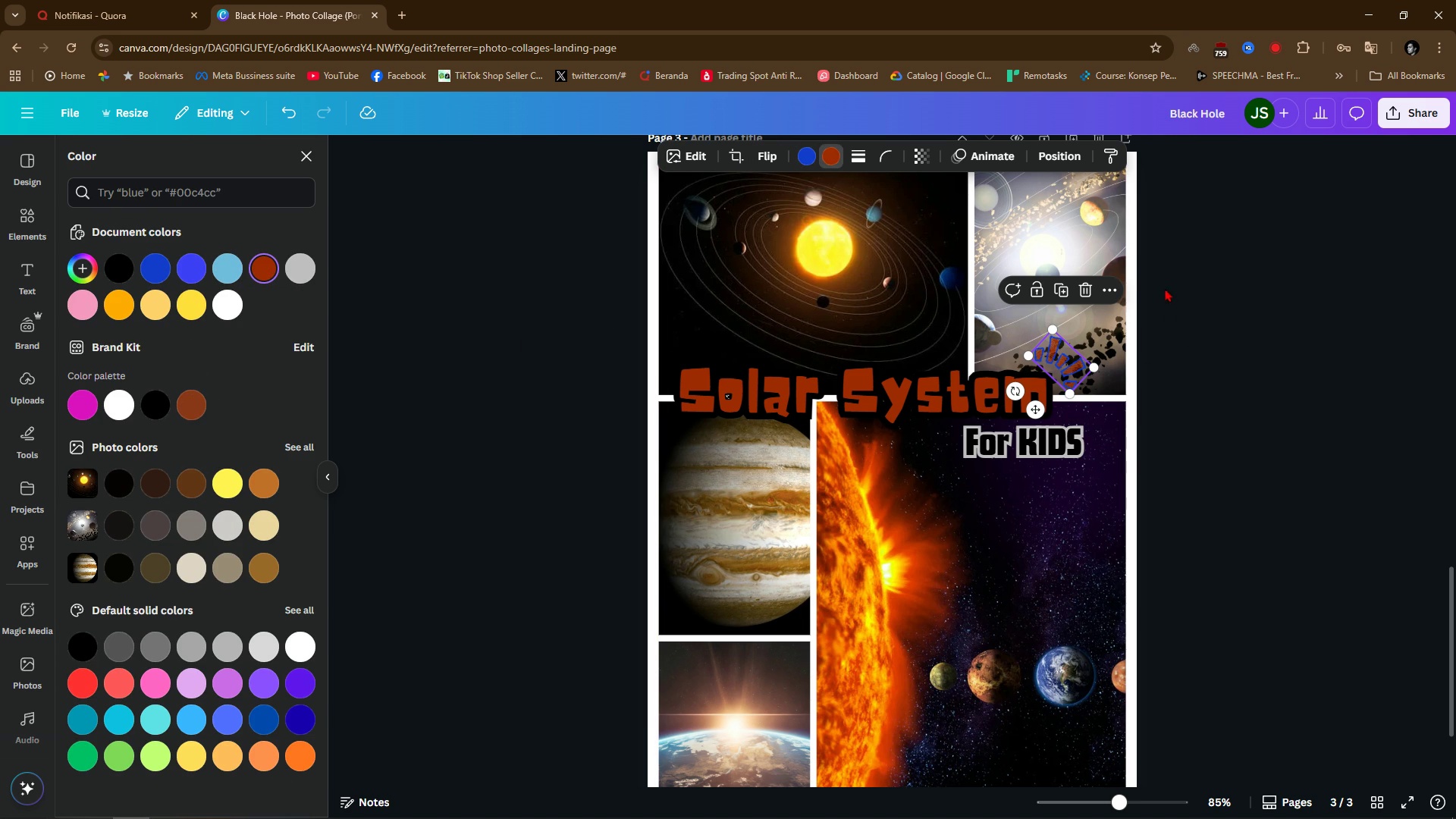 
double_click([1235, 447])
 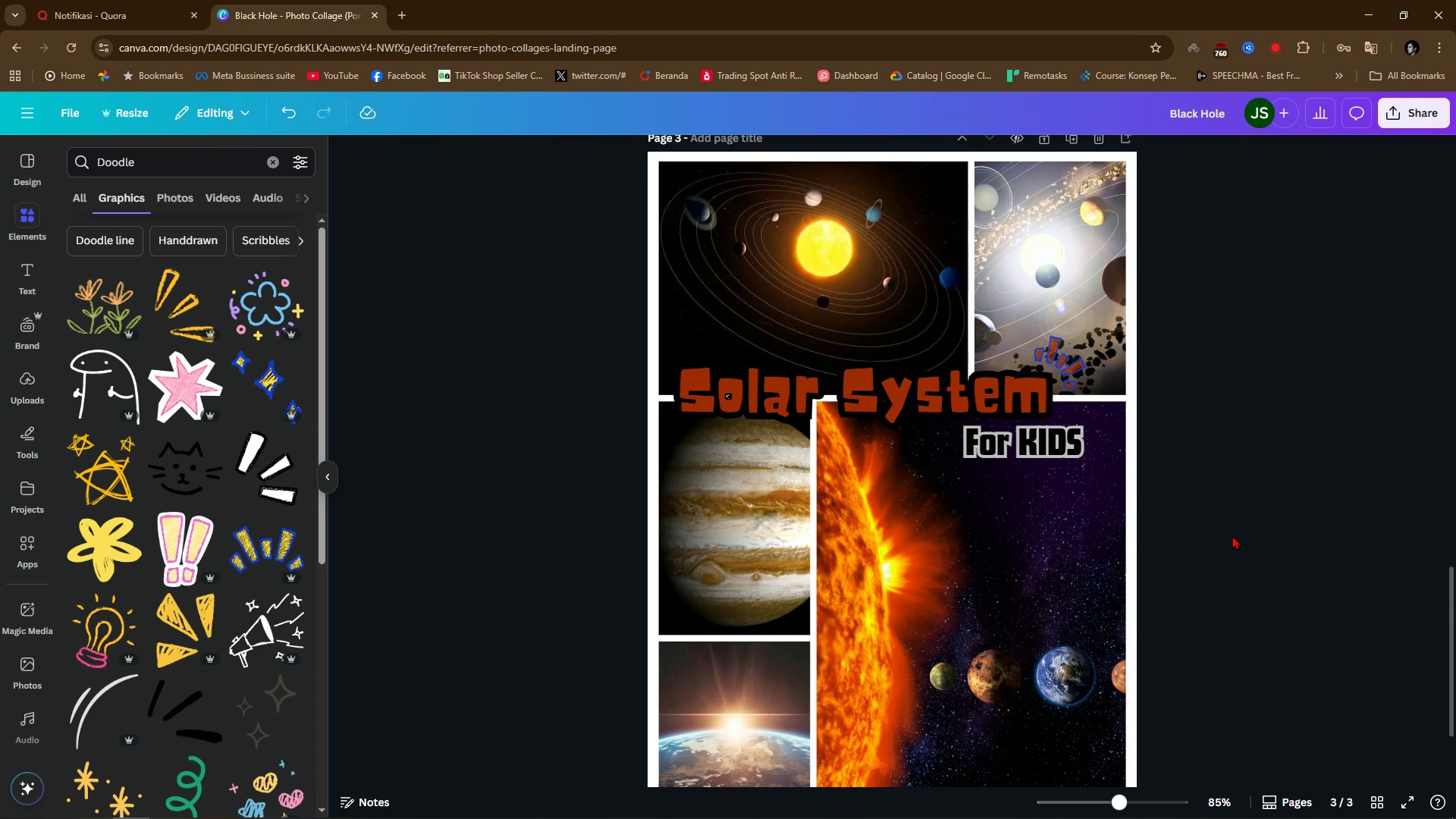 
scroll: coordinate [1232, 535], scroll_direction: down, amount: 2.0
 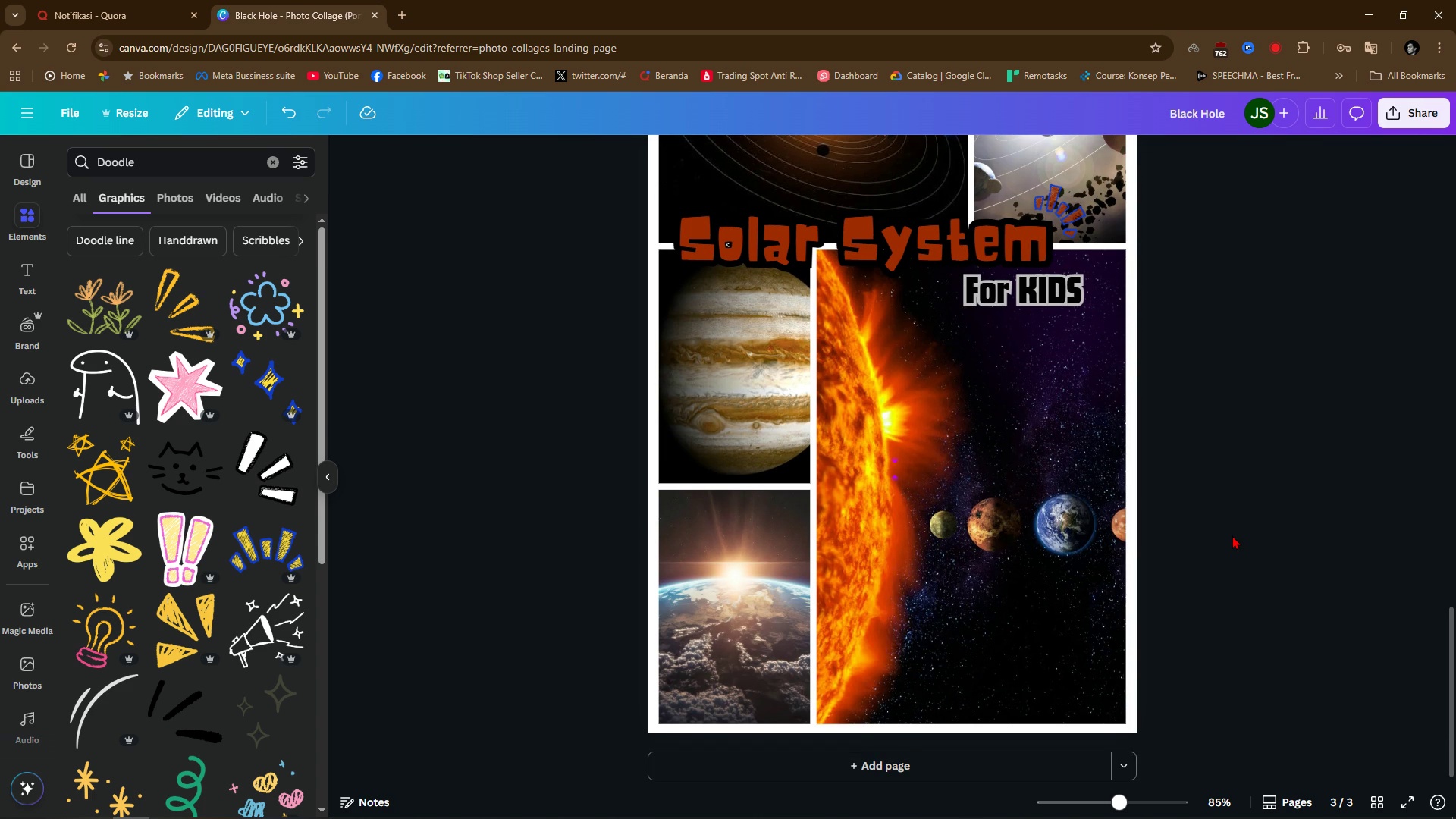 
scroll: coordinate [1232, 535], scroll_direction: up, amount: 2.0
 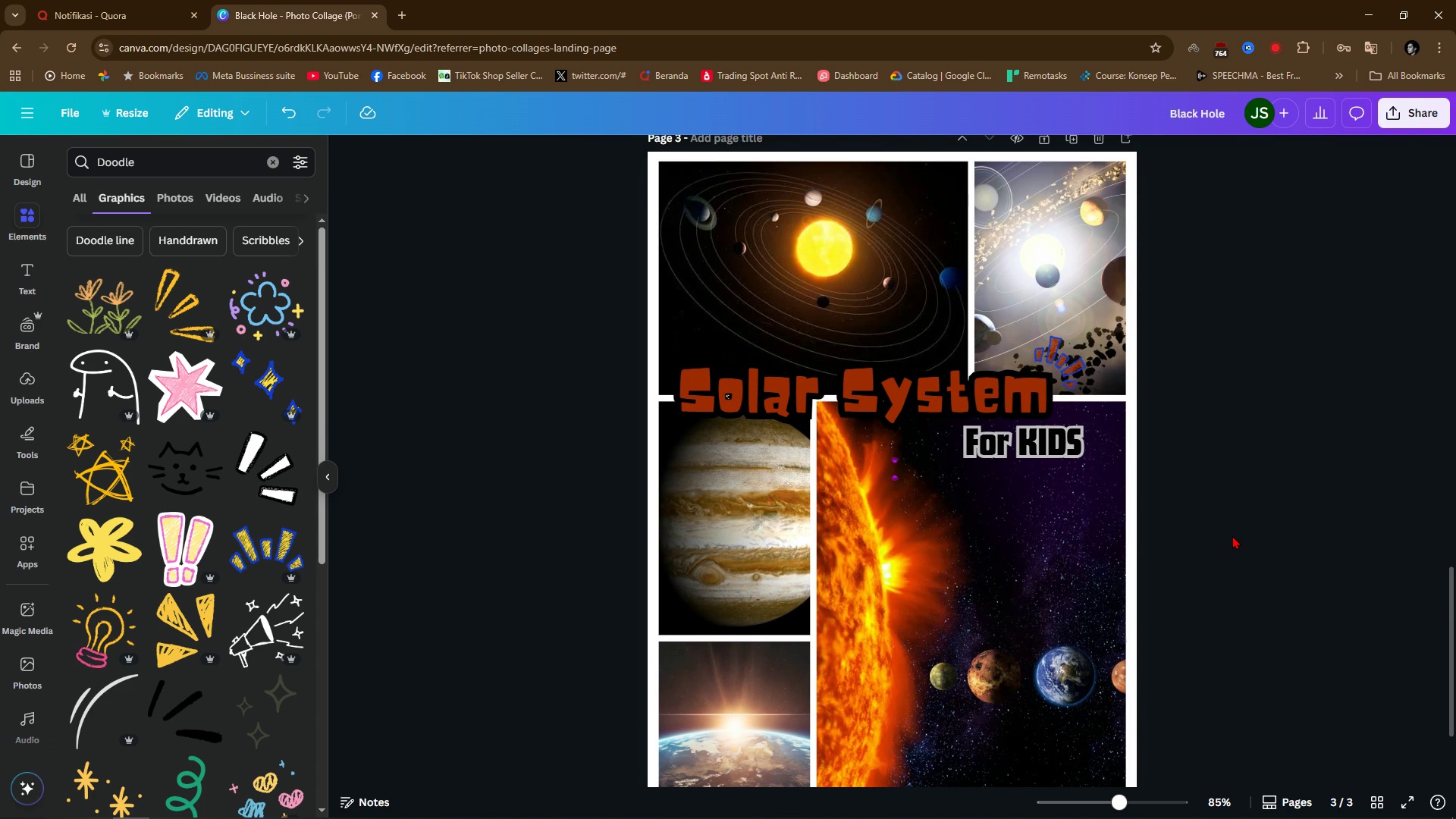 
scroll: coordinate [1232, 535], scroll_direction: down, amount: 2.0
 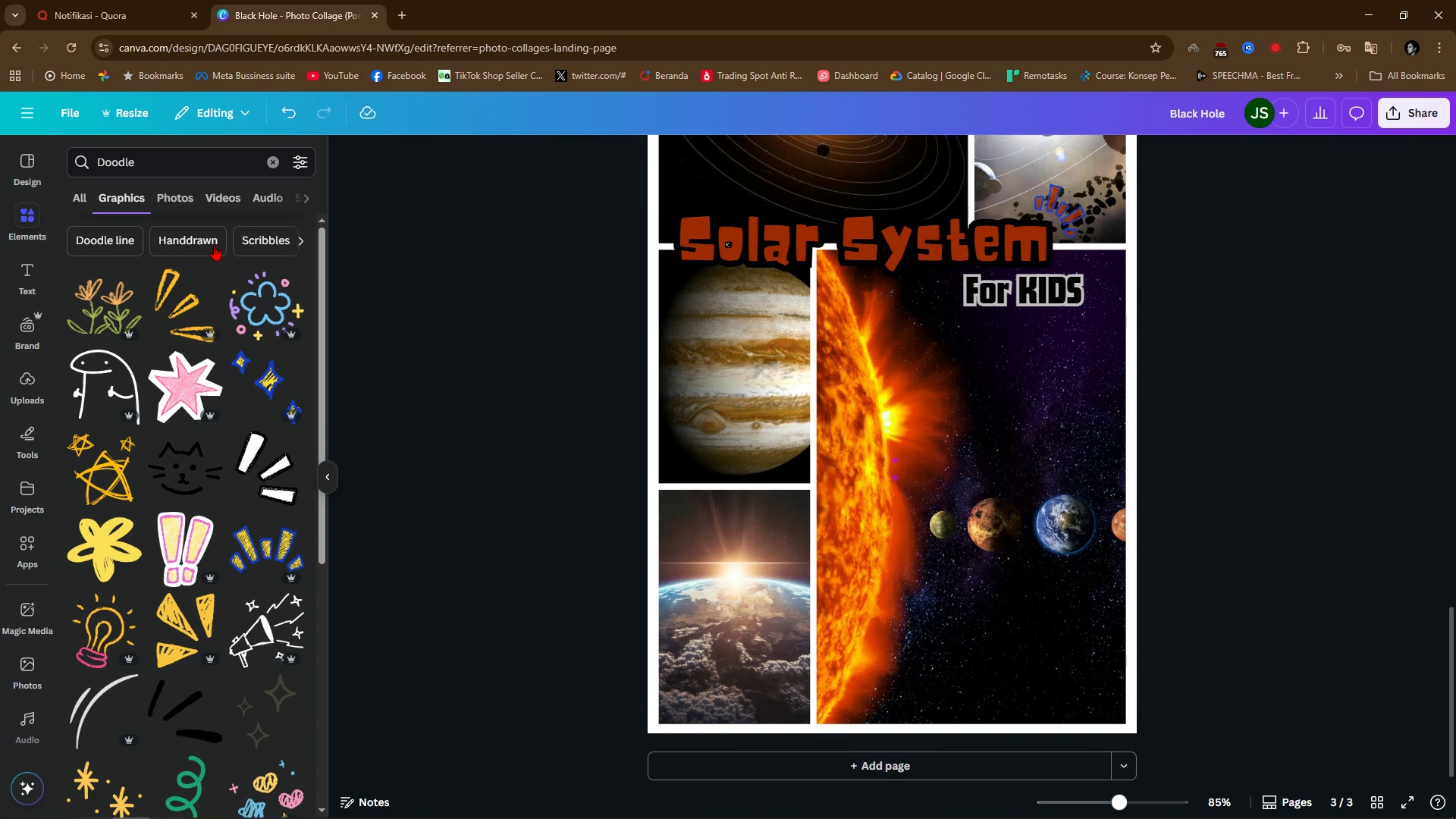 
scroll: coordinate [1003, 491], scroll_direction: up, amount: 4.0
 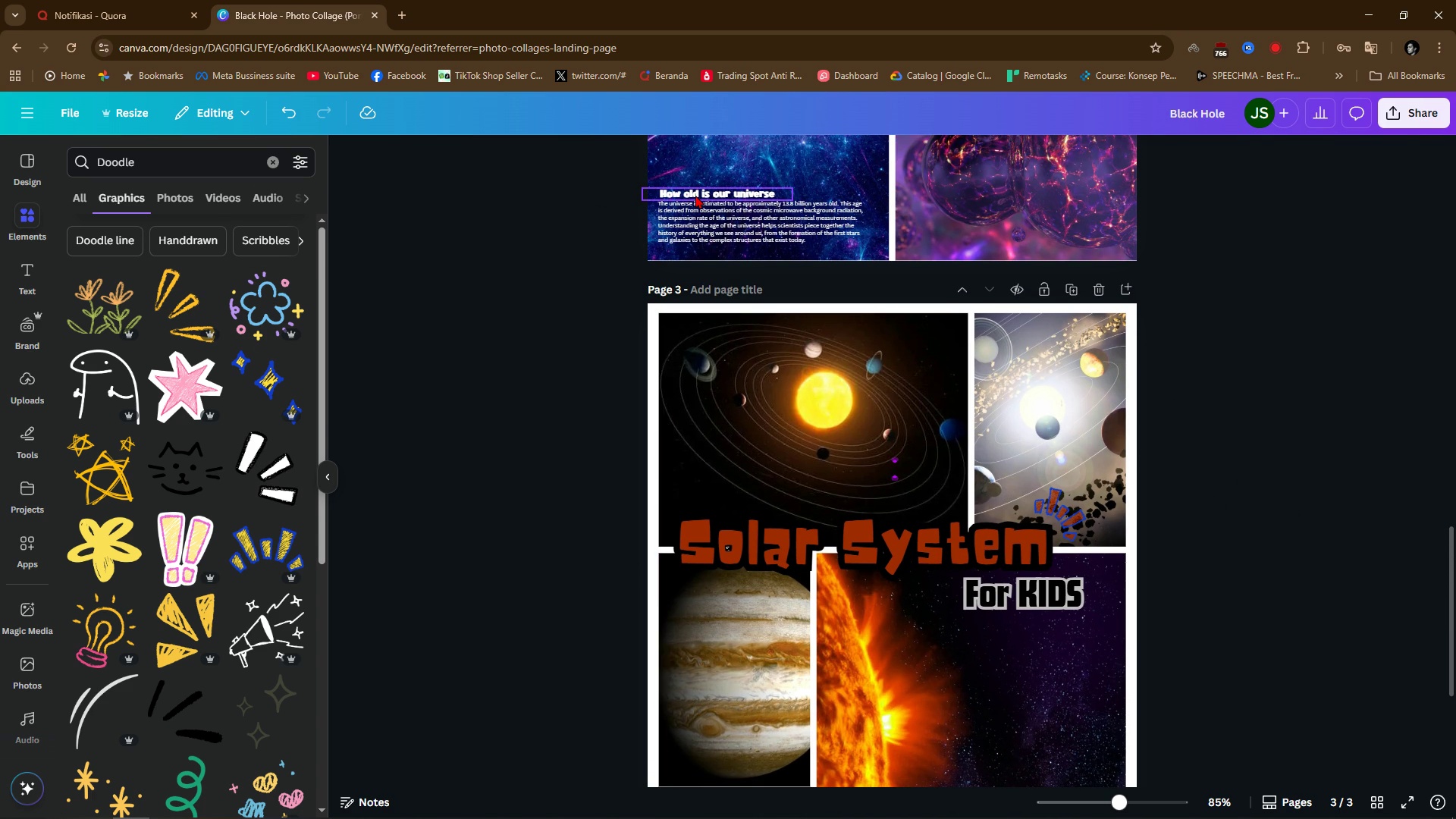 
left_click([695, 195])
 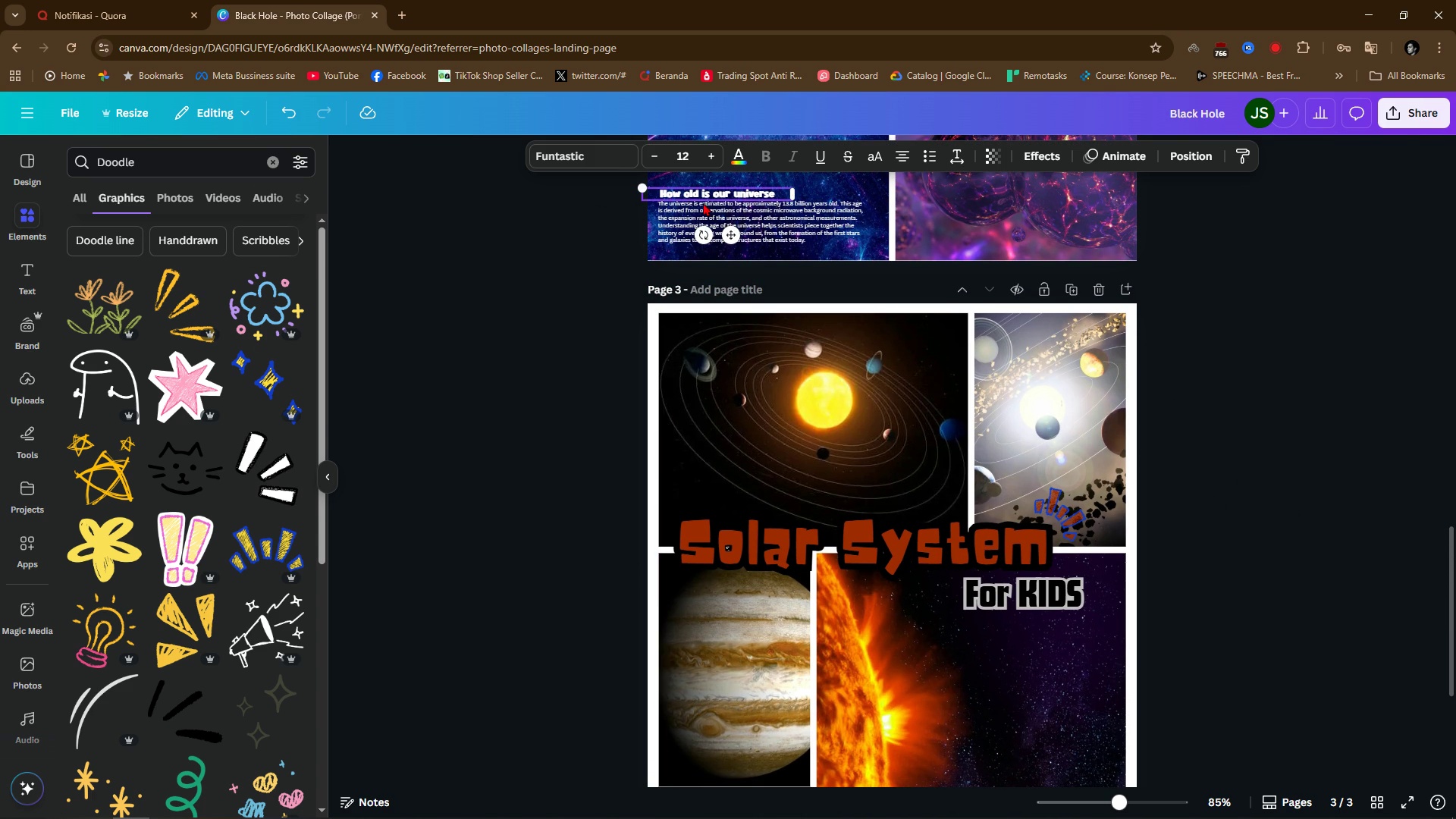 
hold_key(key=ShiftLeft, duration=0.94)
left_click([770, 218])
 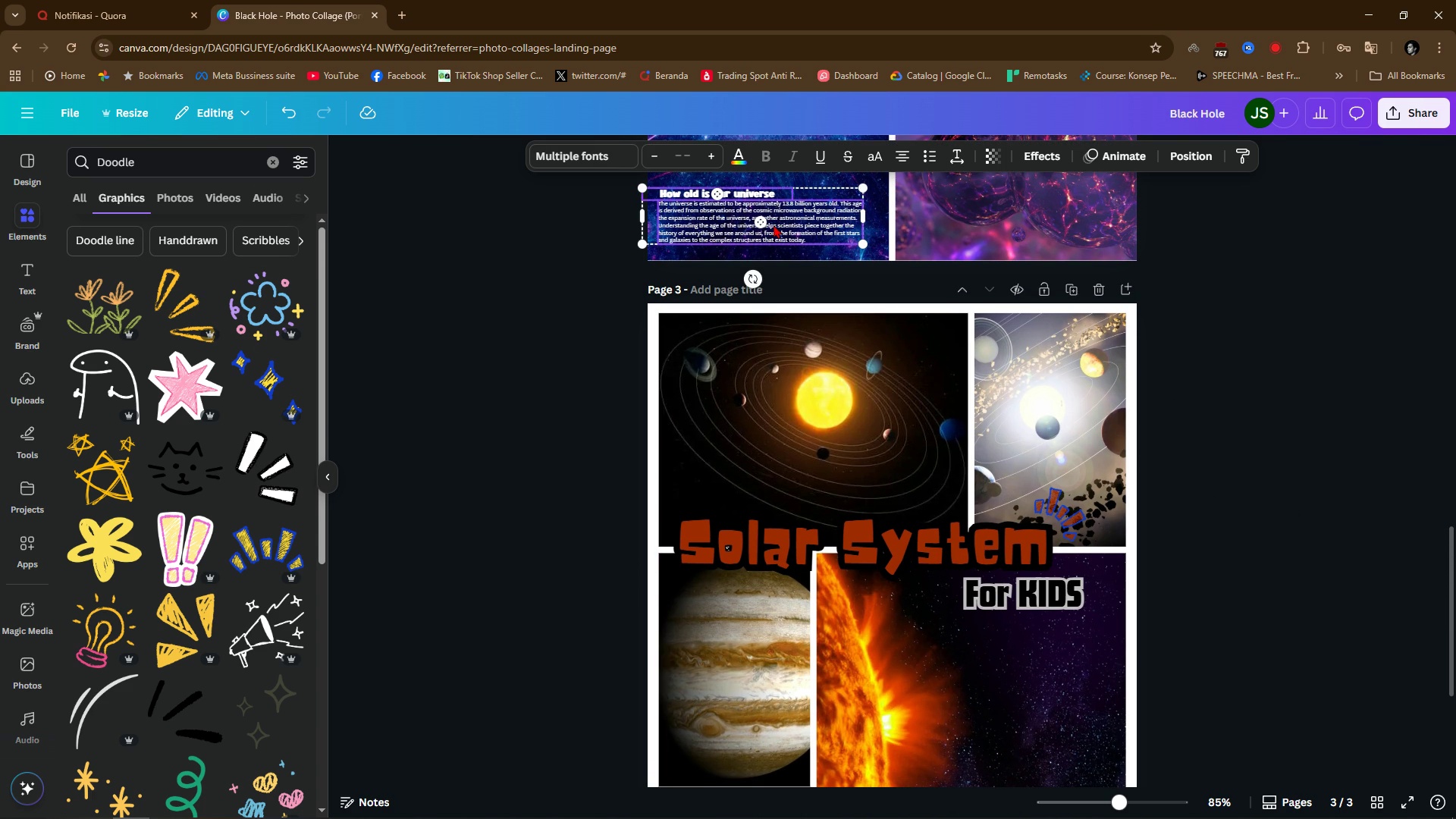 
key(Control+C)
 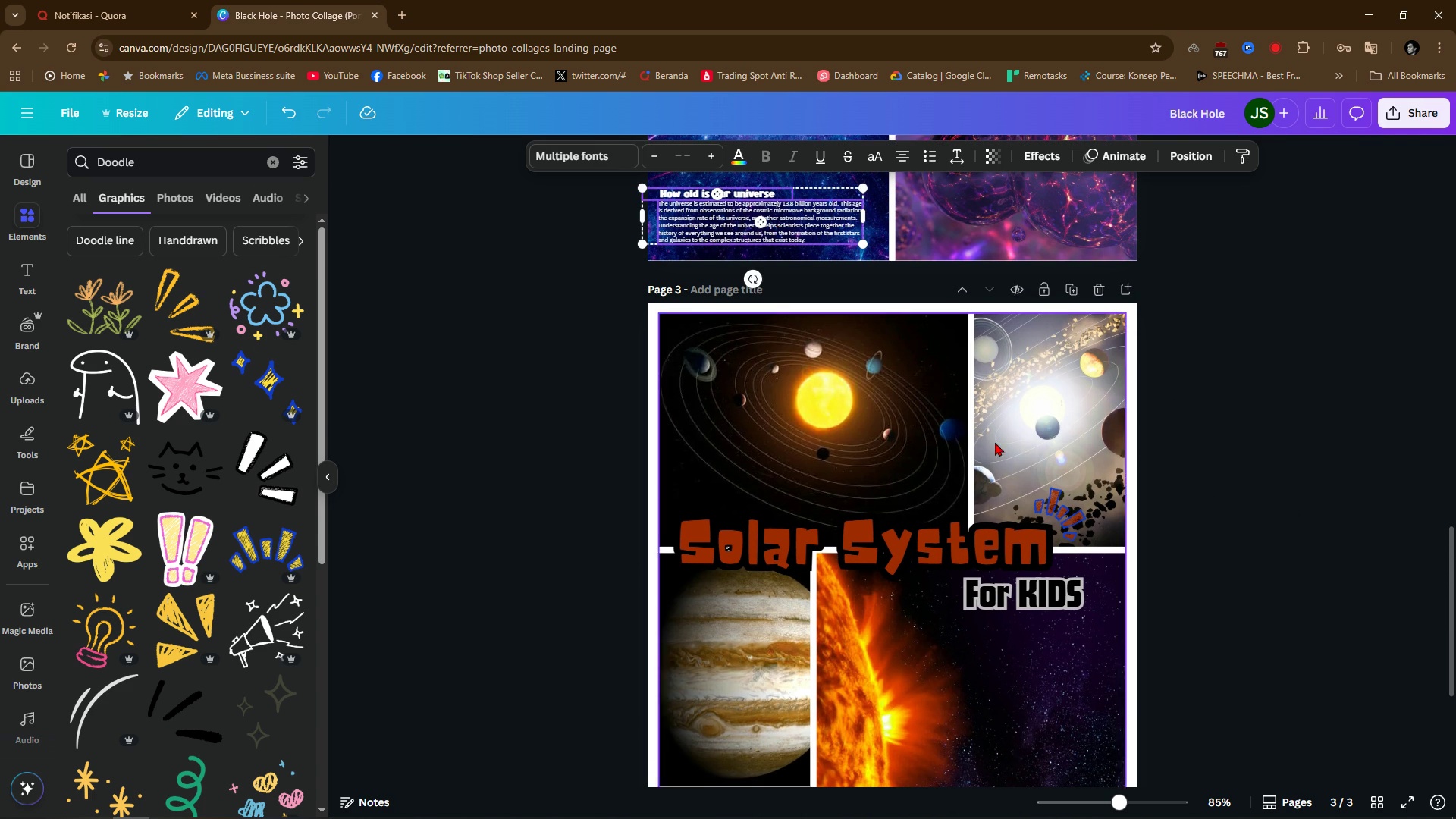 
scroll: coordinate [998, 447], scroll_direction: down, amount: 7.0
 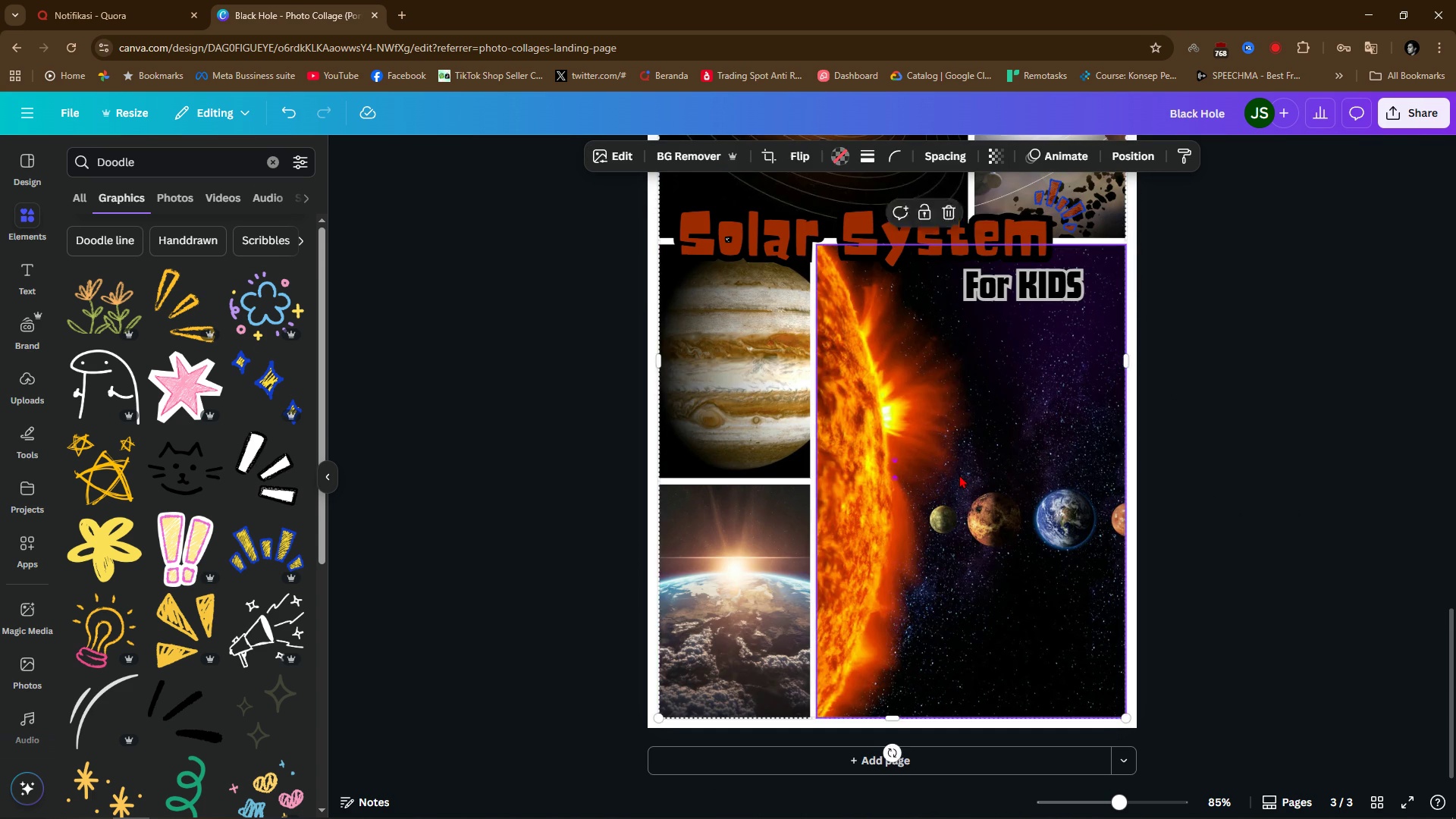 
key(Control+V)
 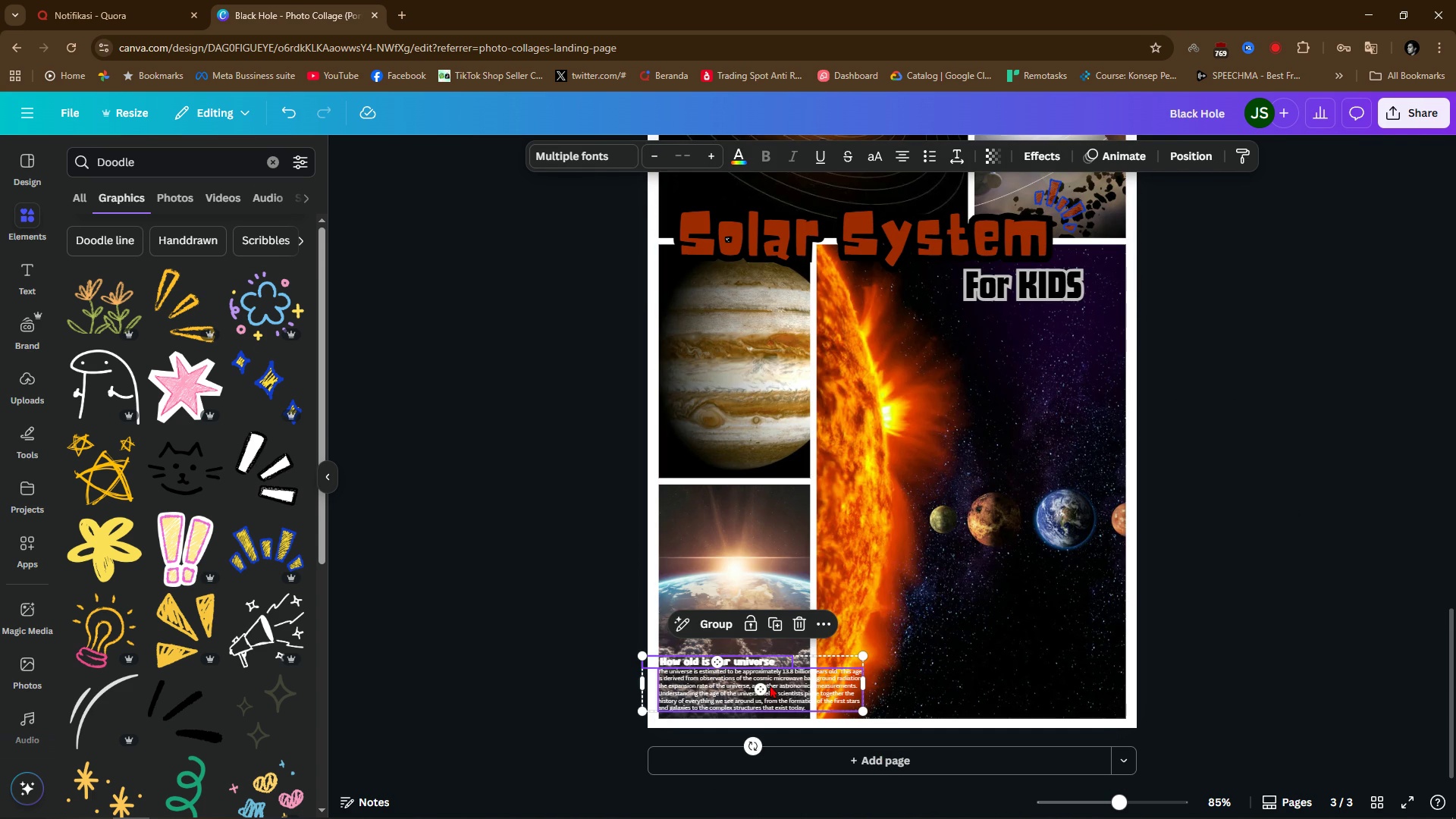 
left_click_drag(start_coordinate=[773, 685], to_coordinate=[1021, 676])
 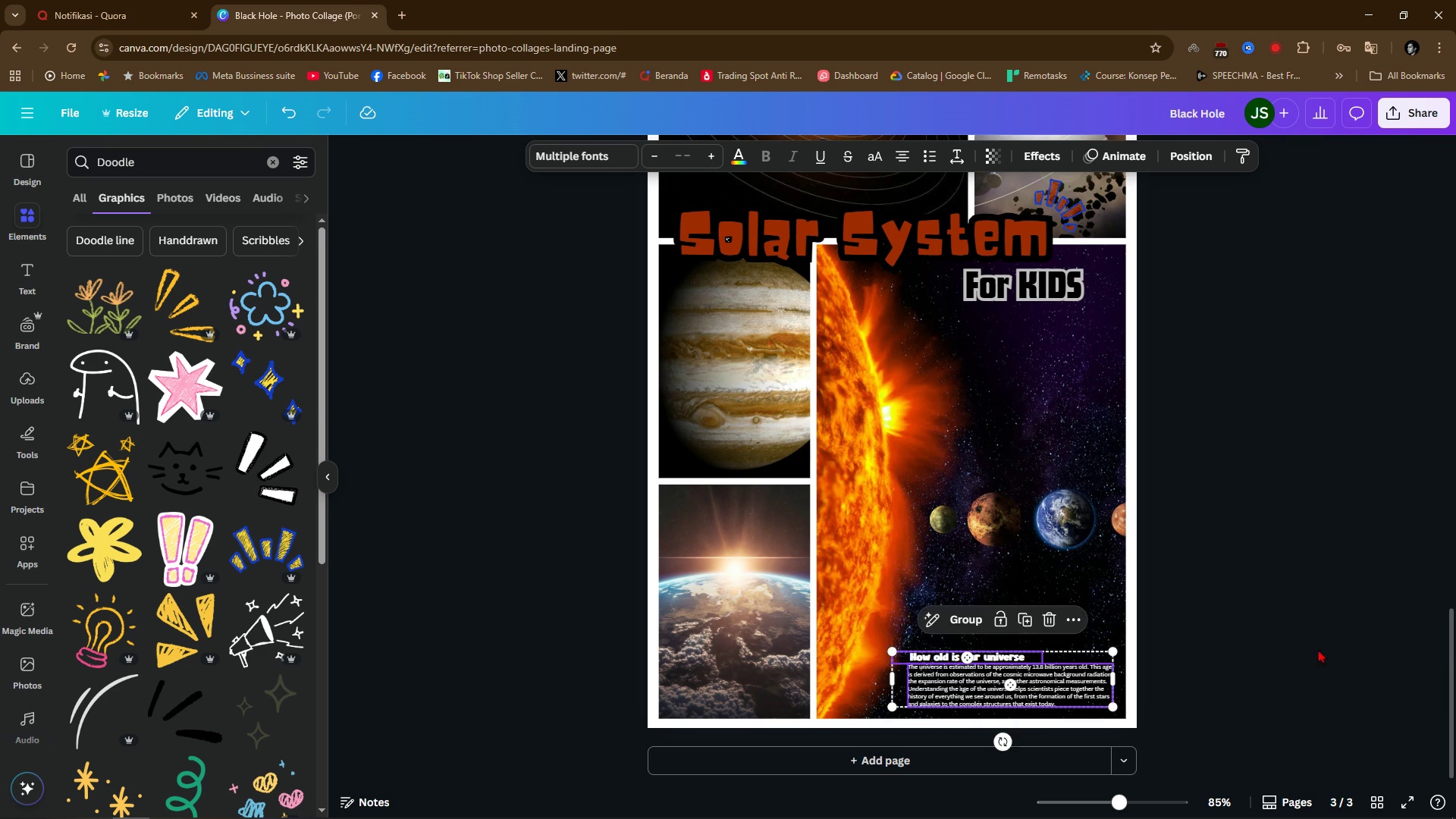 
left_click([1318, 649])
 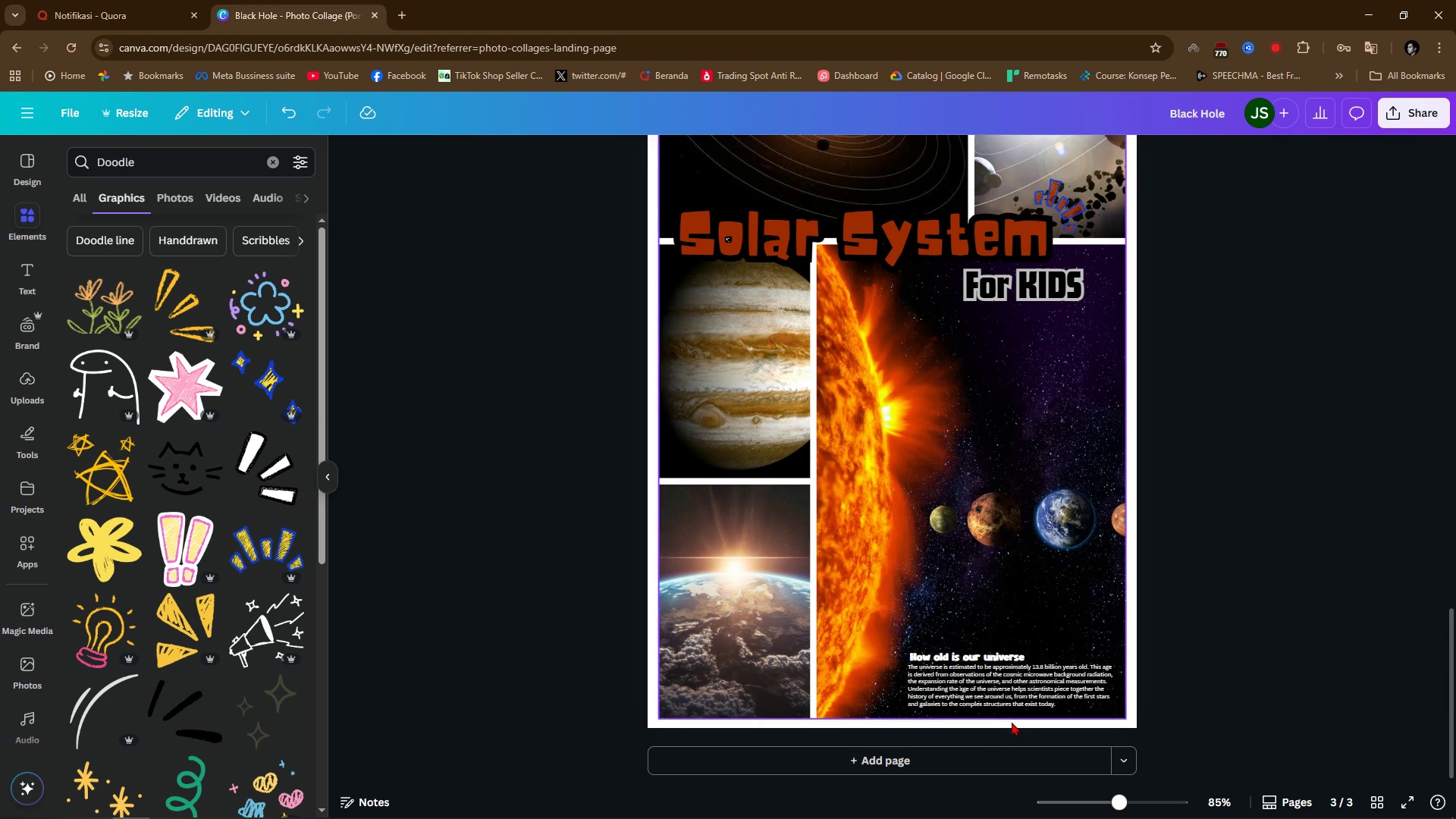 
hold_key(key=ControlLeft, duration=0.71)
scroll: coordinate [1005, 723], scroll_direction: none, amount: 0.0
 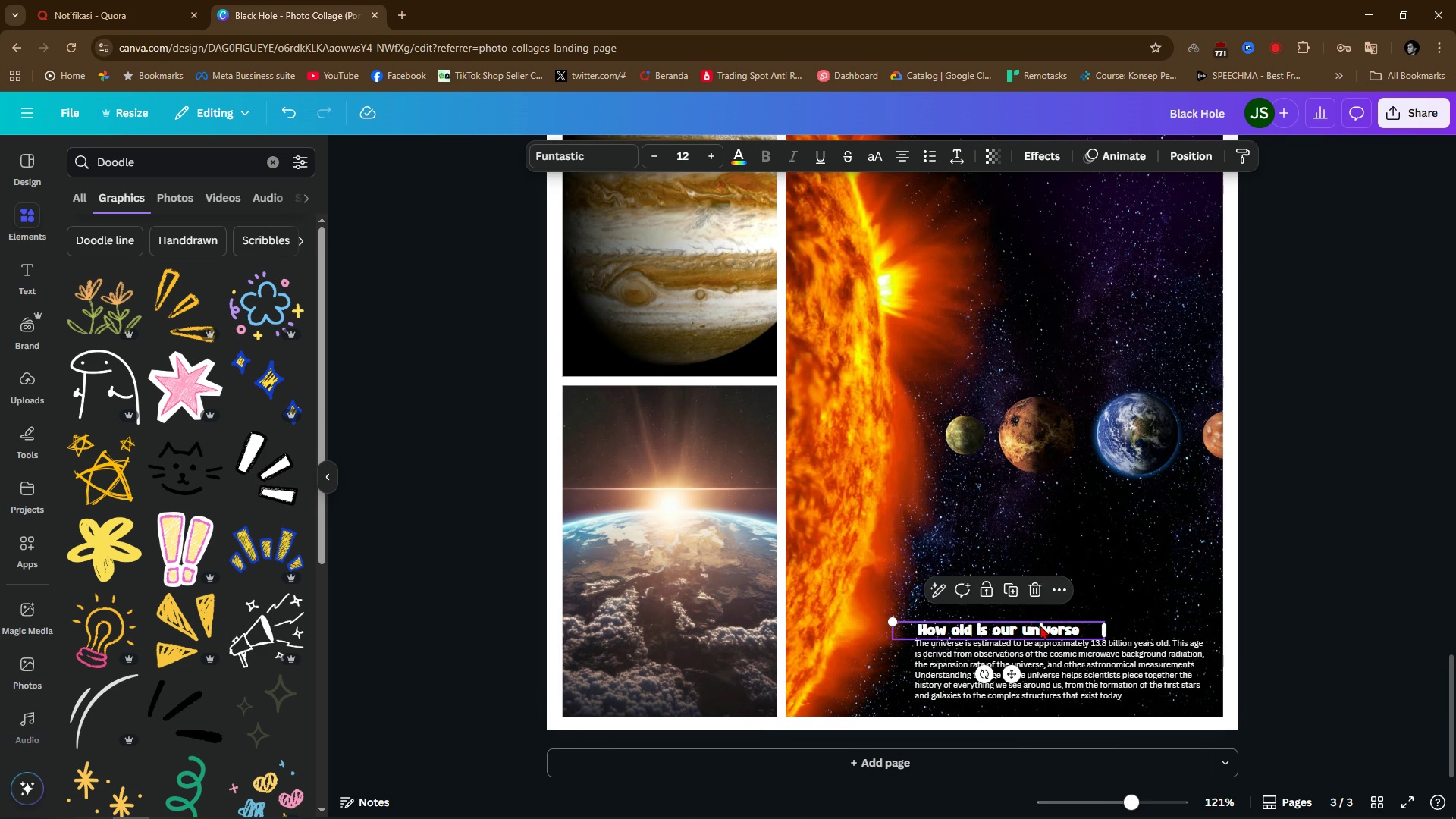 
double_click([1040, 626])
 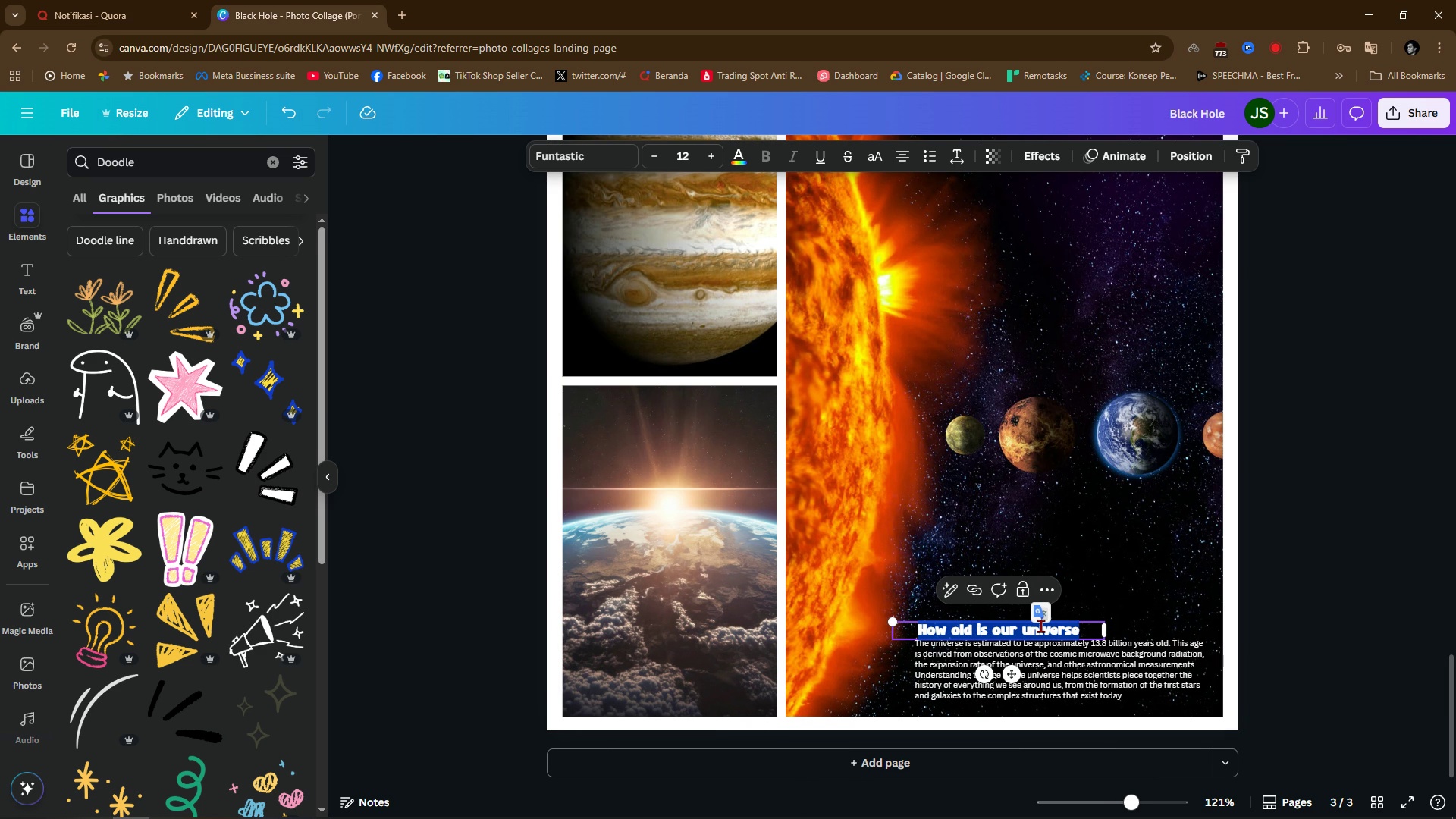 
type(Solar System)
 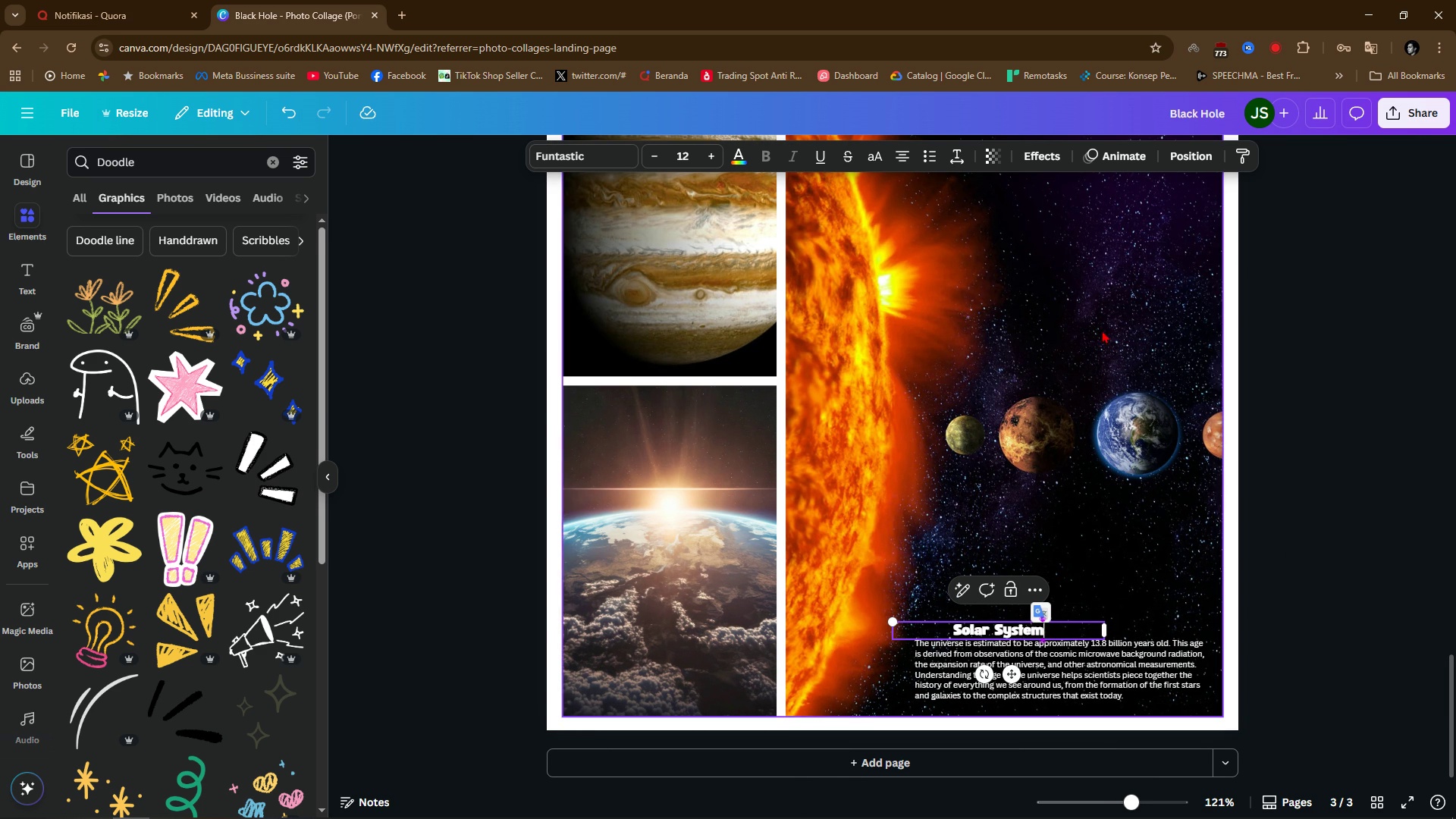 
left_click([899, 161])
 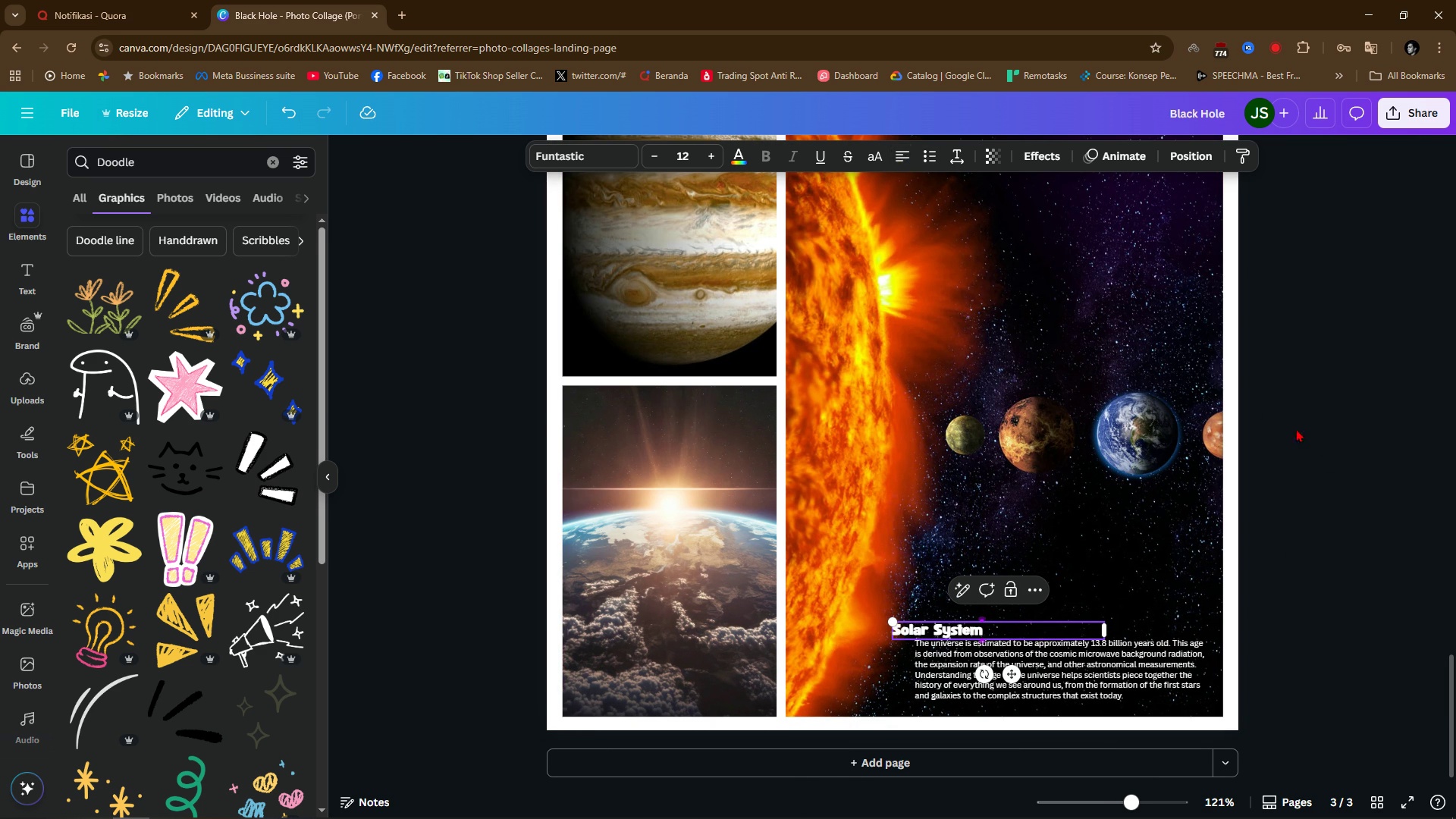 
left_click([1344, 497])
 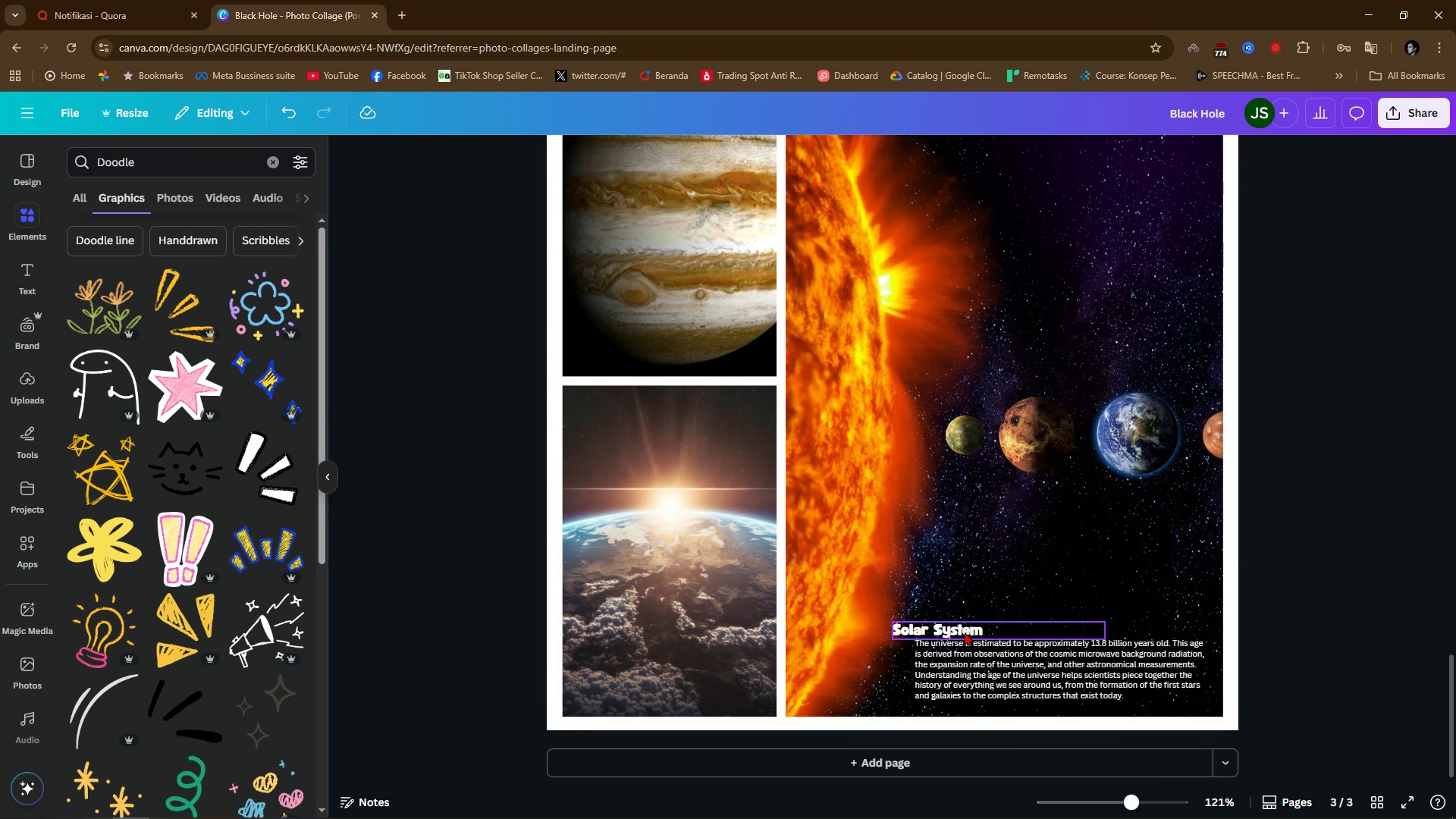 
left_click_drag(start_coordinate=[965, 626], to_coordinate=[987, 627])
 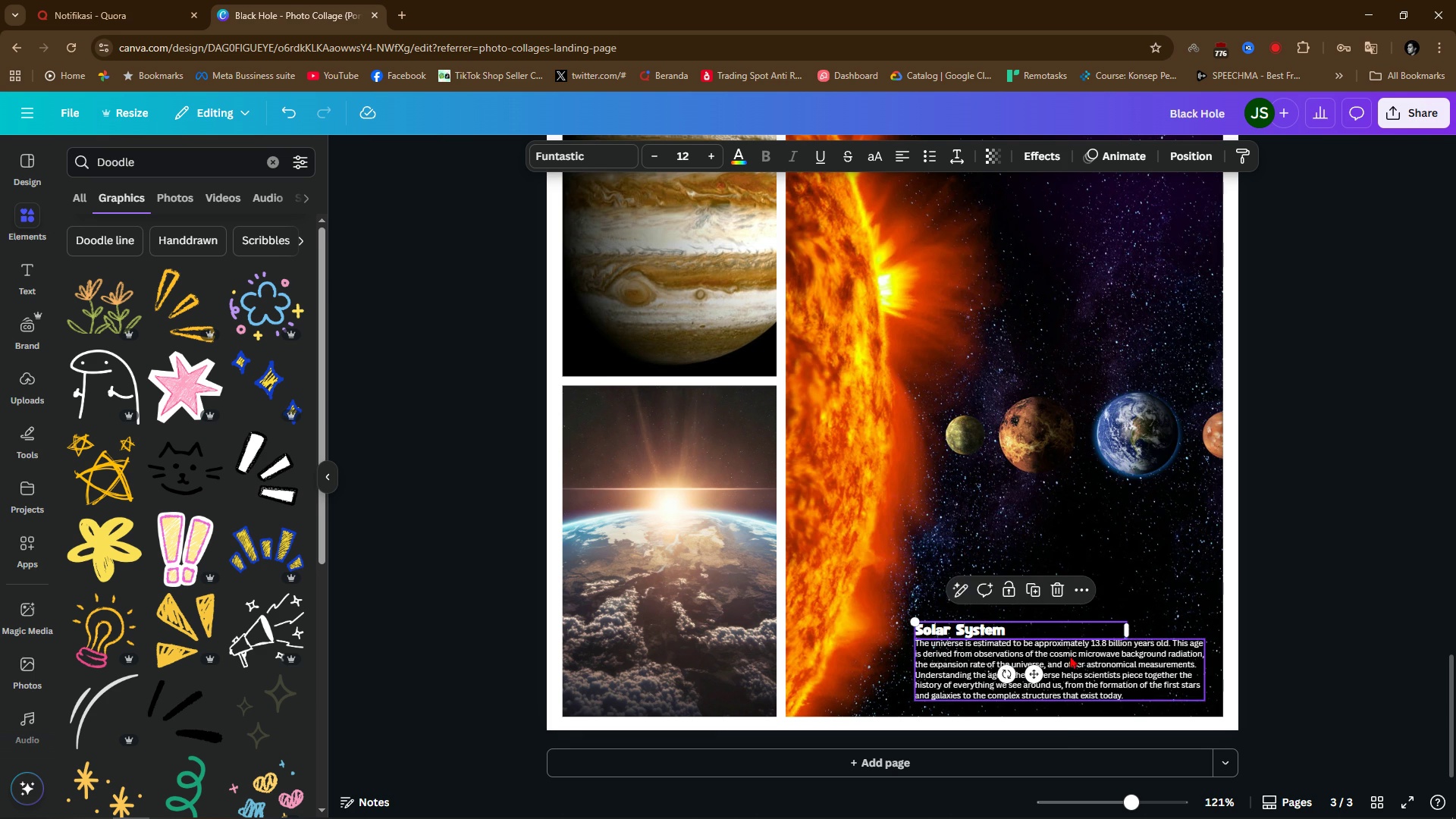 
left_click([1069, 655])
 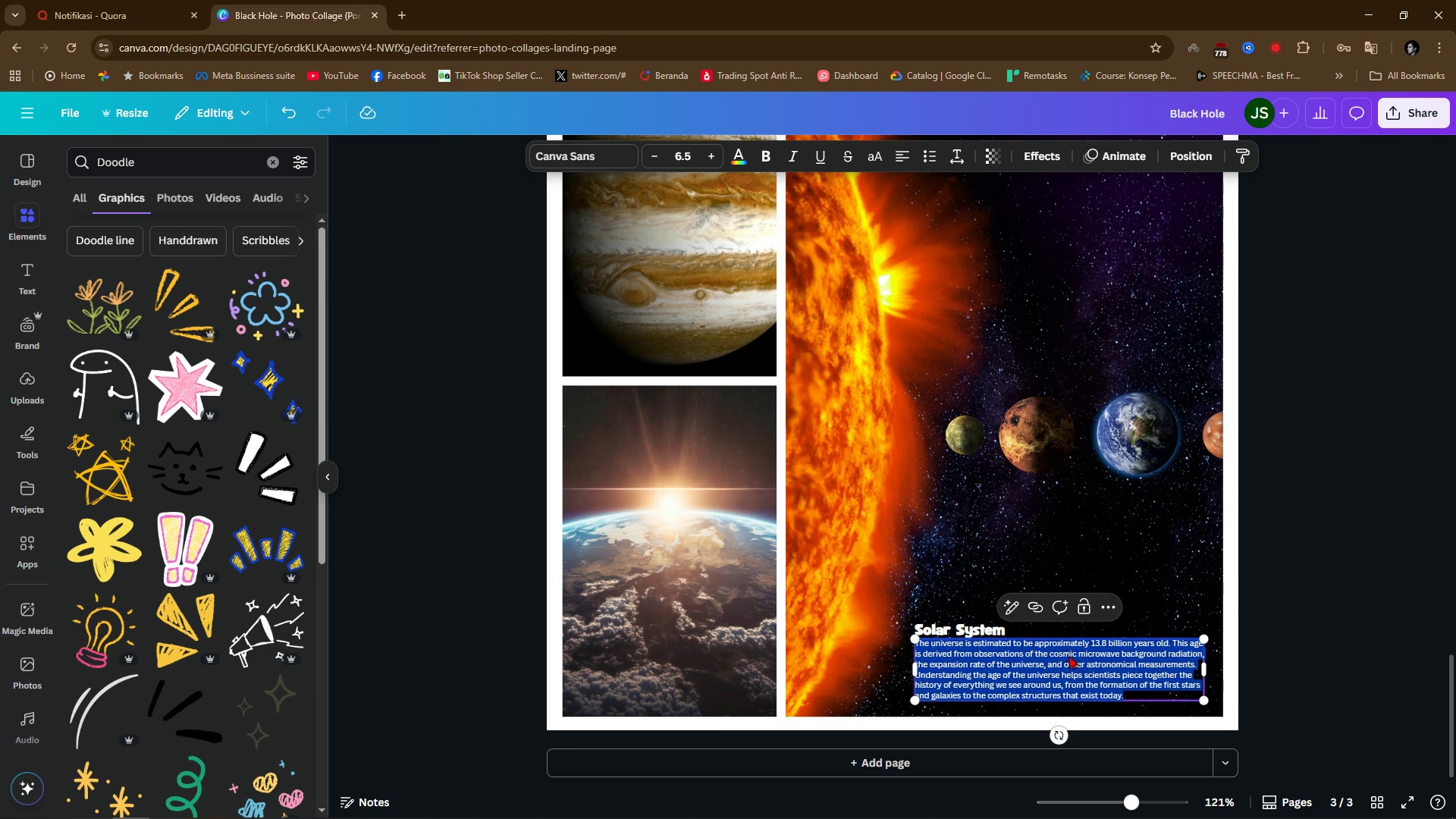 
type(Our Solar System)
 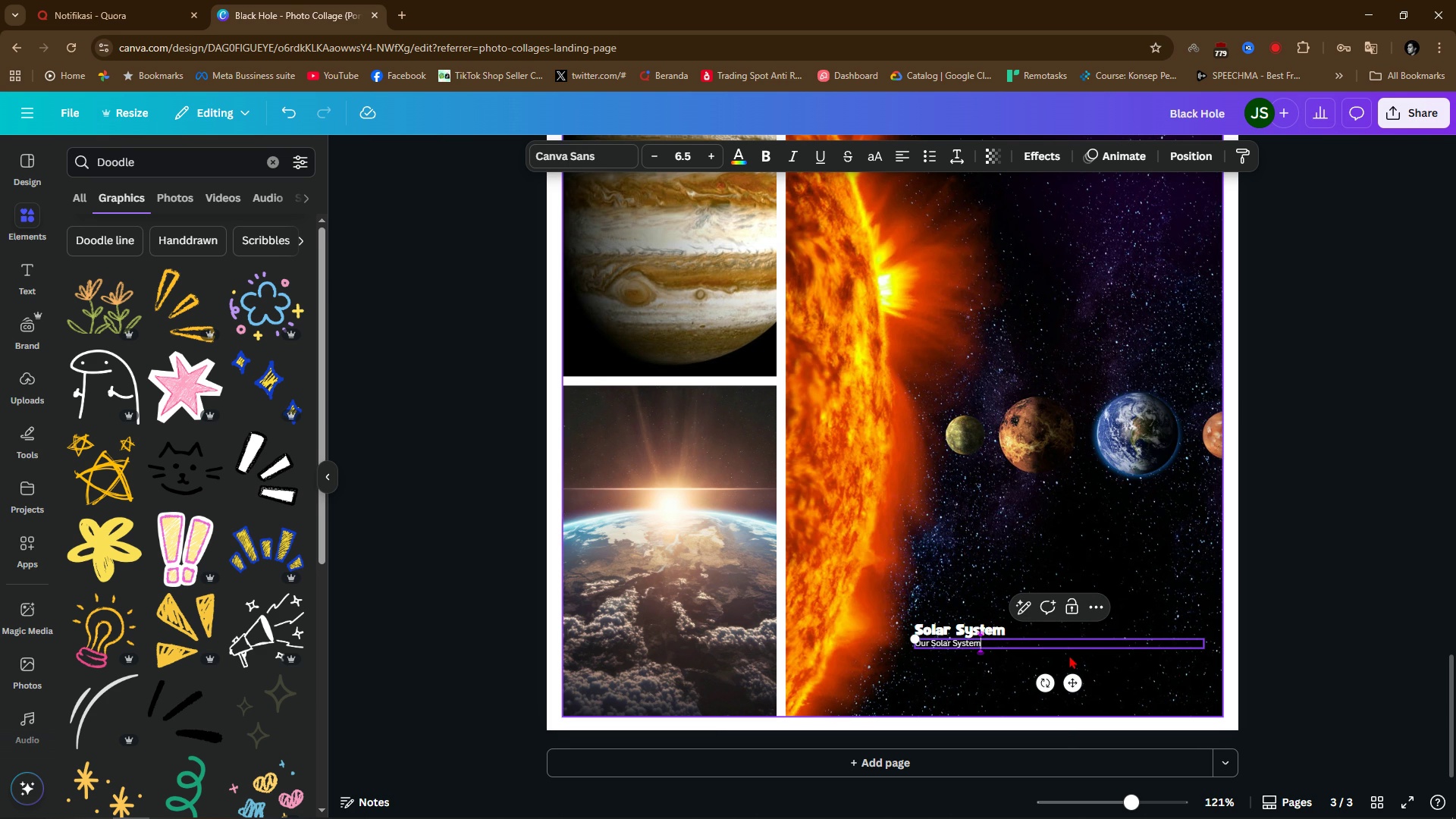 
key(Space)
 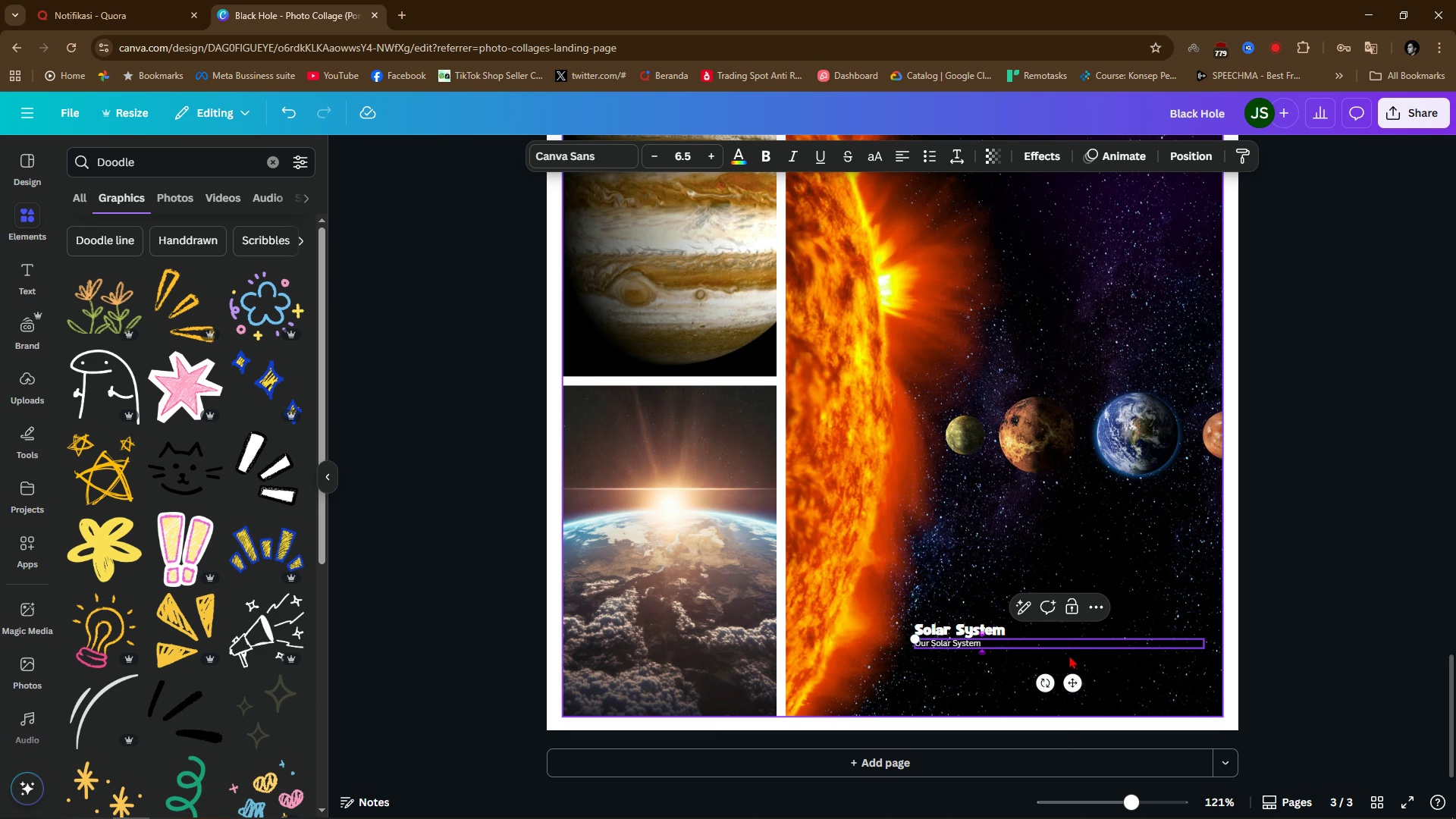 
type(formed )
 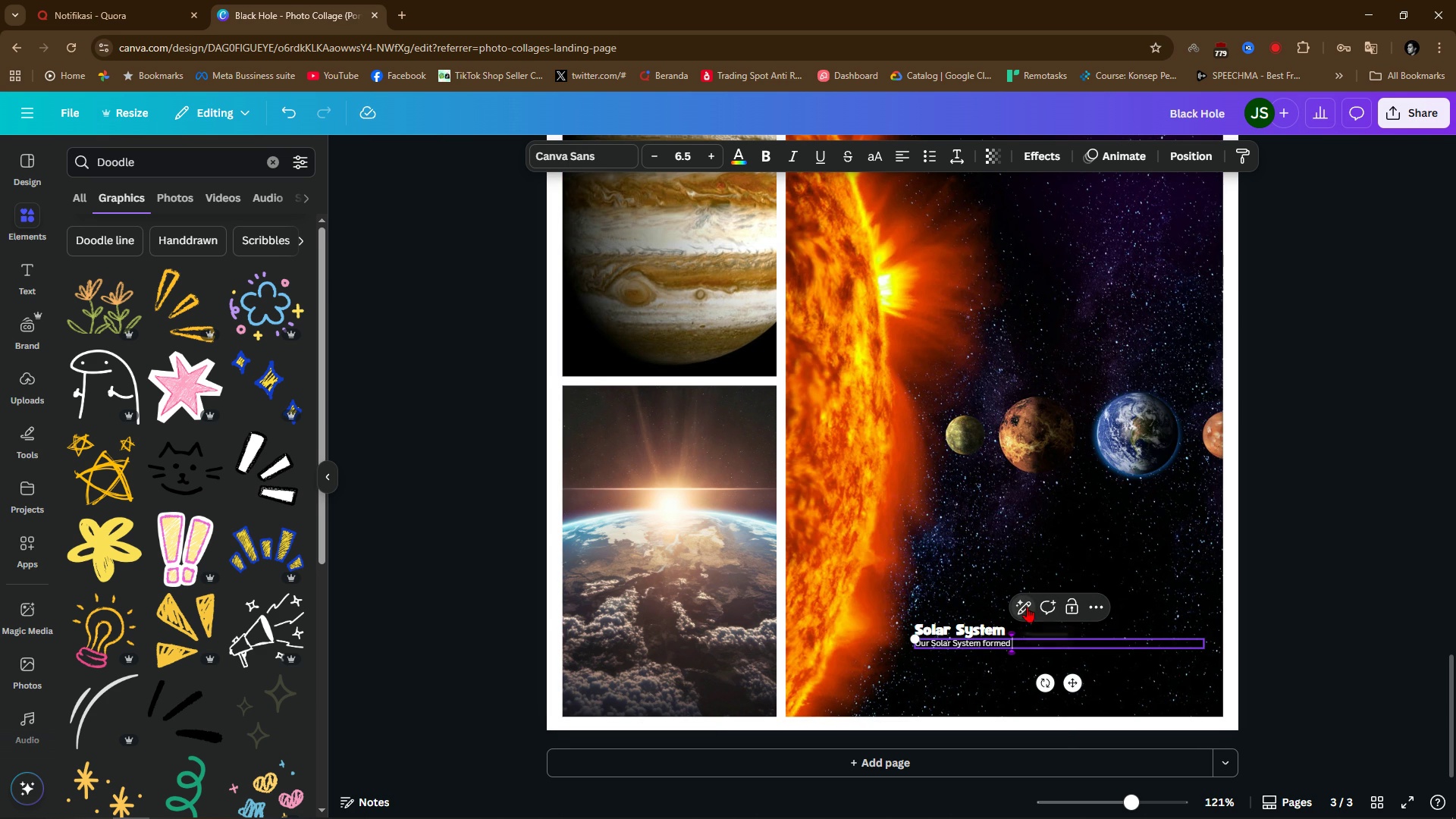 
left_click([1024, 607])
 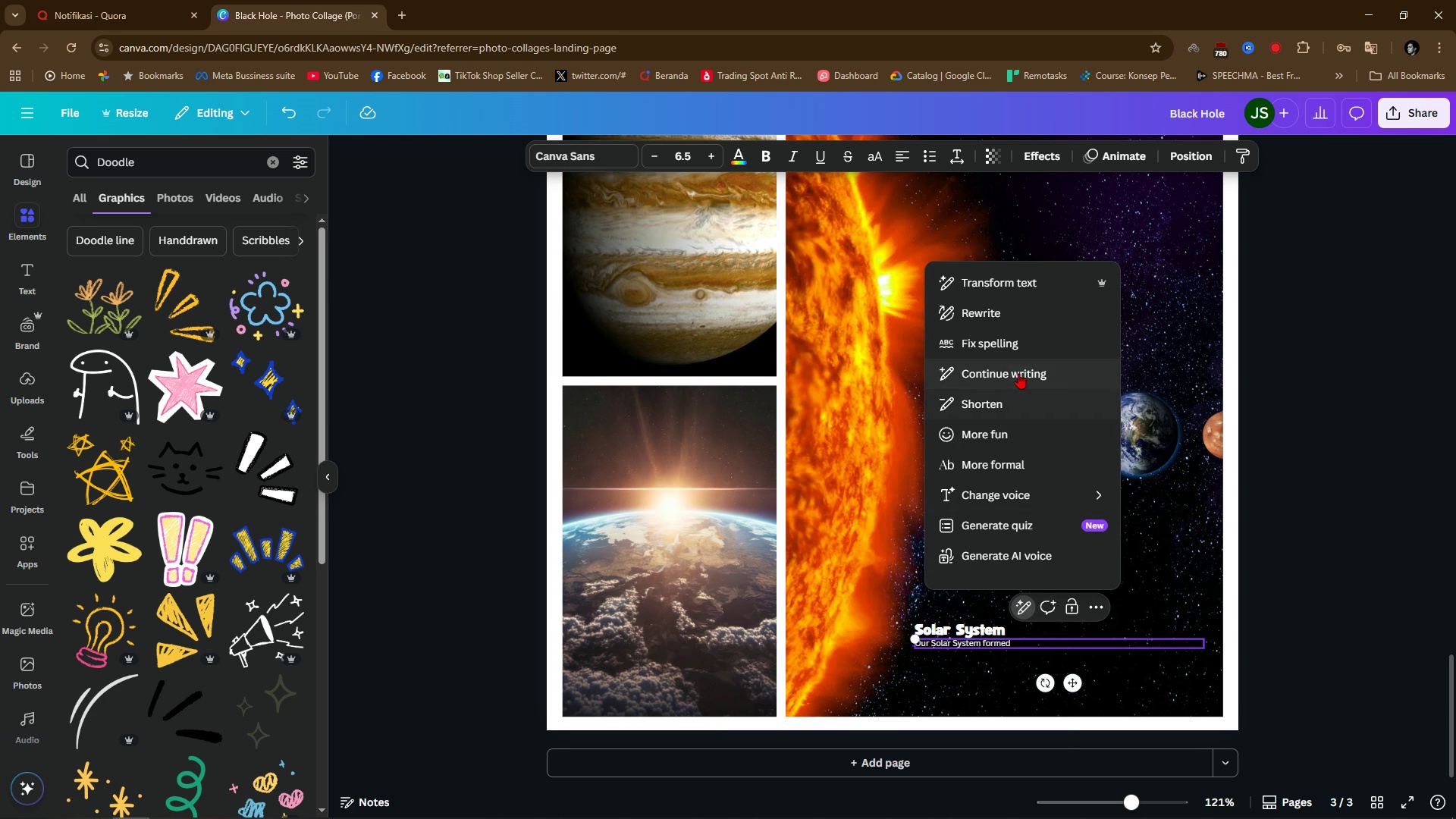 
left_click([1018, 373])
 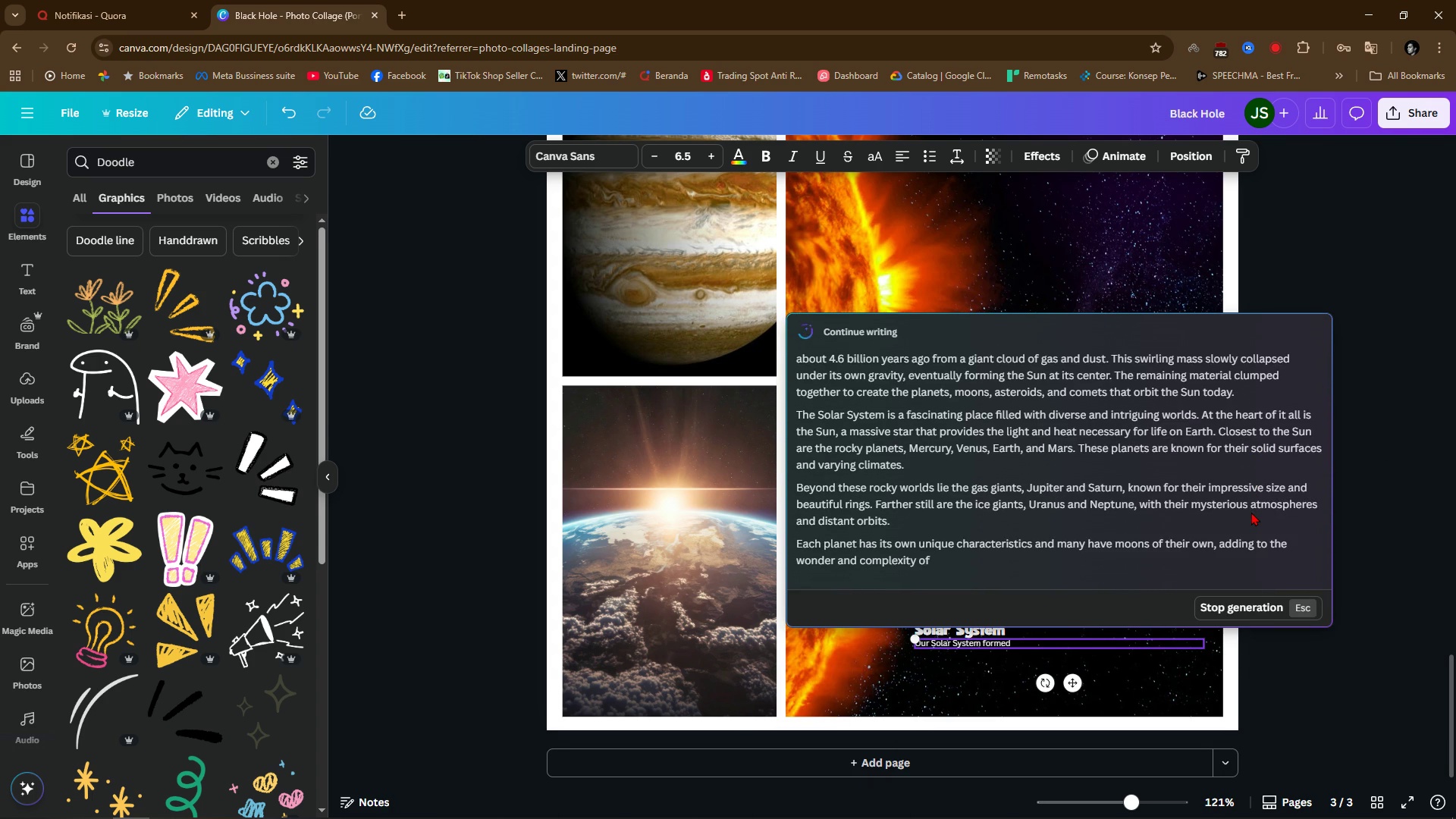 
wait(7.67)
 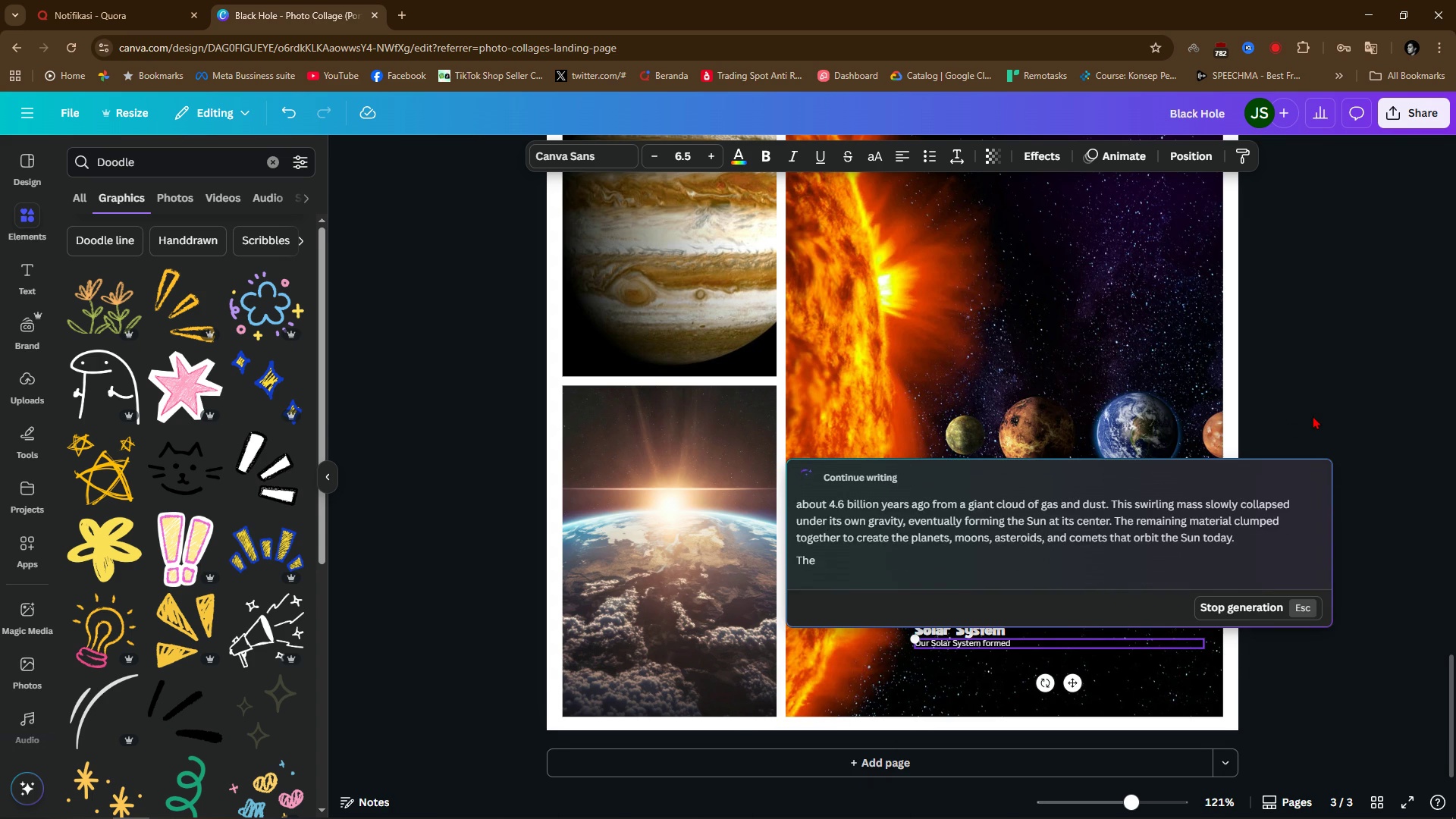 
left_click([1269, 606])
 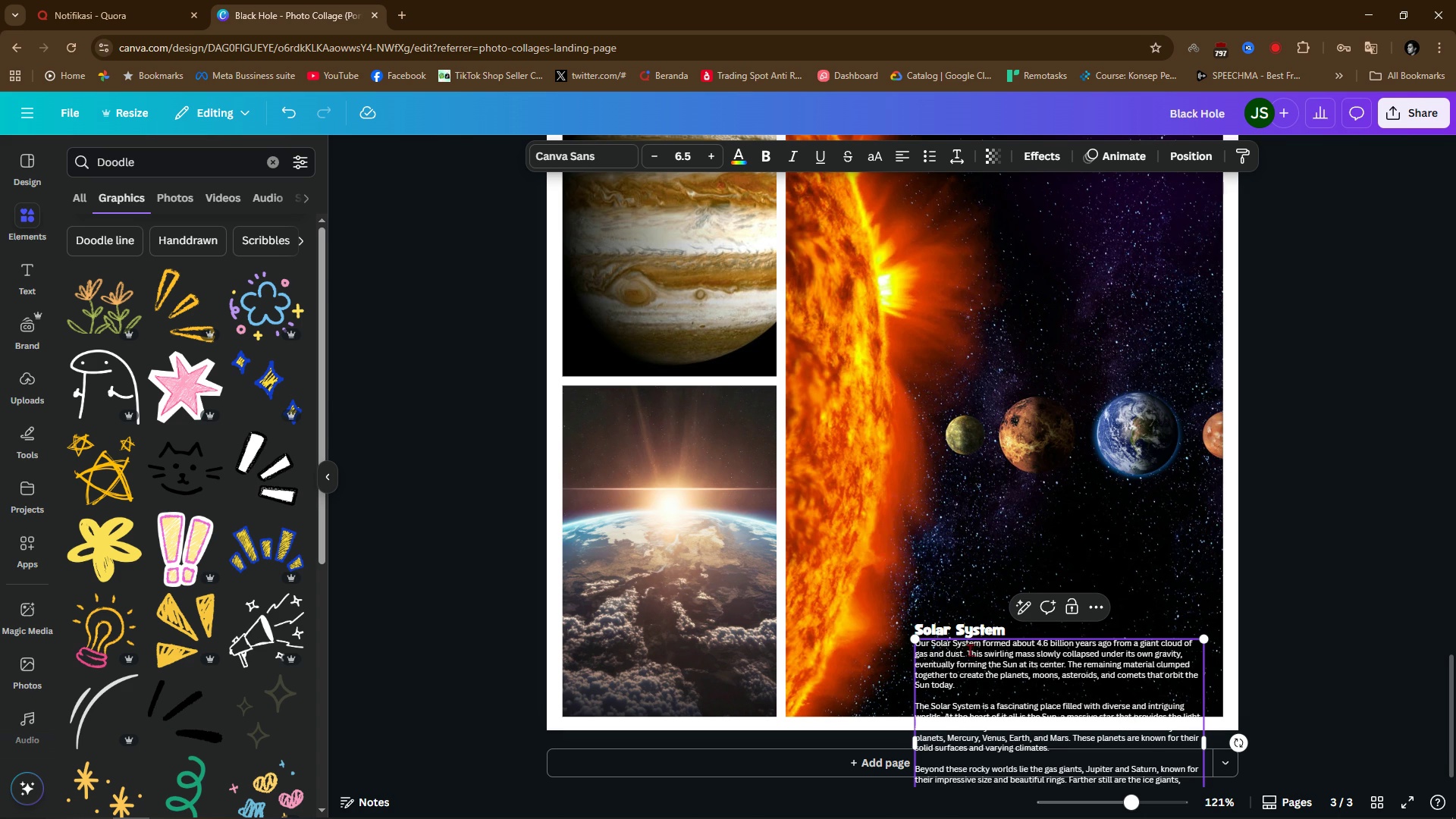 
hold_key(key=ShiftLeft, duration=0.73)
left_click([975, 659])
 